 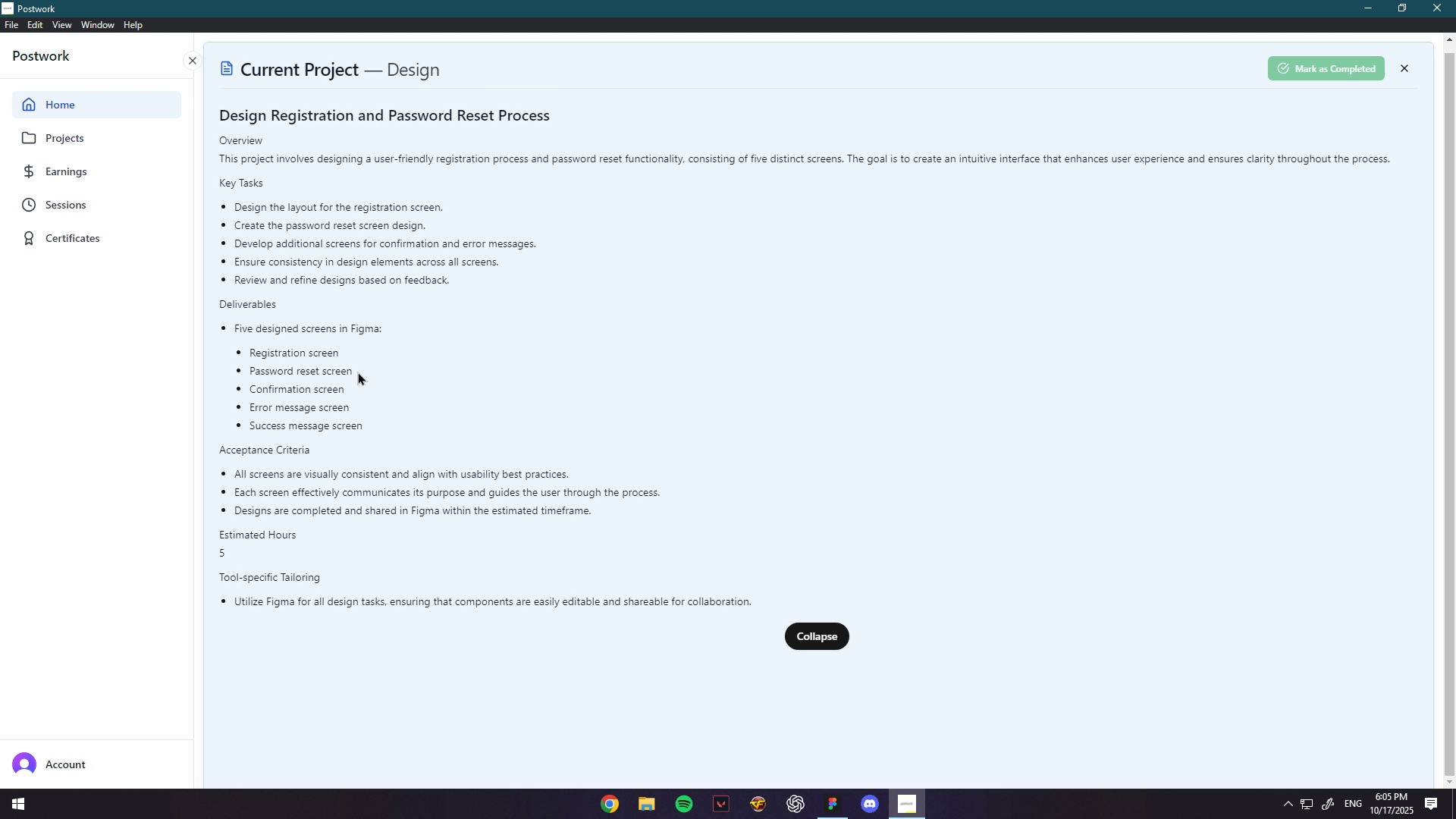 
key(Alt+Tab)
 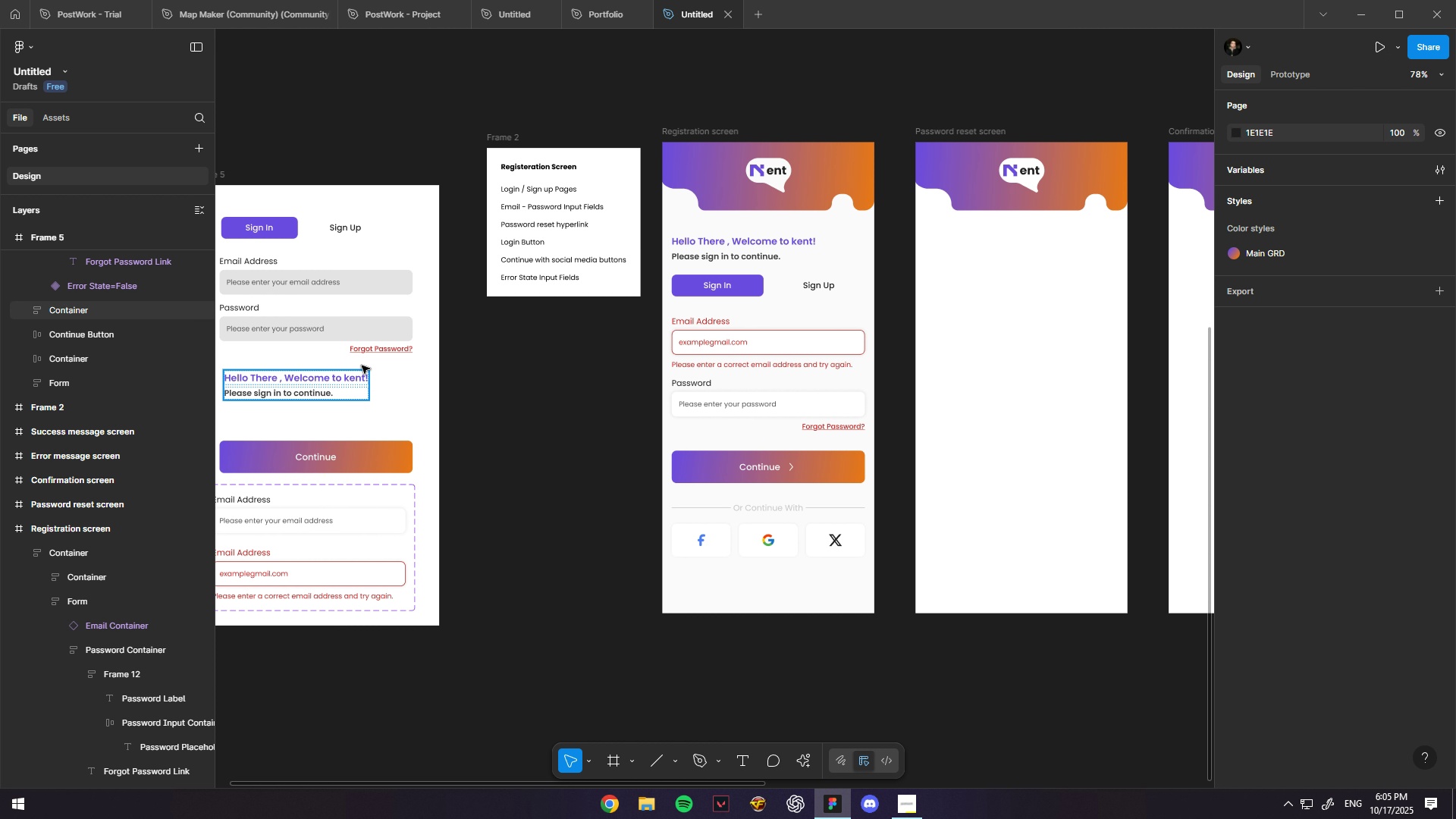 
wait(5.12)
 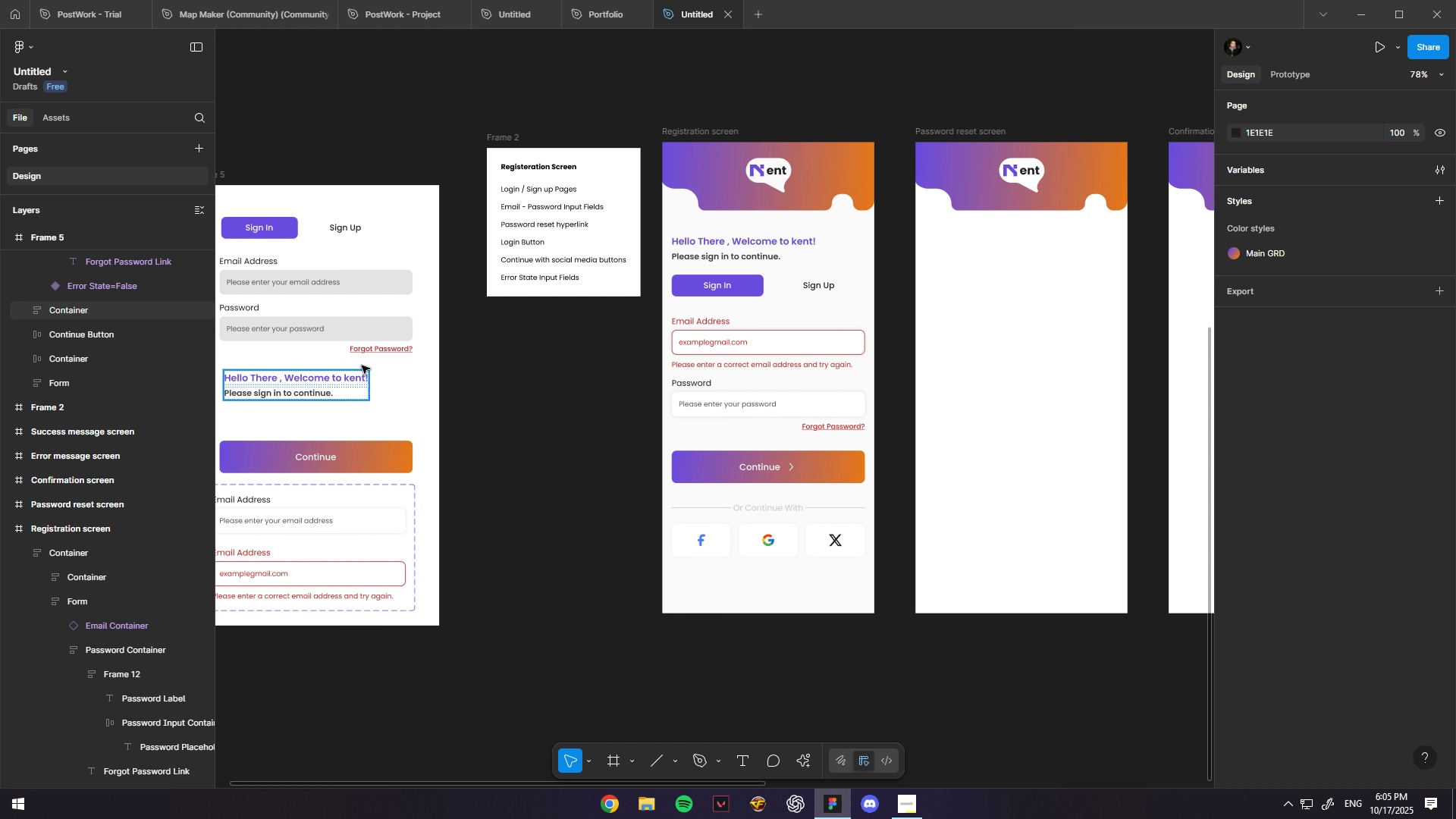 
left_click([743, 252])
 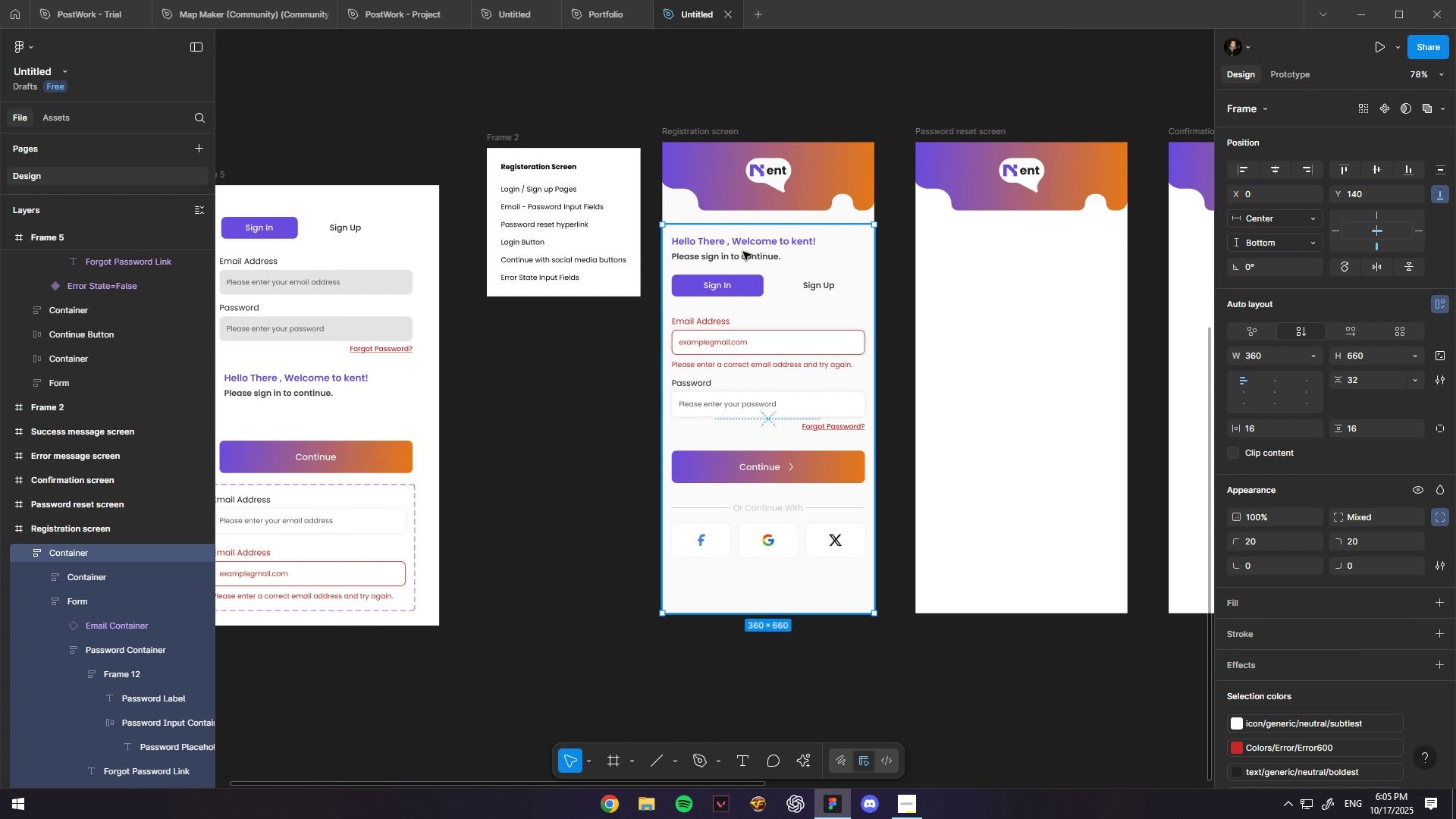 
double_click([743, 252])
 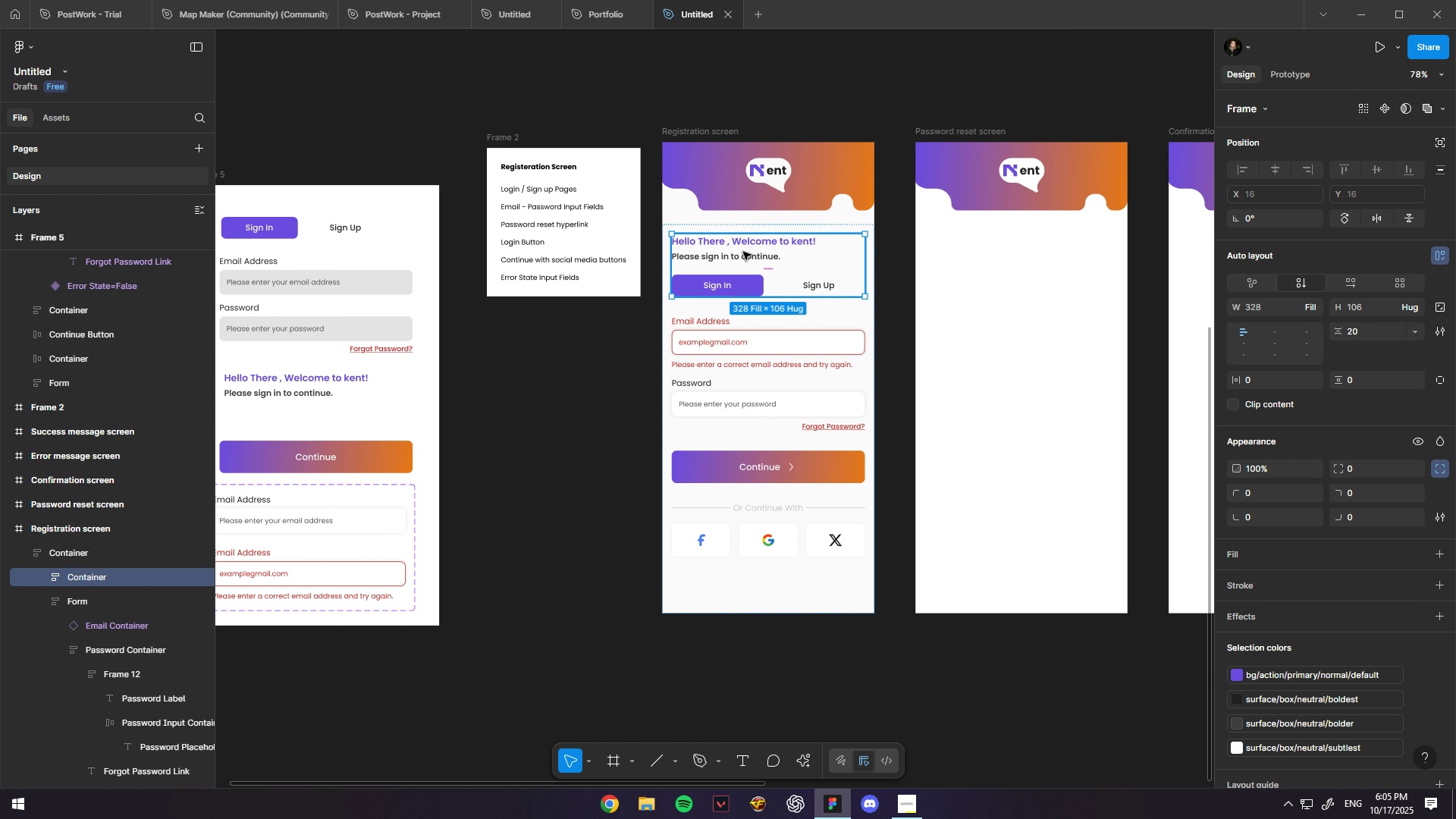 
hold_key(key=ControlLeft, duration=0.87)
 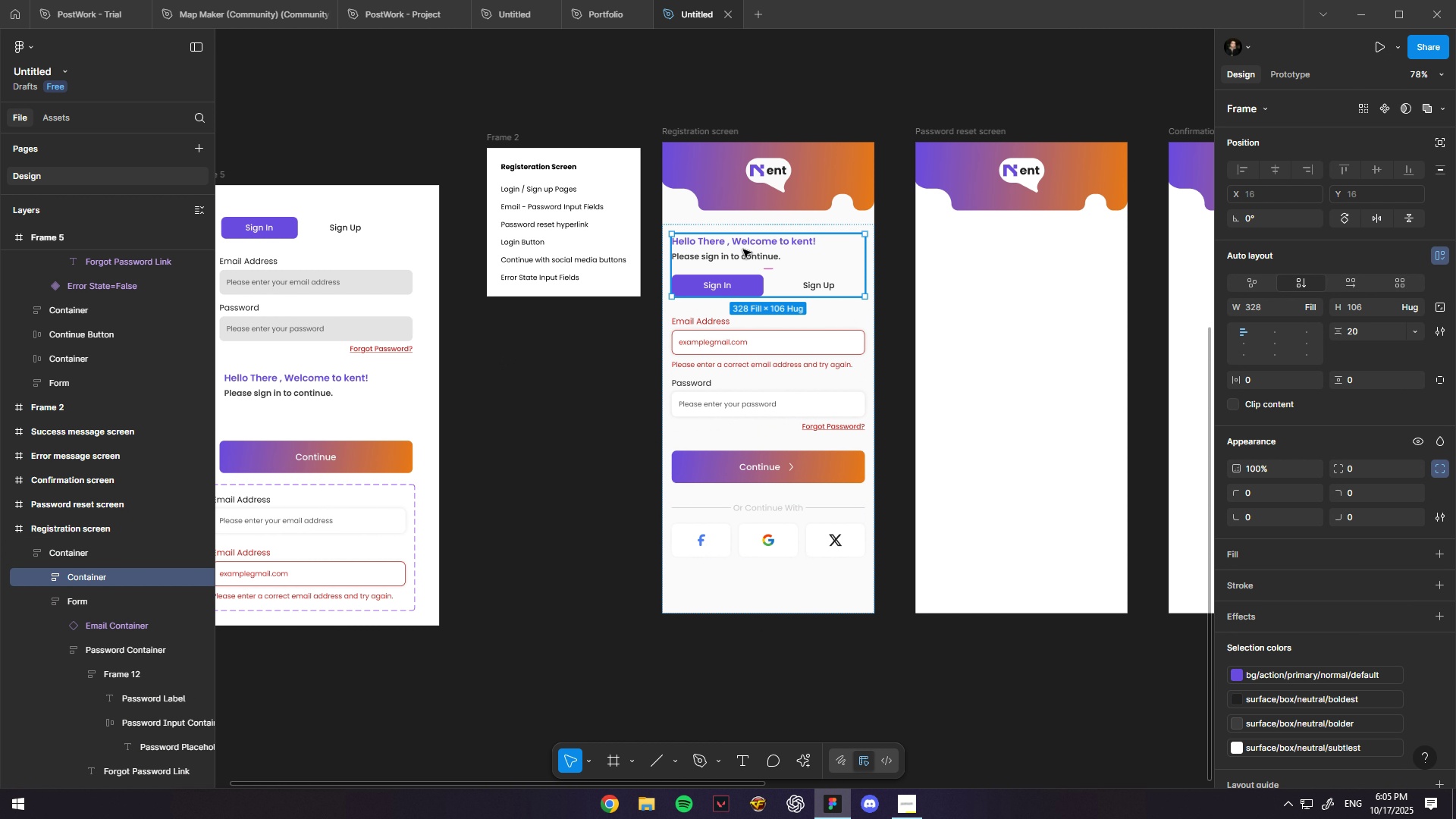 
double_click([743, 249])
 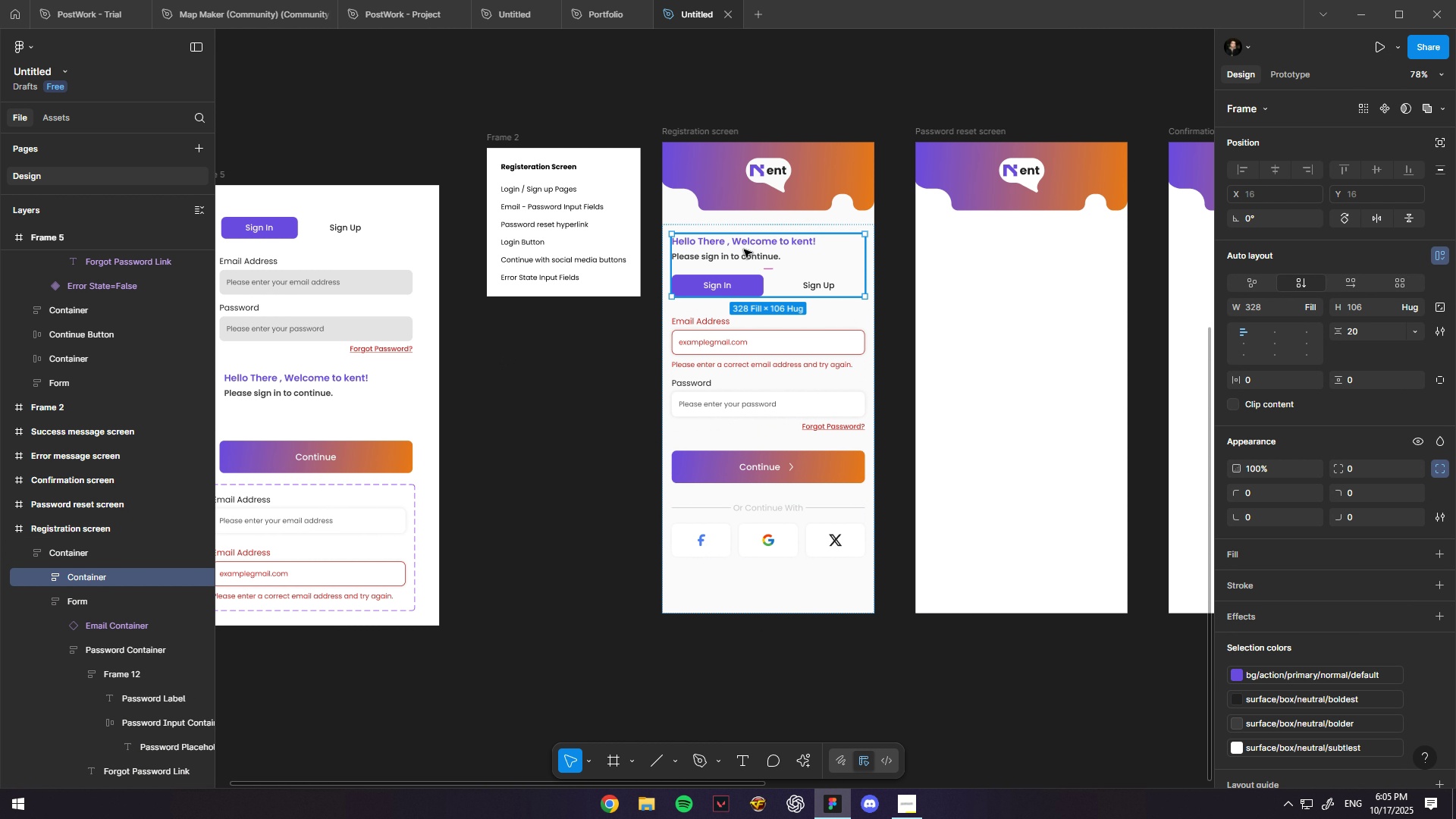 
key(Control+C)
 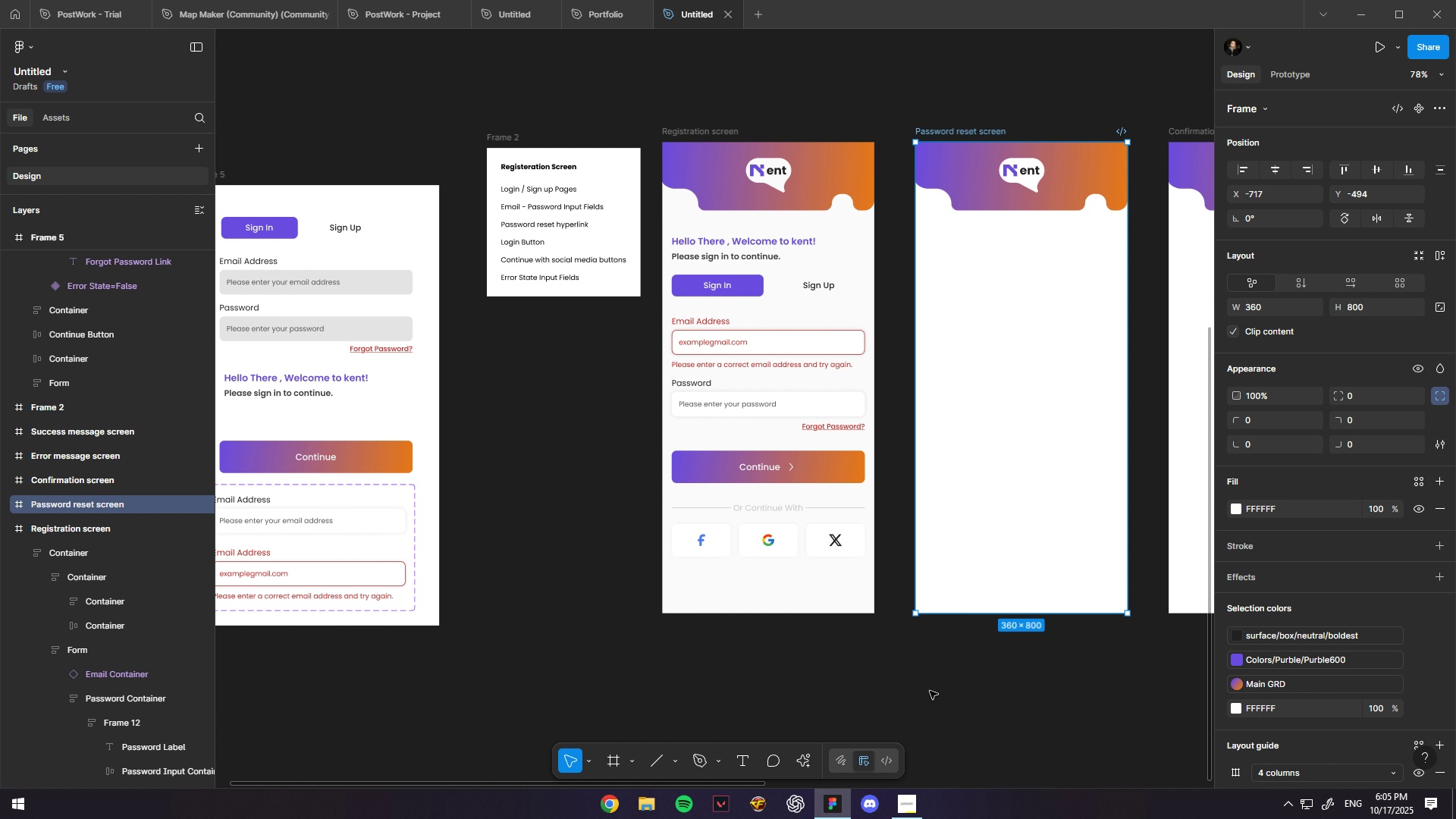 
hold_key(key=Space, duration=0.53)
 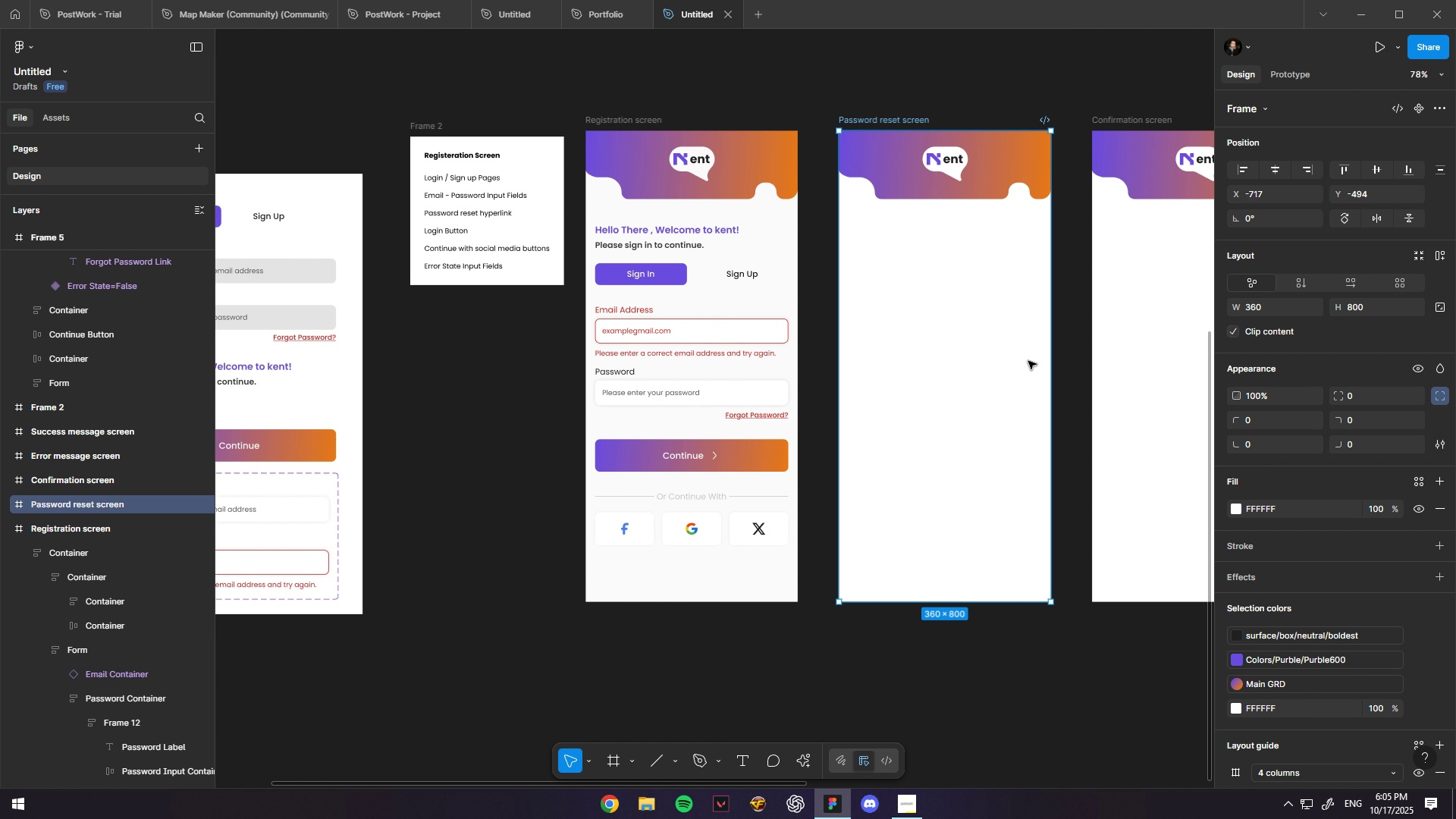 
key(Control+V)
 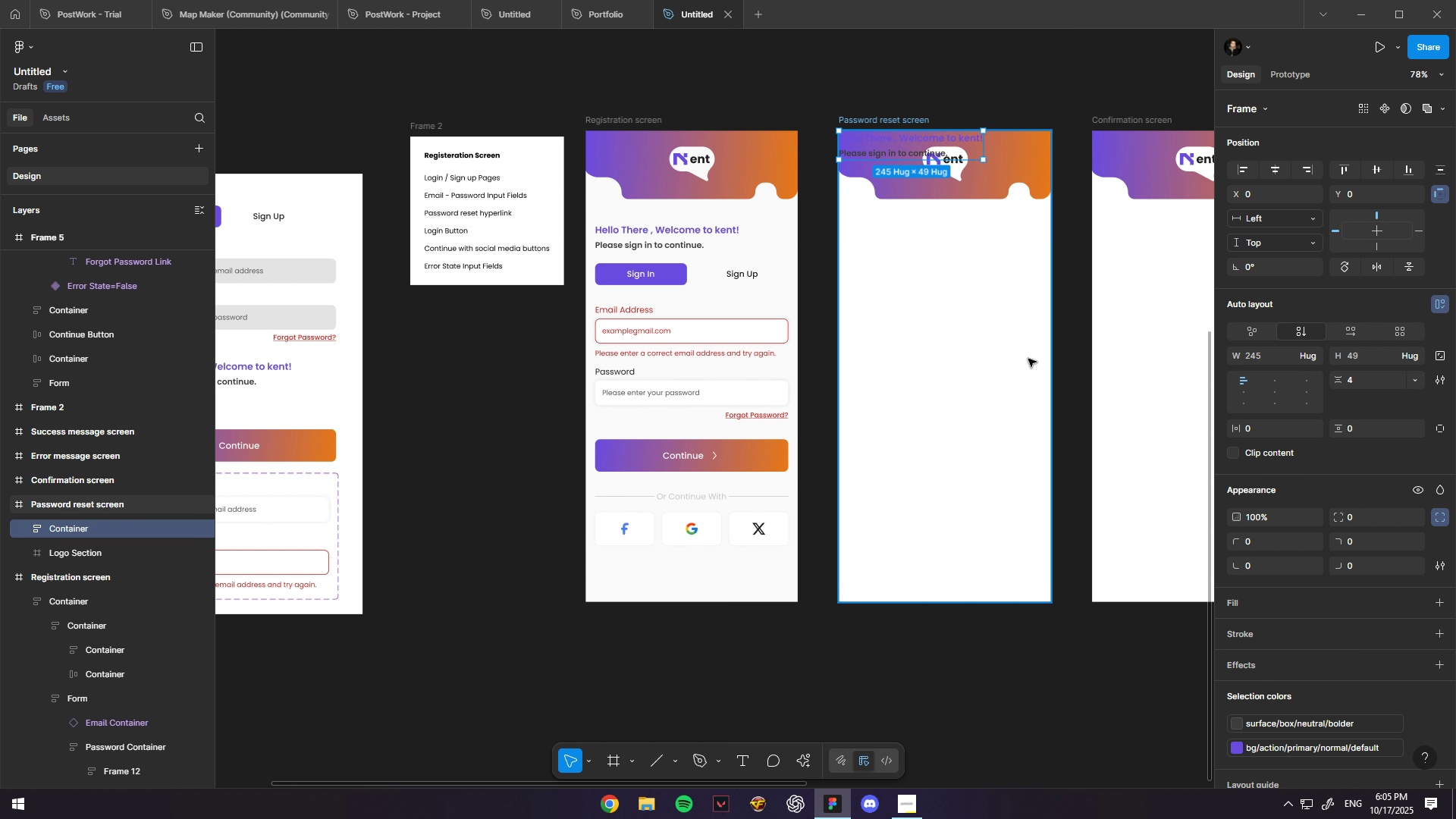 
scroll: coordinate [998, 291], scroll_direction: up, amount: 2.0
 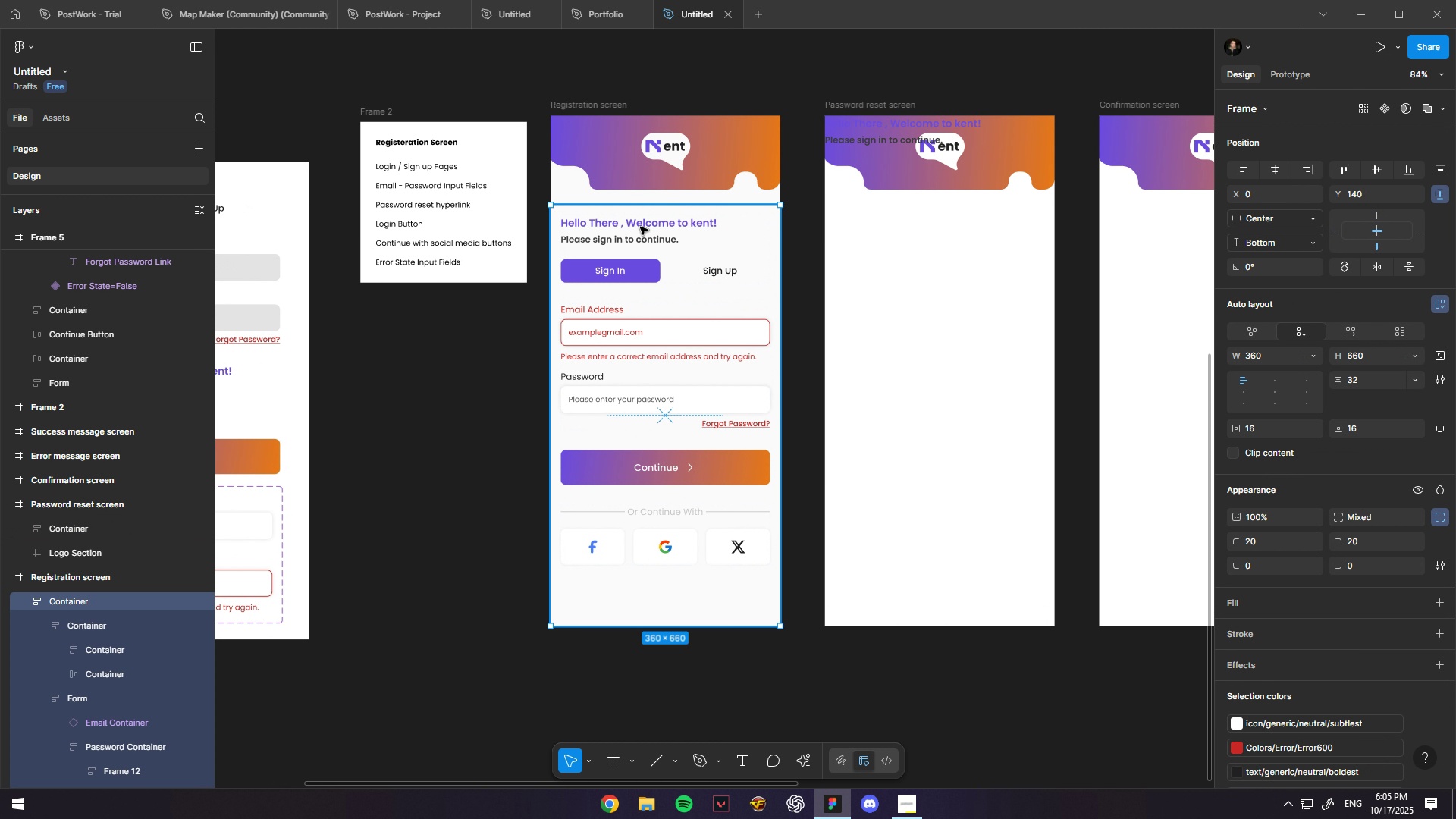 
left_click([640, 227])
 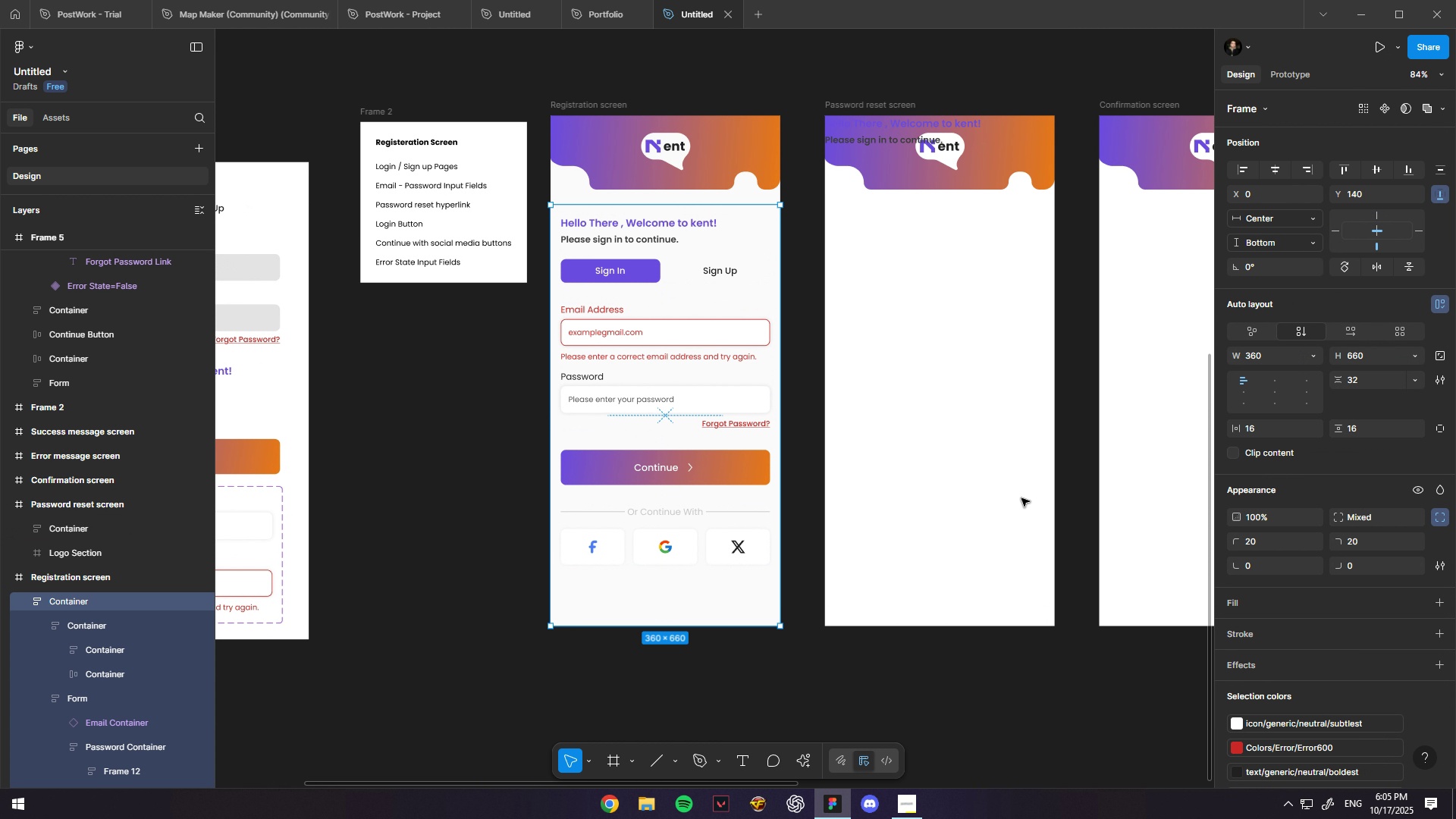 
scroll: coordinate [931, 366], scroll_direction: down, amount: 2.0
 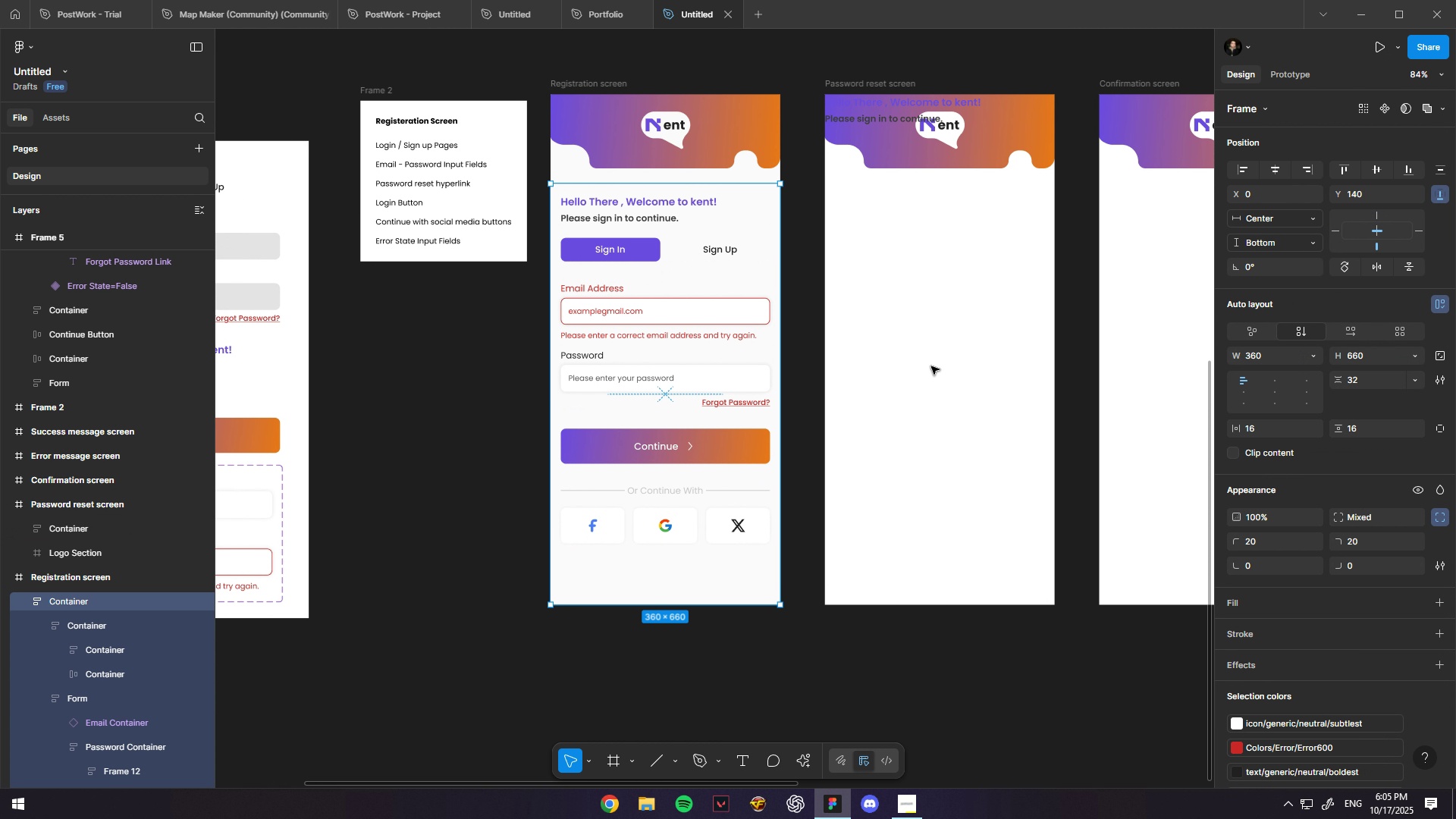 
hold_key(key=ControlLeft, duration=0.62)
 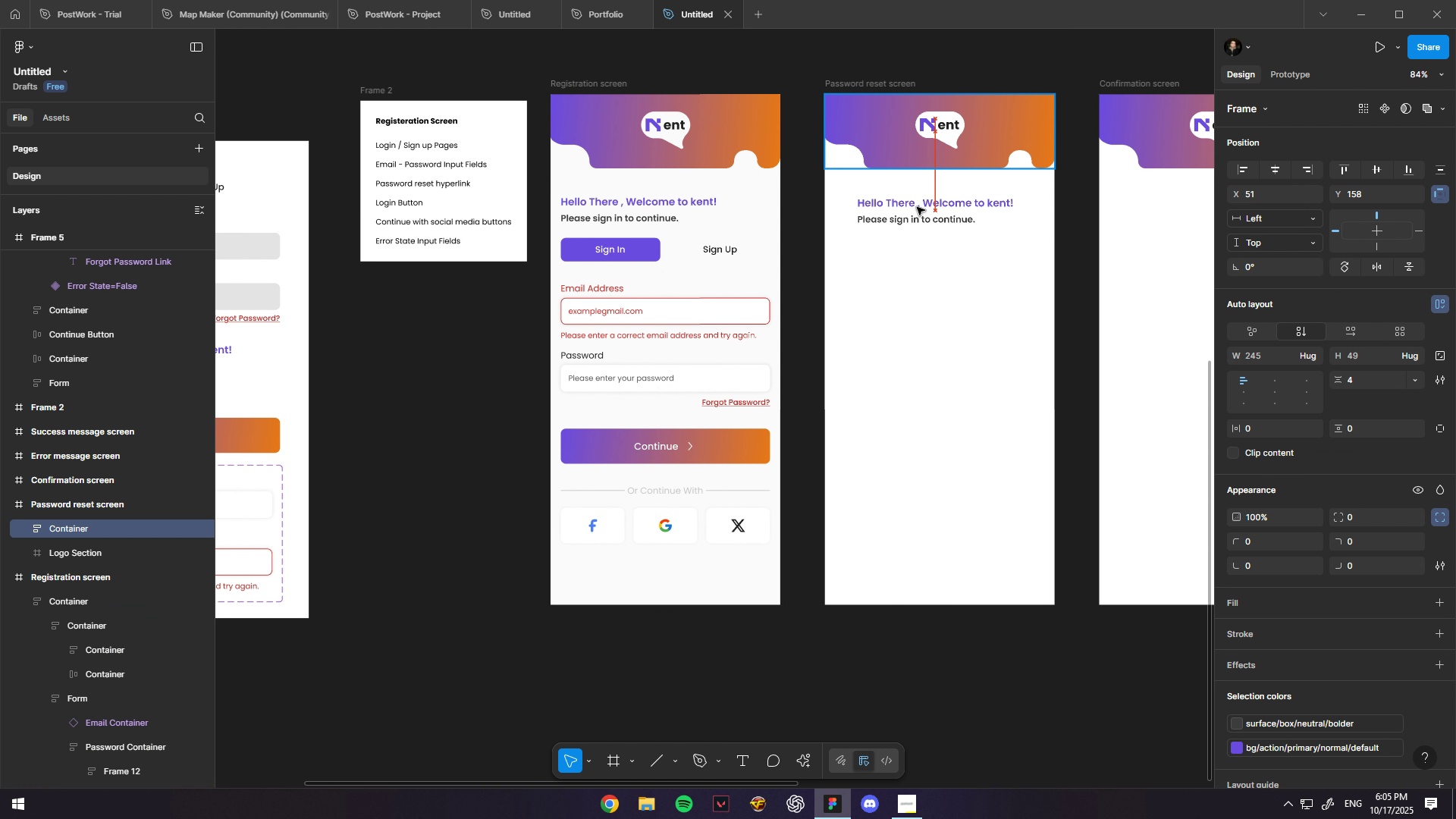 
key(Control+ControlLeft)
 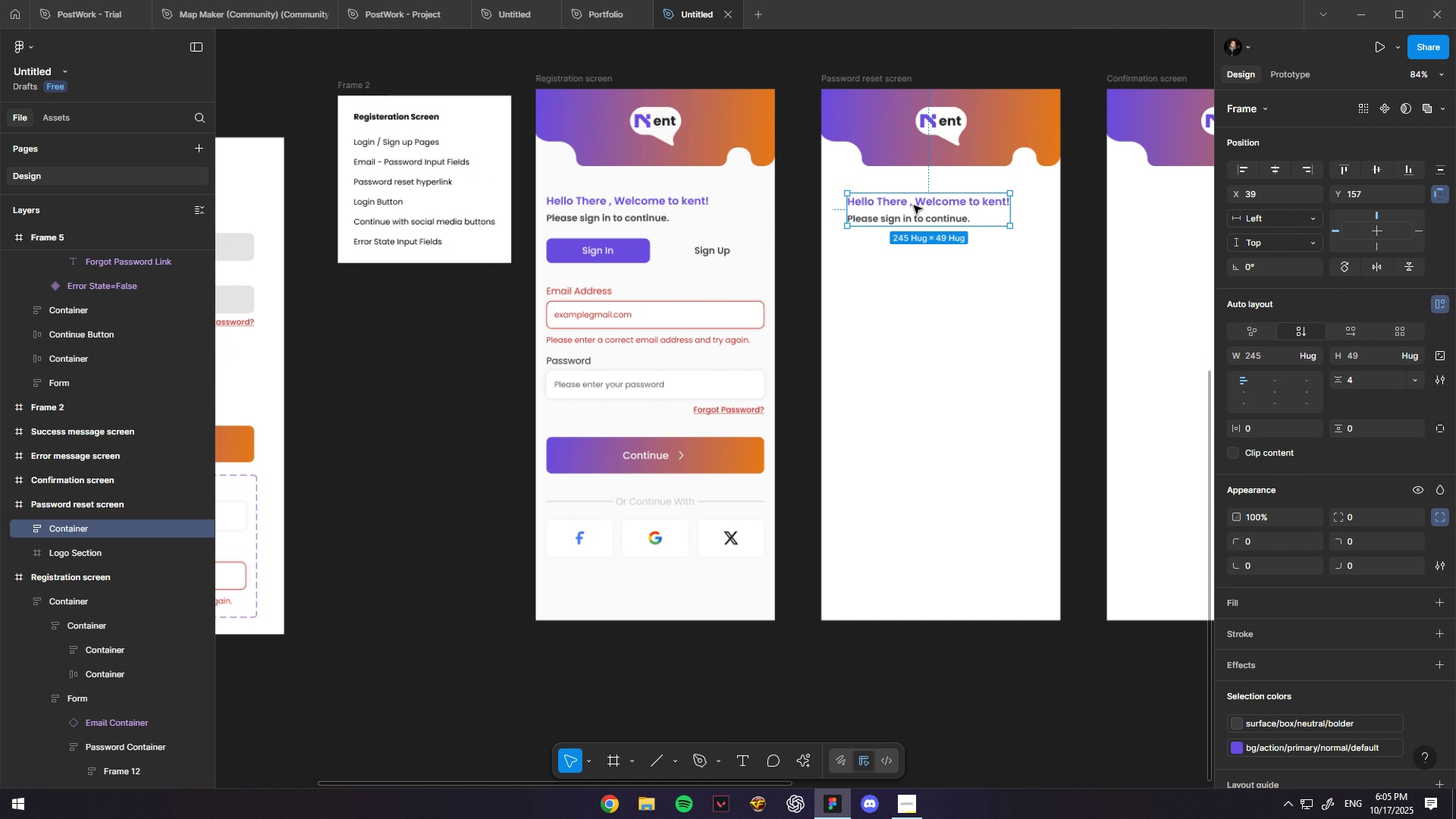 
scroll: coordinate [914, 206], scroll_direction: up, amount: 3.0
 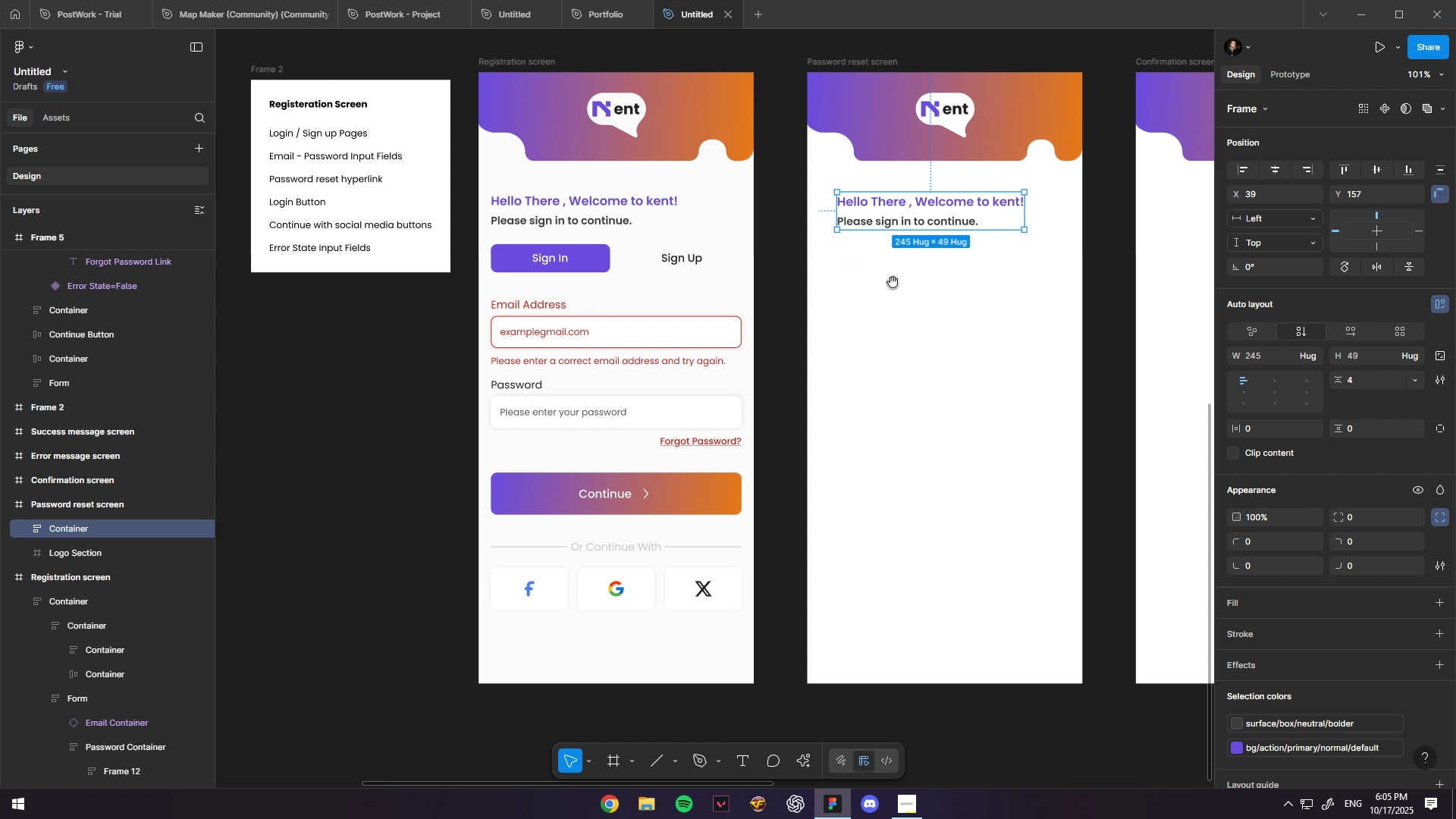 
hold_key(key=Space, duration=0.77)
 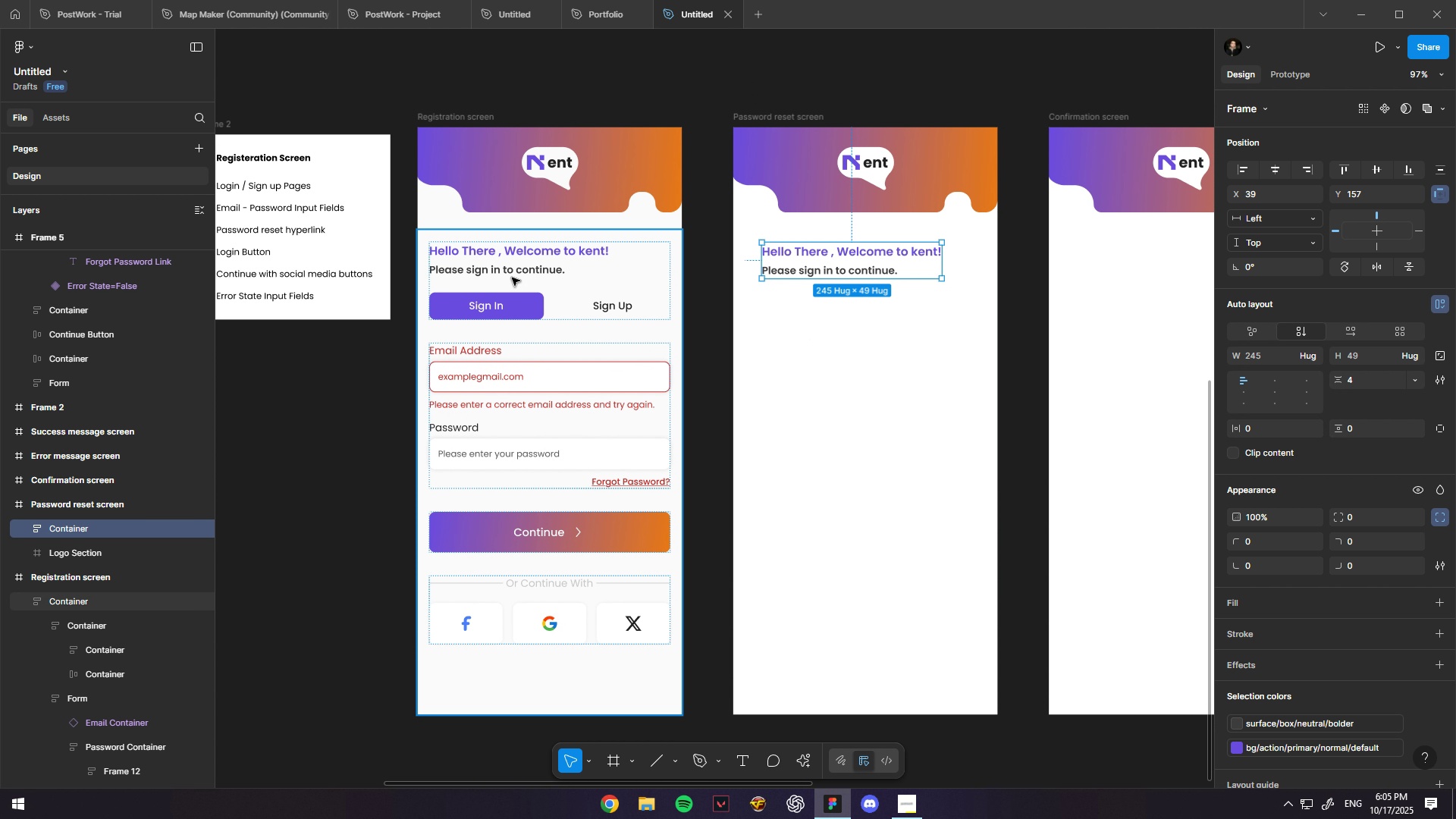 
hold_key(key=ControlLeft, duration=0.3)
scroll: coordinate [807, 328], scroll_direction: down, amount: 1.0
 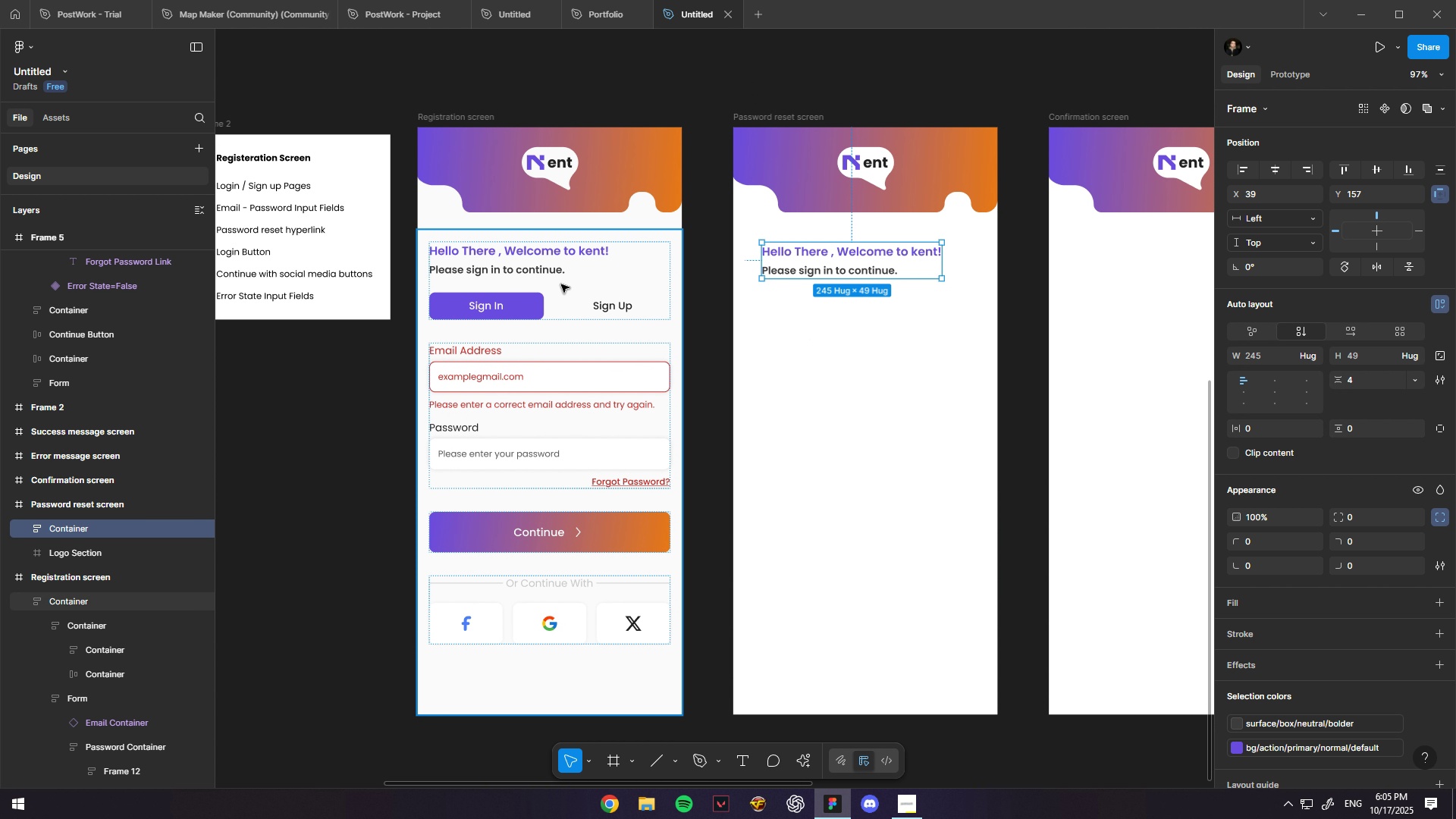 
left_click([516, 268])
 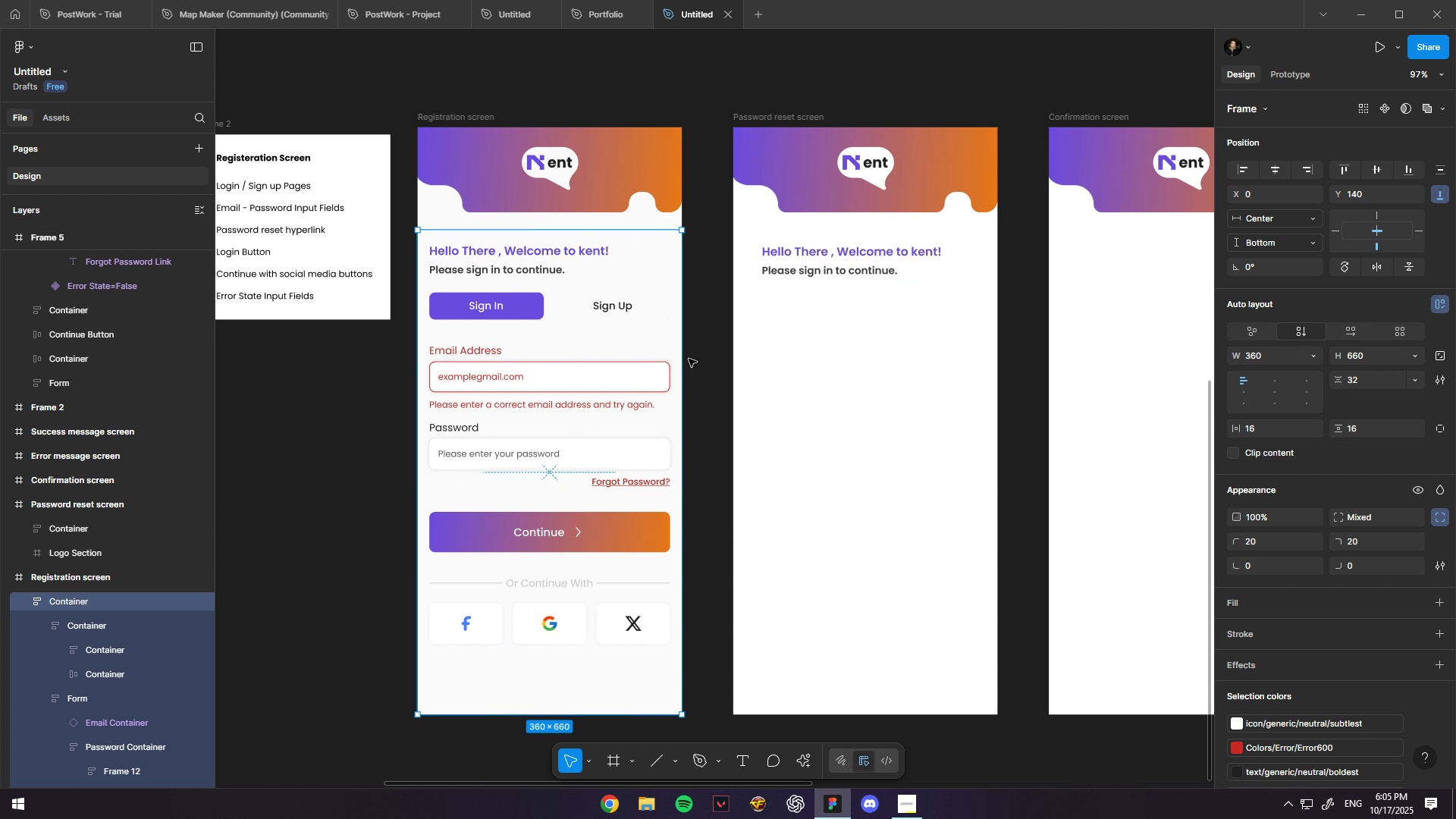 
key(Control+C)
 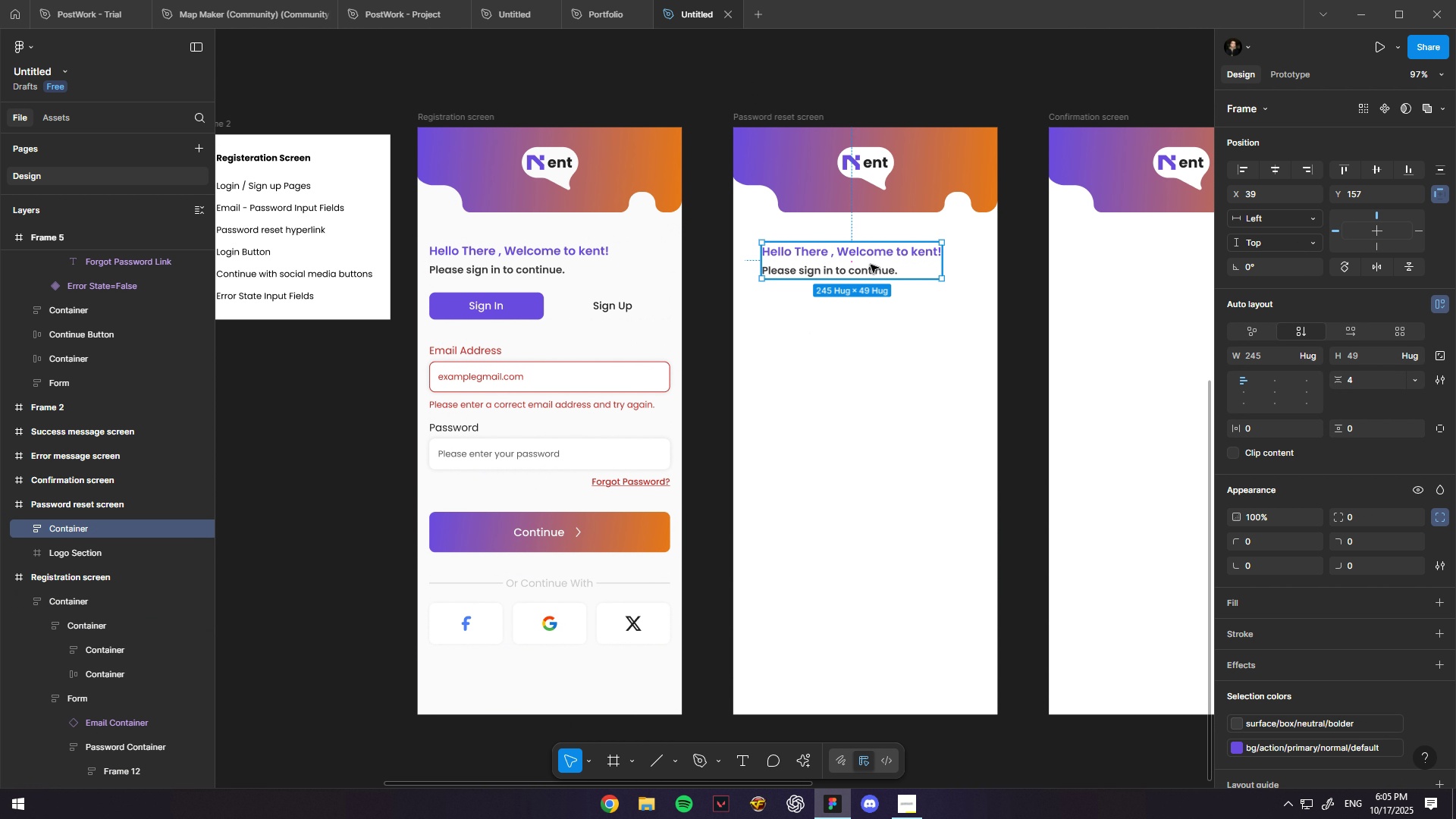 
key(Delete)
 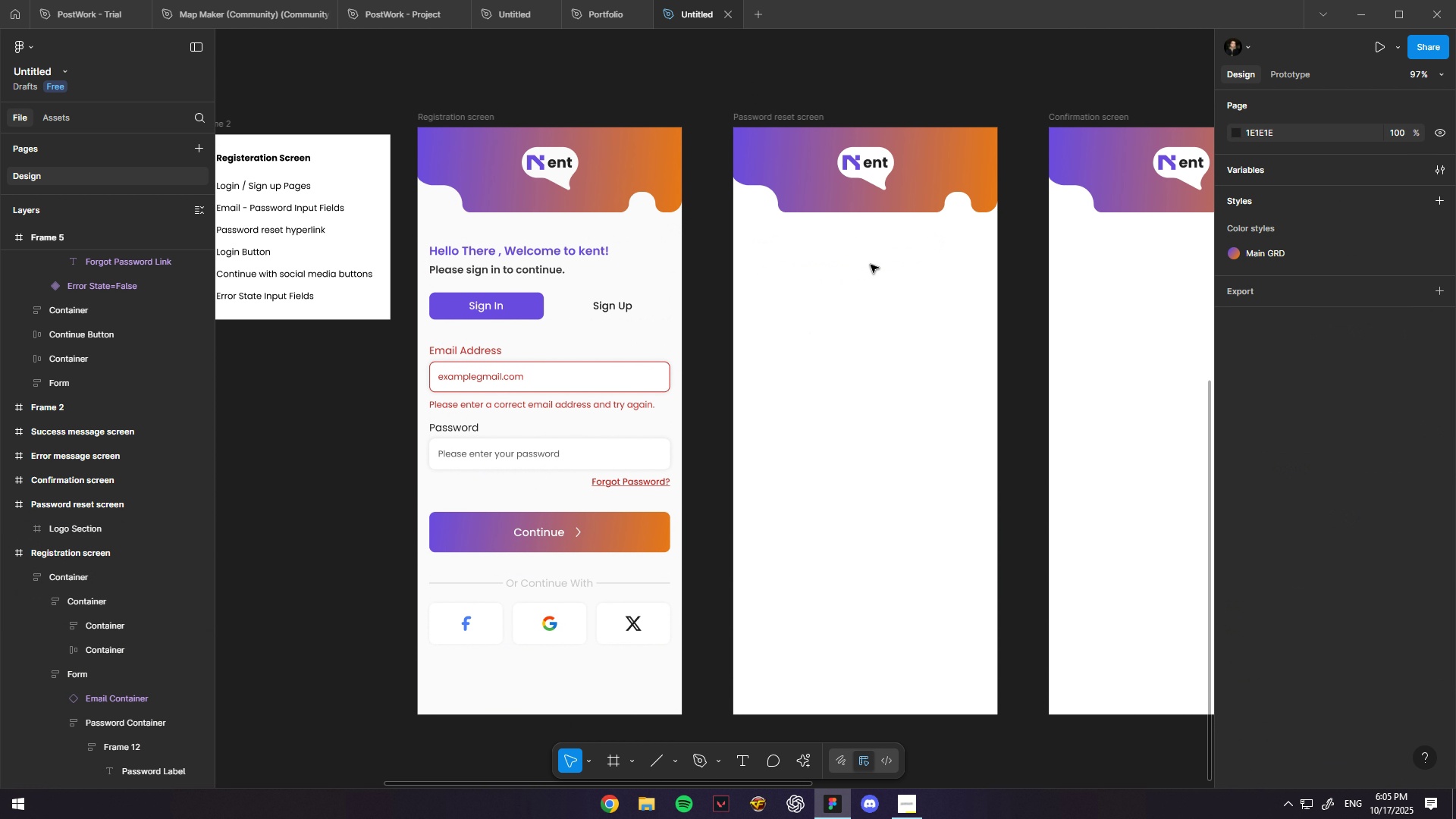 
left_click([871, 265])
 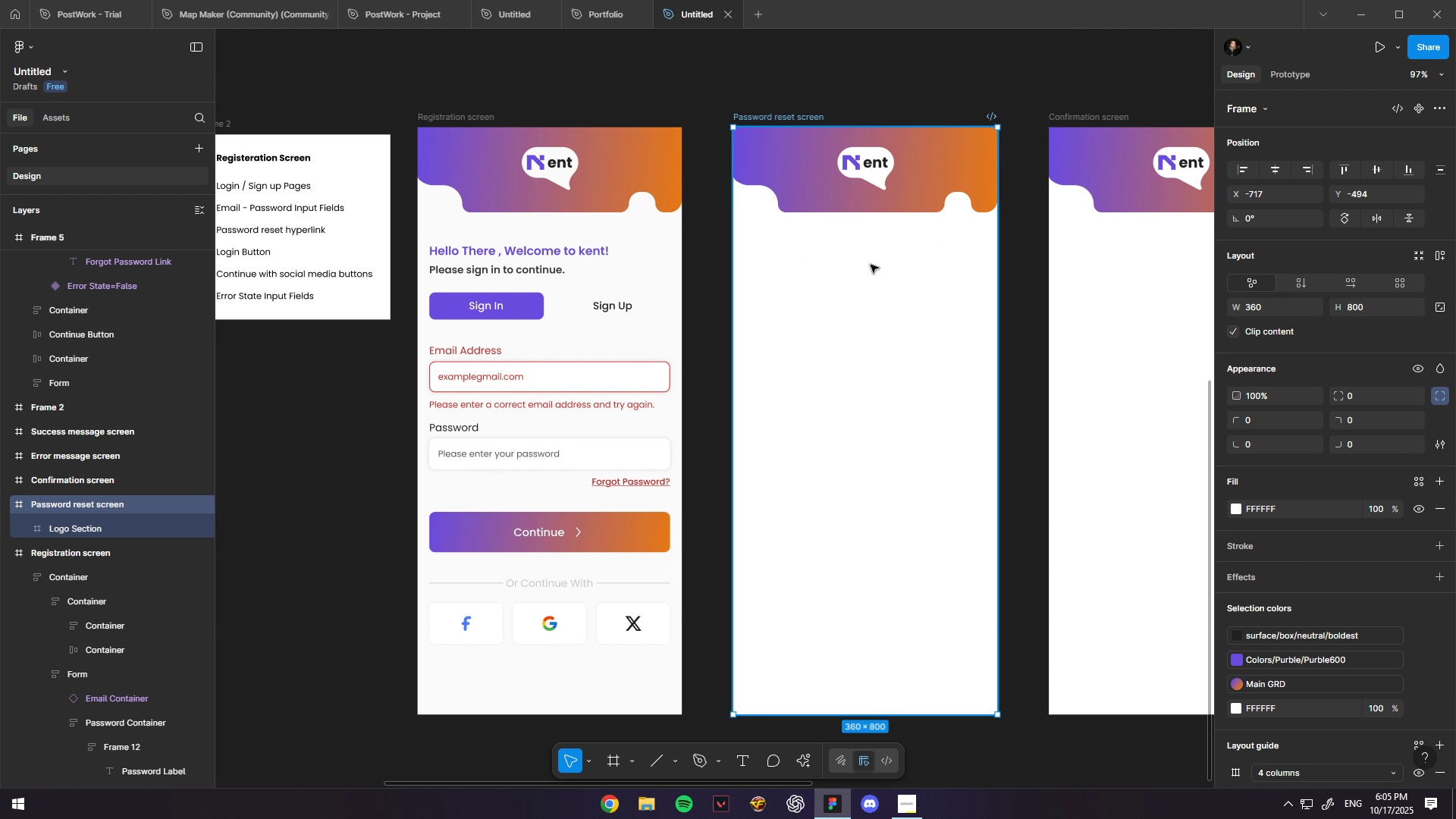 
key(Control+V)
 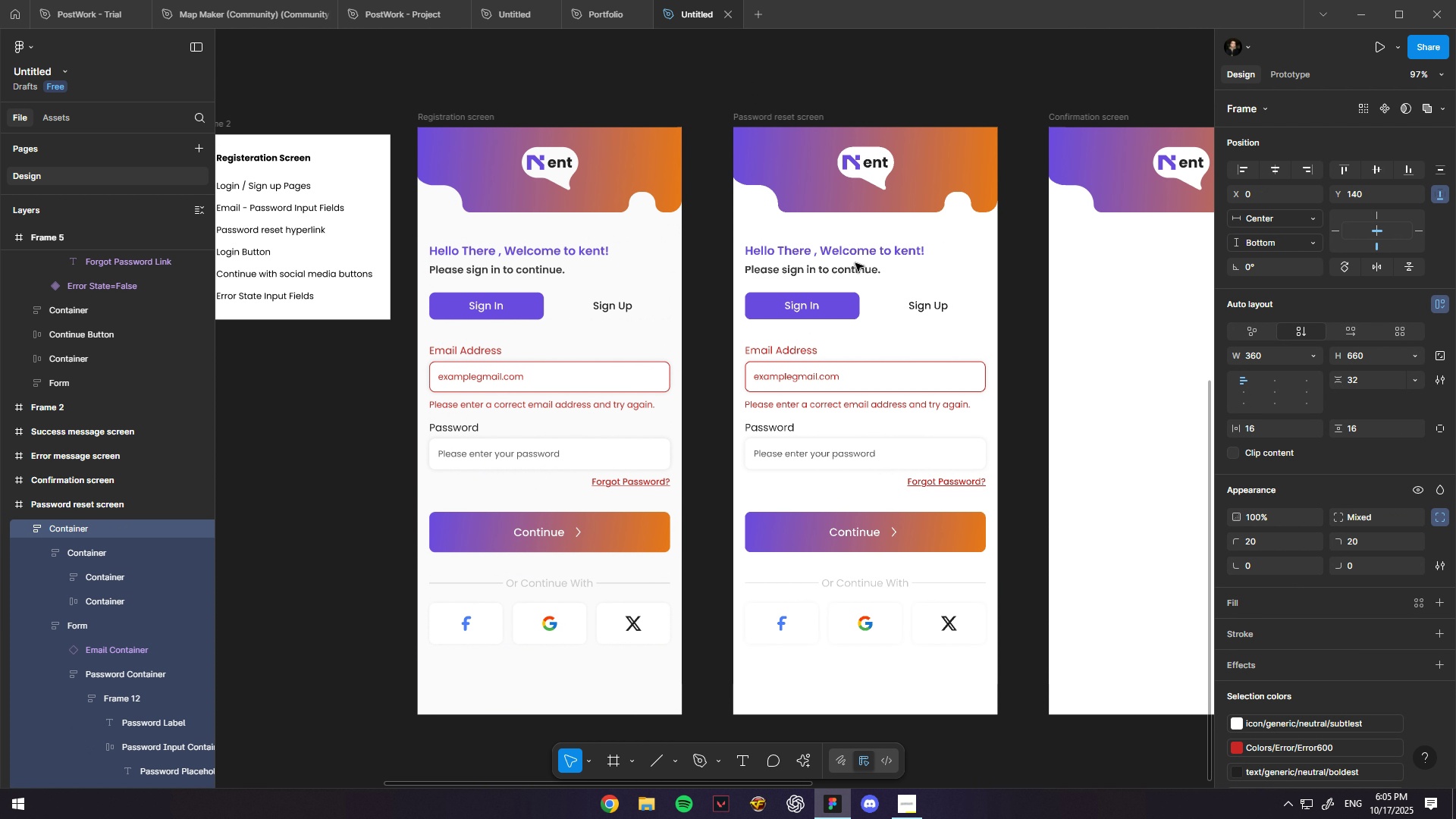 
scroll: coordinate [848, 265], scroll_direction: up, amount: 1.0
 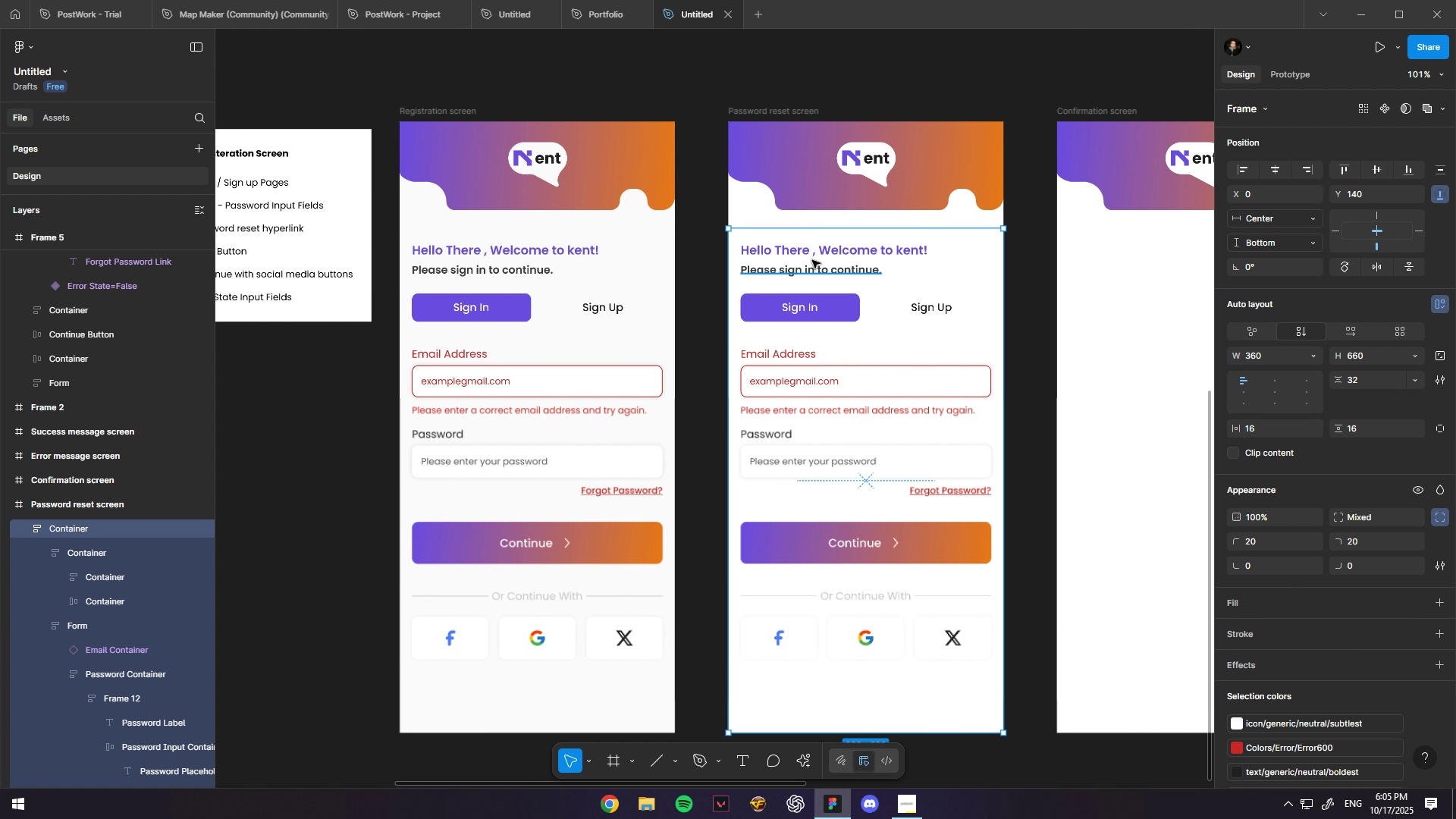 
double_click([812, 260])
 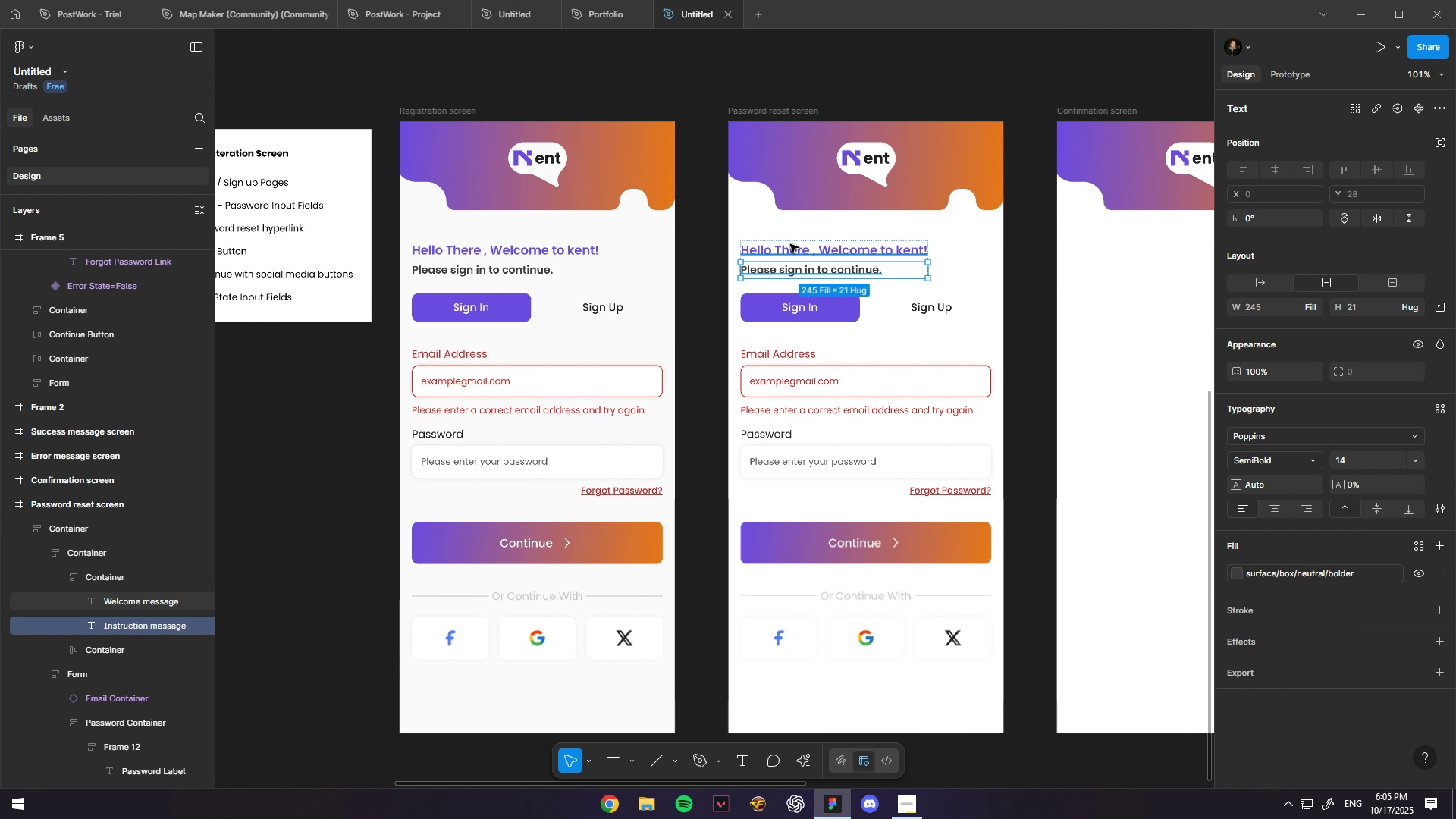 
double_click([790, 244])
 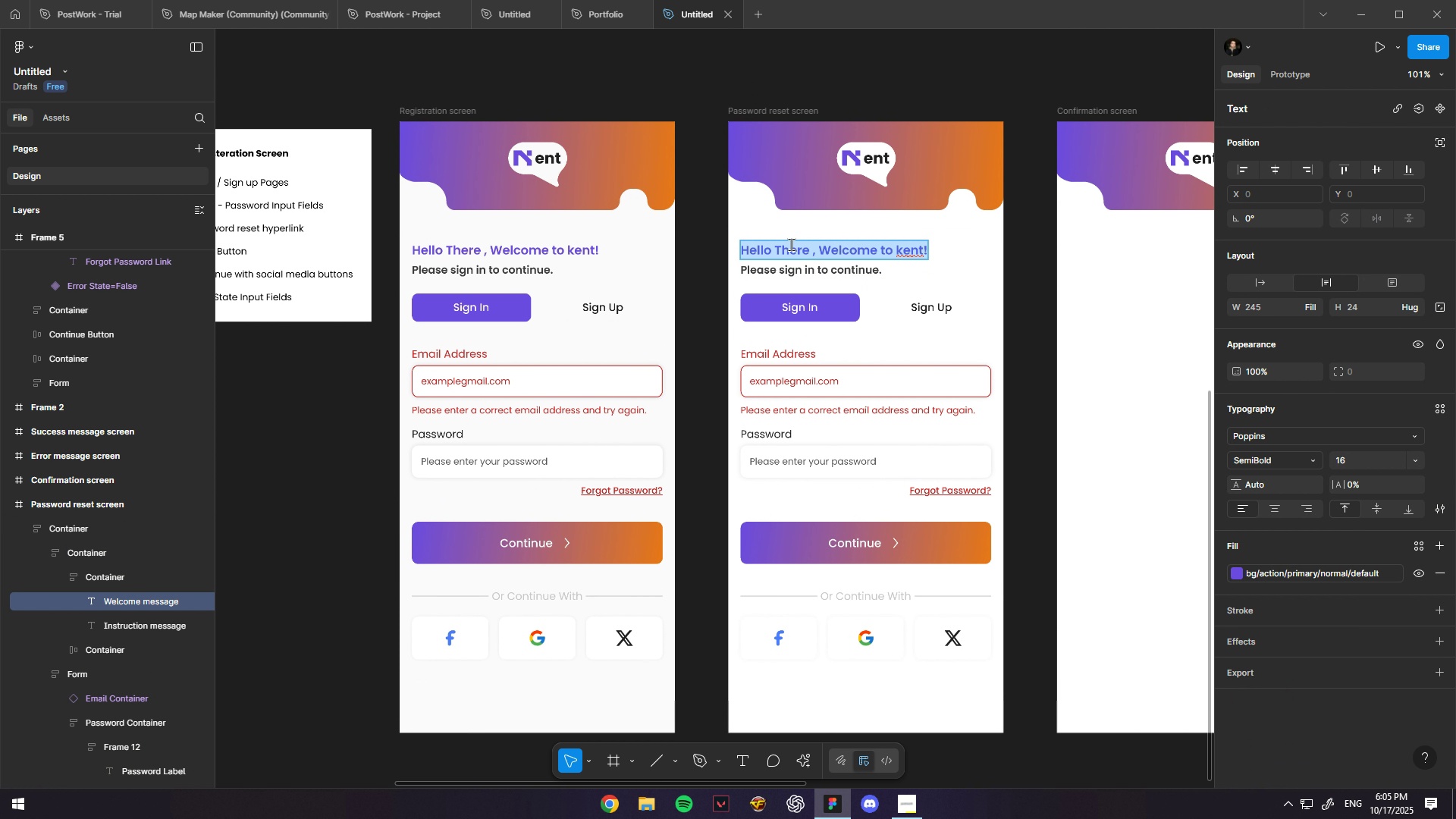 
scroll: coordinate [791, 244], scroll_direction: up, amount: 4.0
 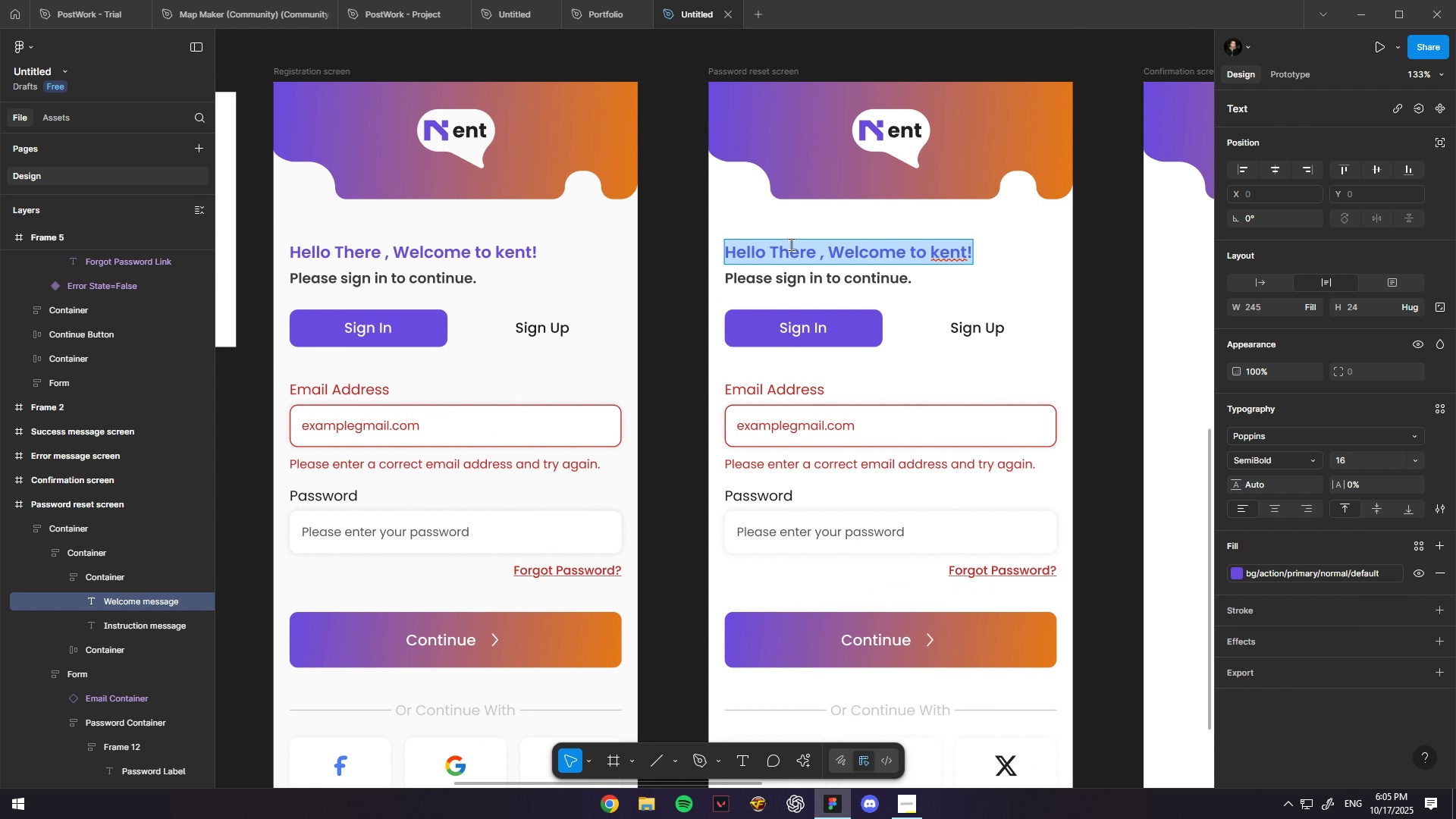 
type(Forgot Your )
key(Backspace)
key(Backspace)
key(Backspace)
key(Backspace)
key(Backspace)
type(your password?)
 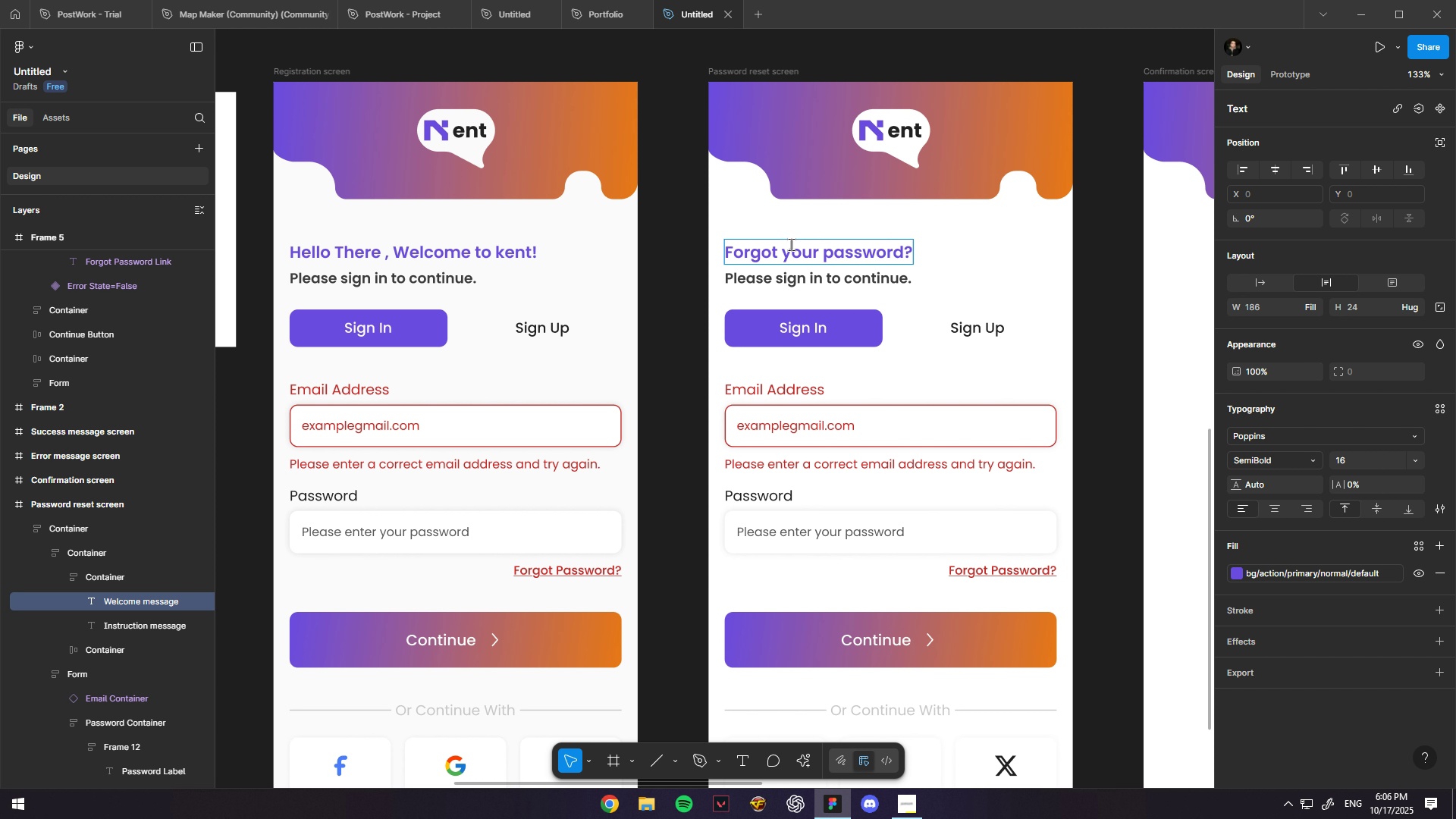 
scroll: coordinate [839, 264], scroll_direction: up, amount: 2.0
 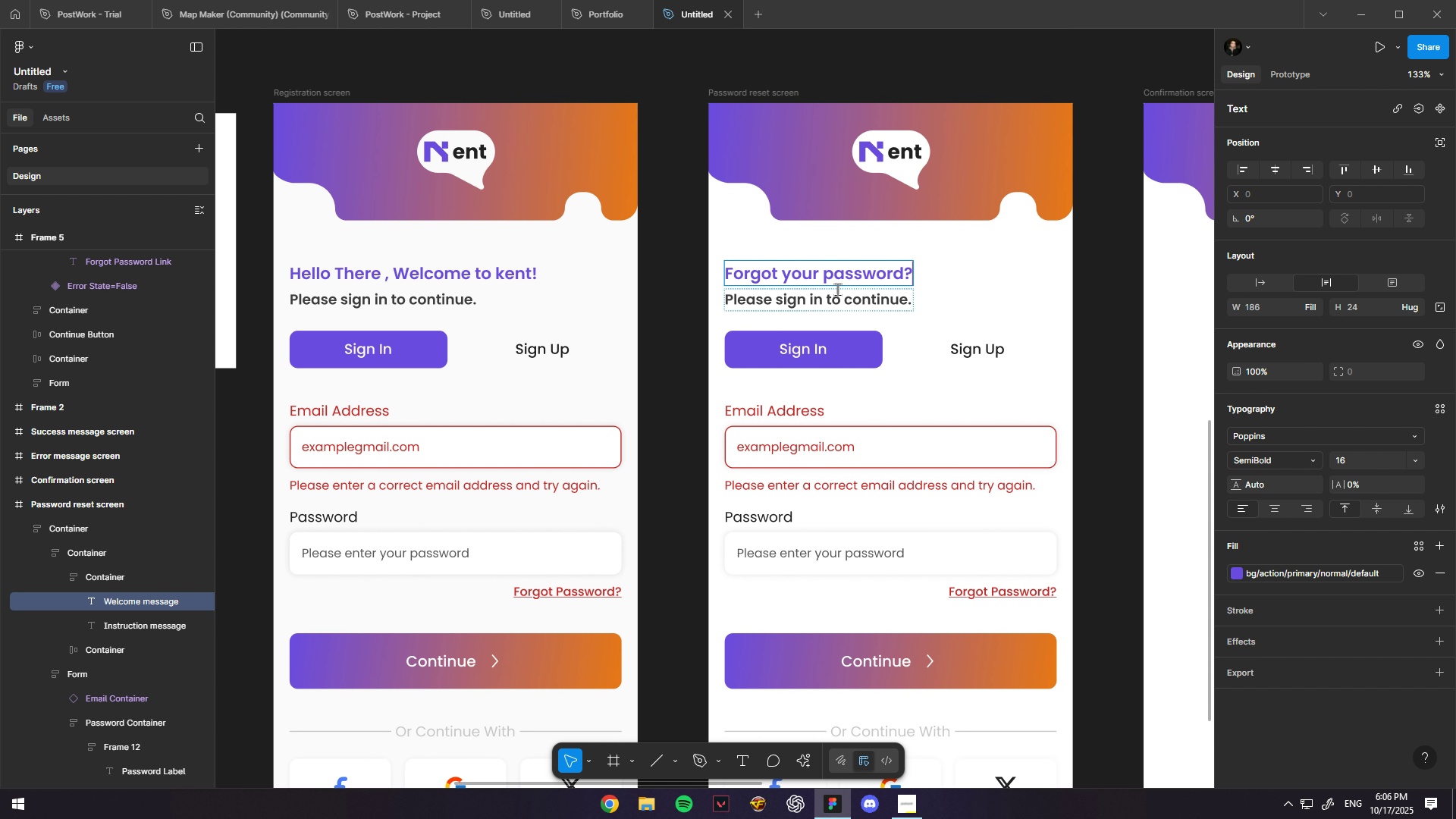 
key(Control+A)
 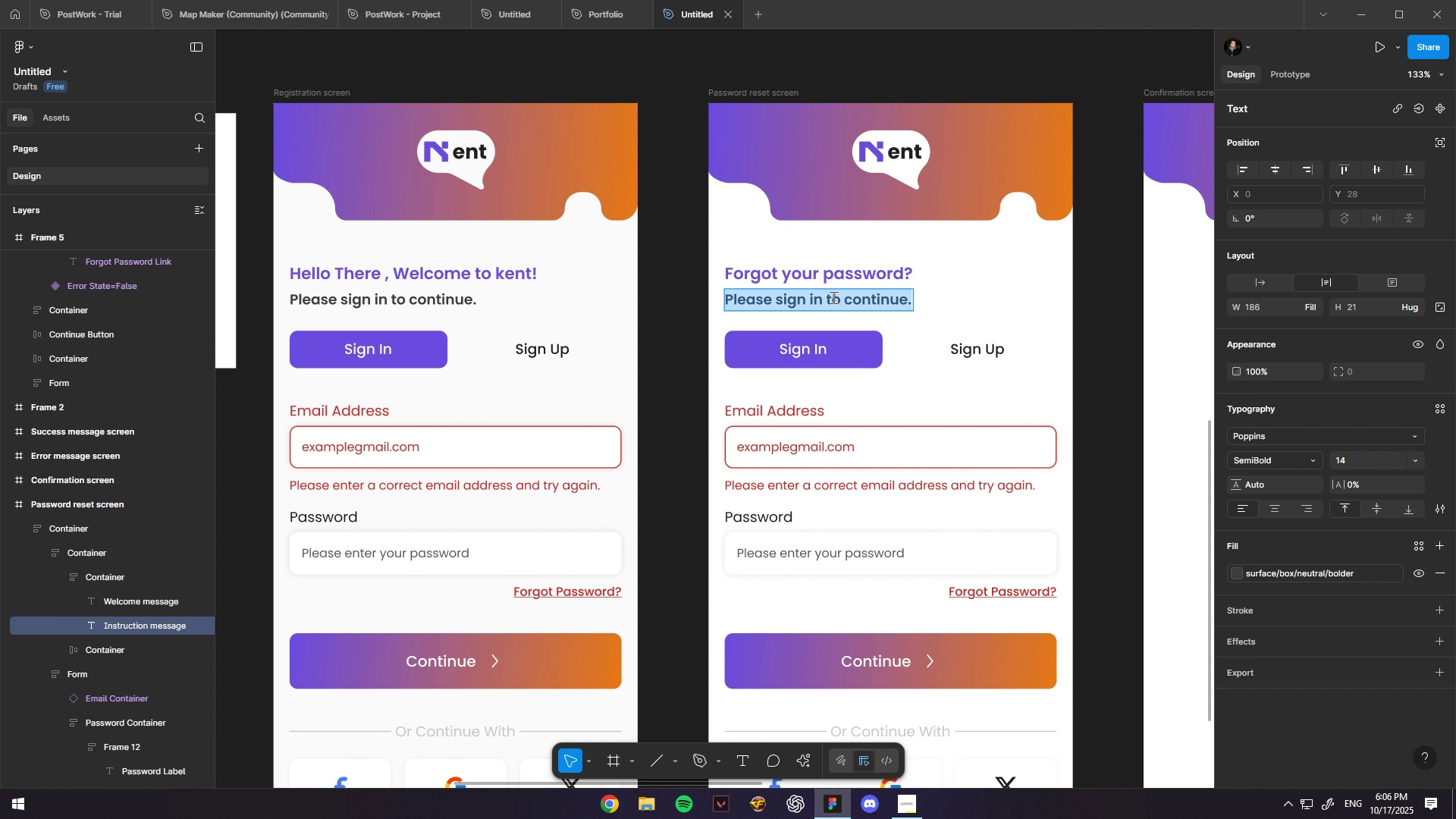 
type(No Problem! )
key(Backspace)
key(Backspace)
type(, Follow this steps)
 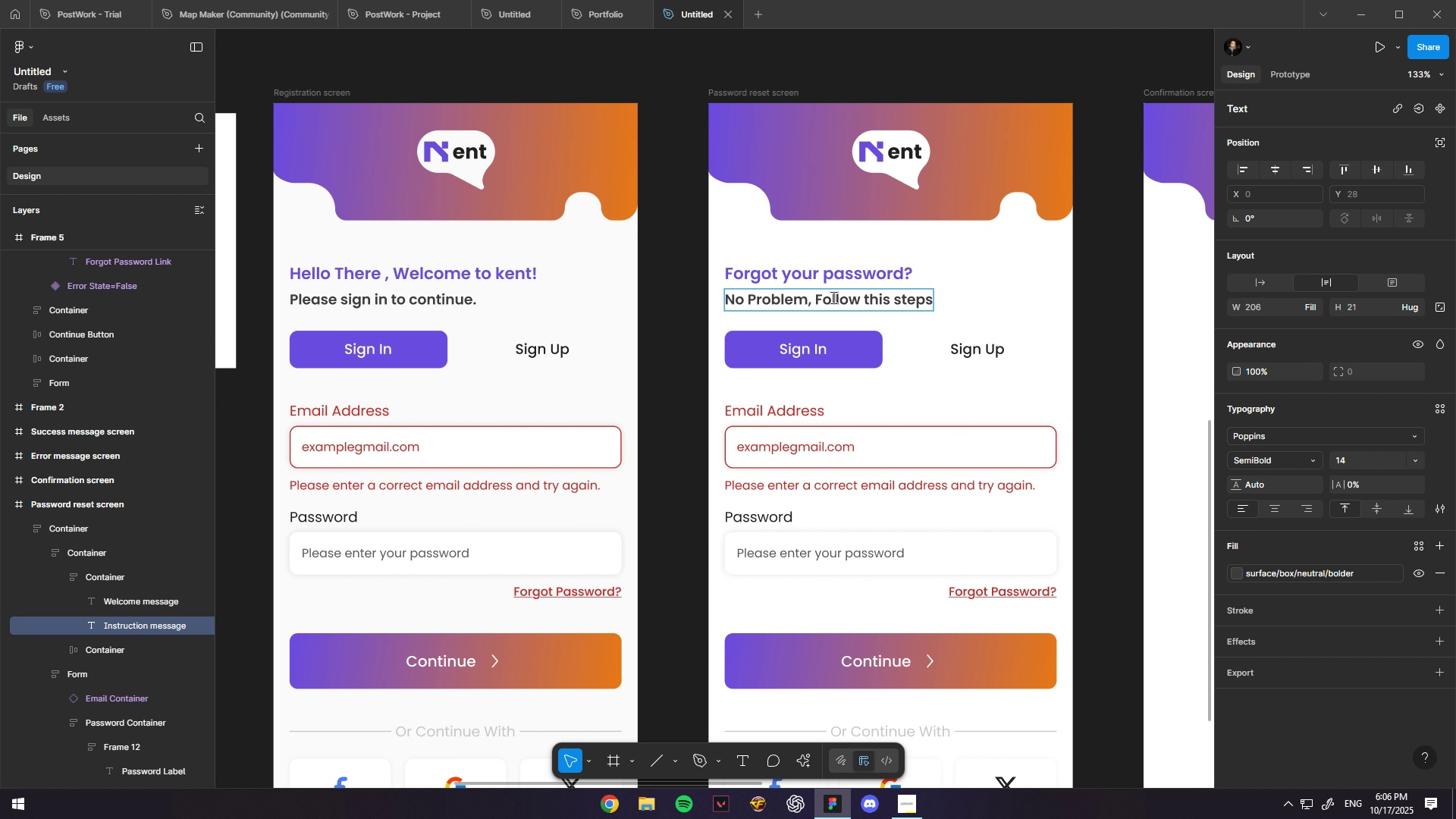 
key(Control+ControlLeft)
 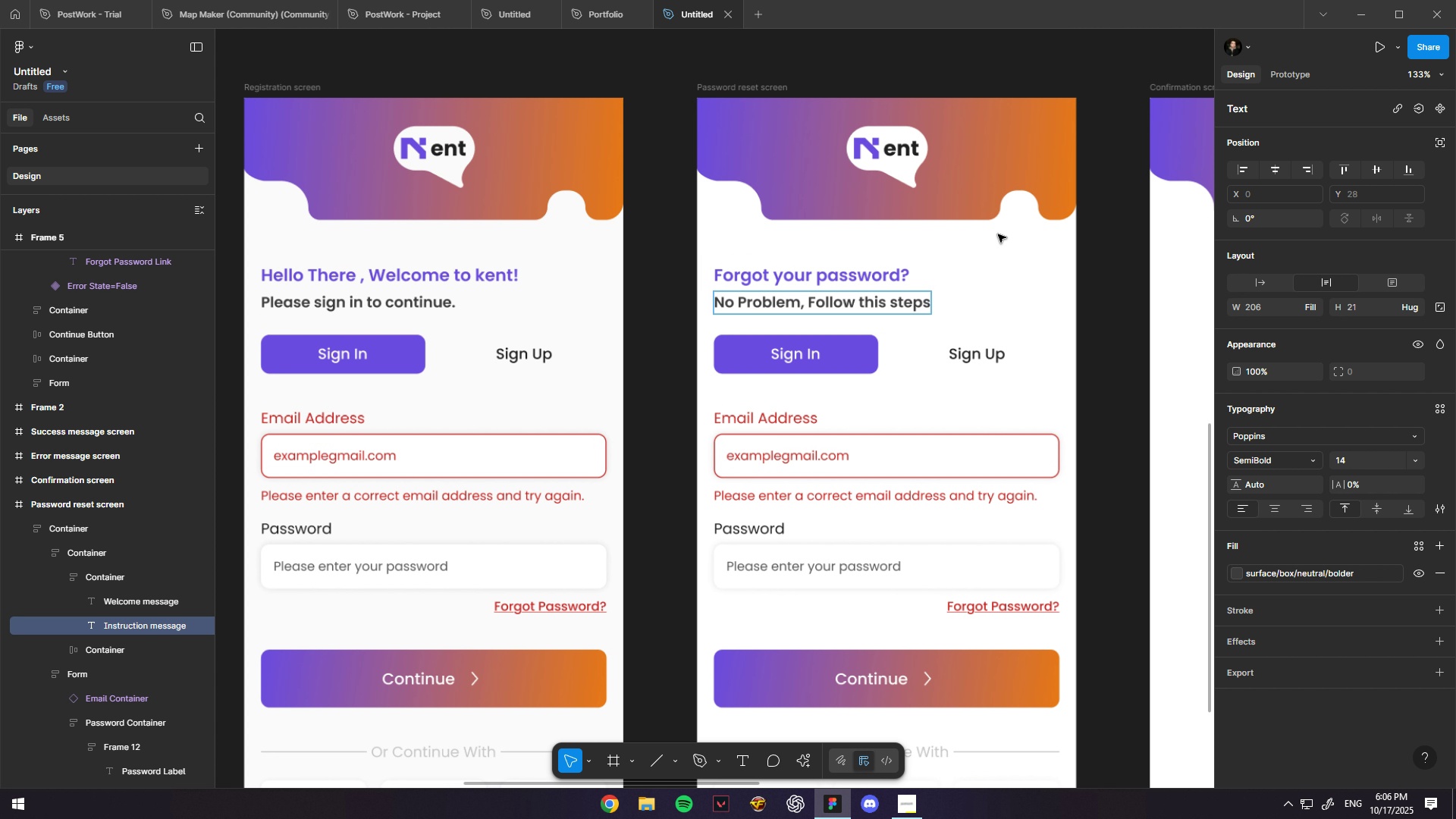 
scroll: coordinate [1031, 265], scroll_direction: none, amount: 0.0
 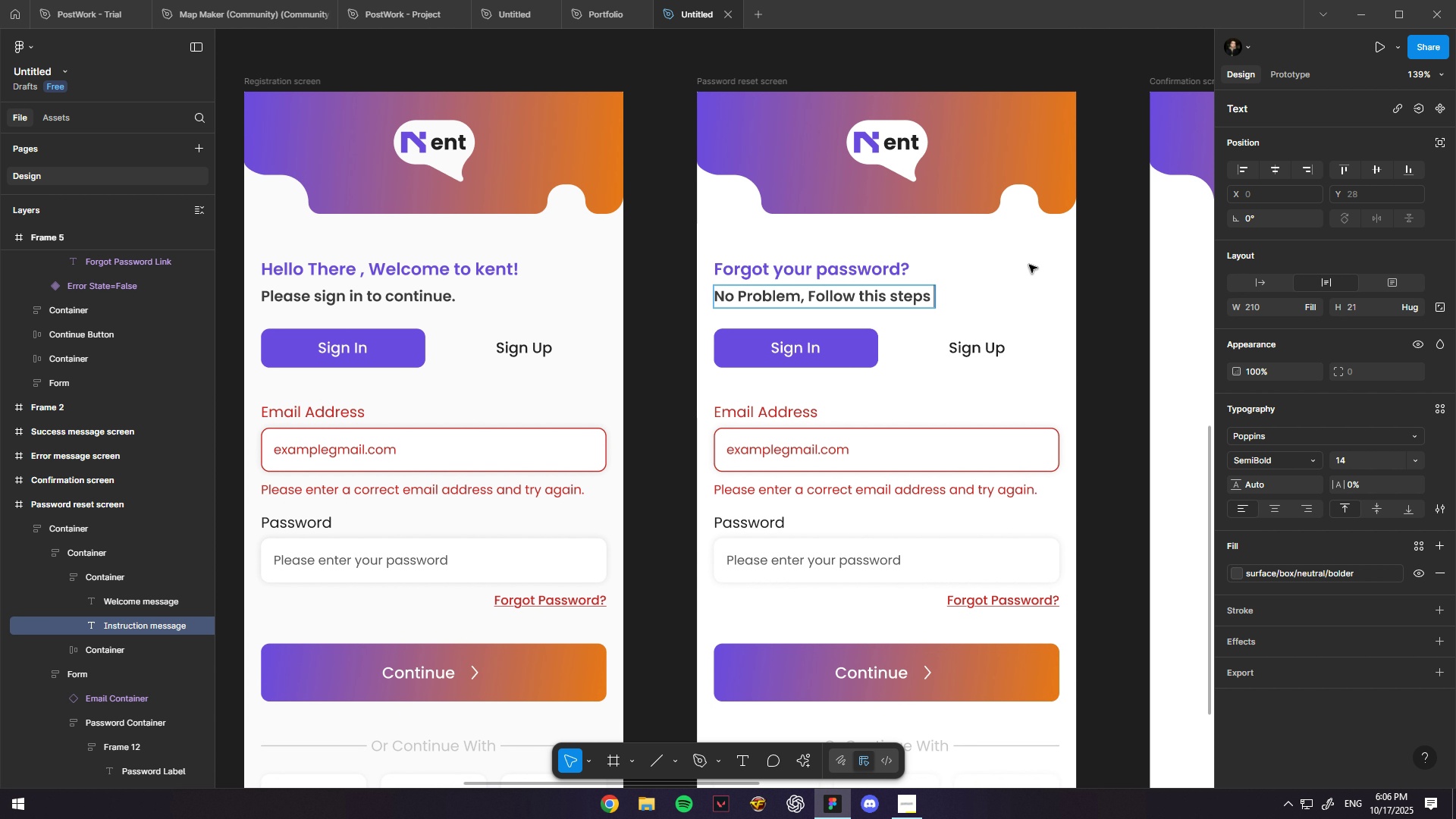 
key(Control+ControlLeft)
 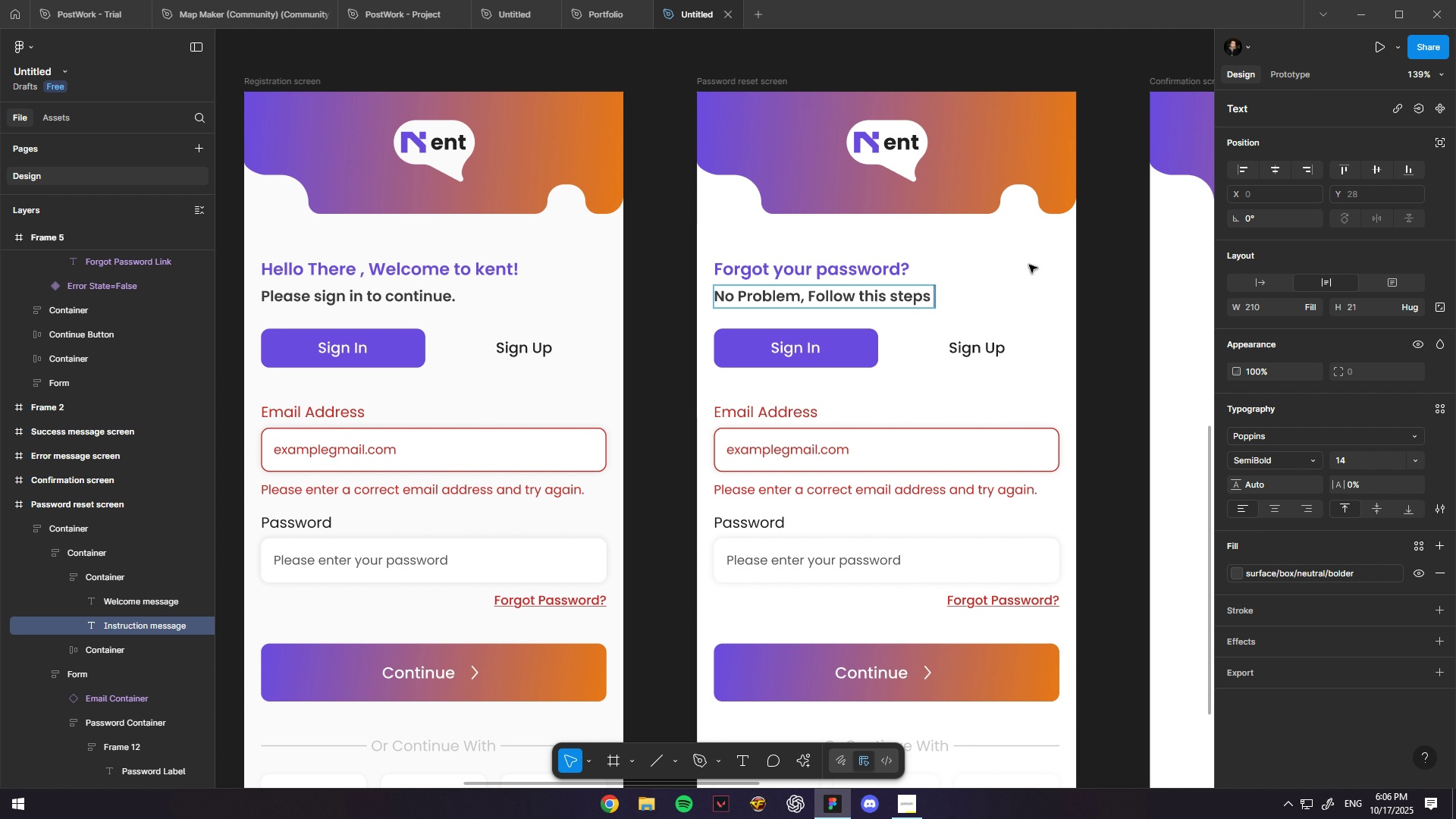 
type( to reset it again.)
key(Escape)
 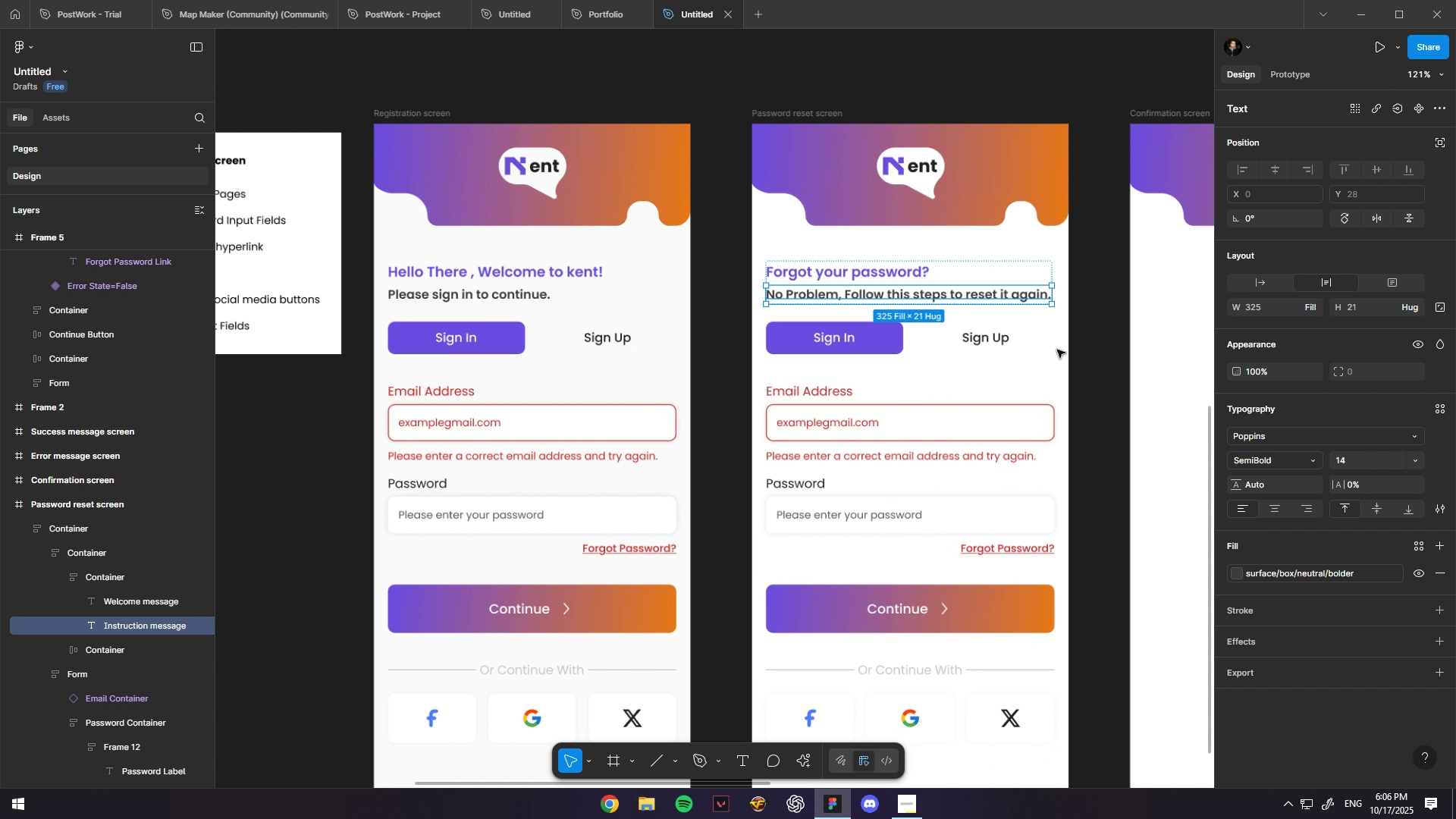 
hold_key(key=ControlLeft, duration=0.32)
scroll: coordinate [1024, 267], scroll_direction: down, amount: 2.0
 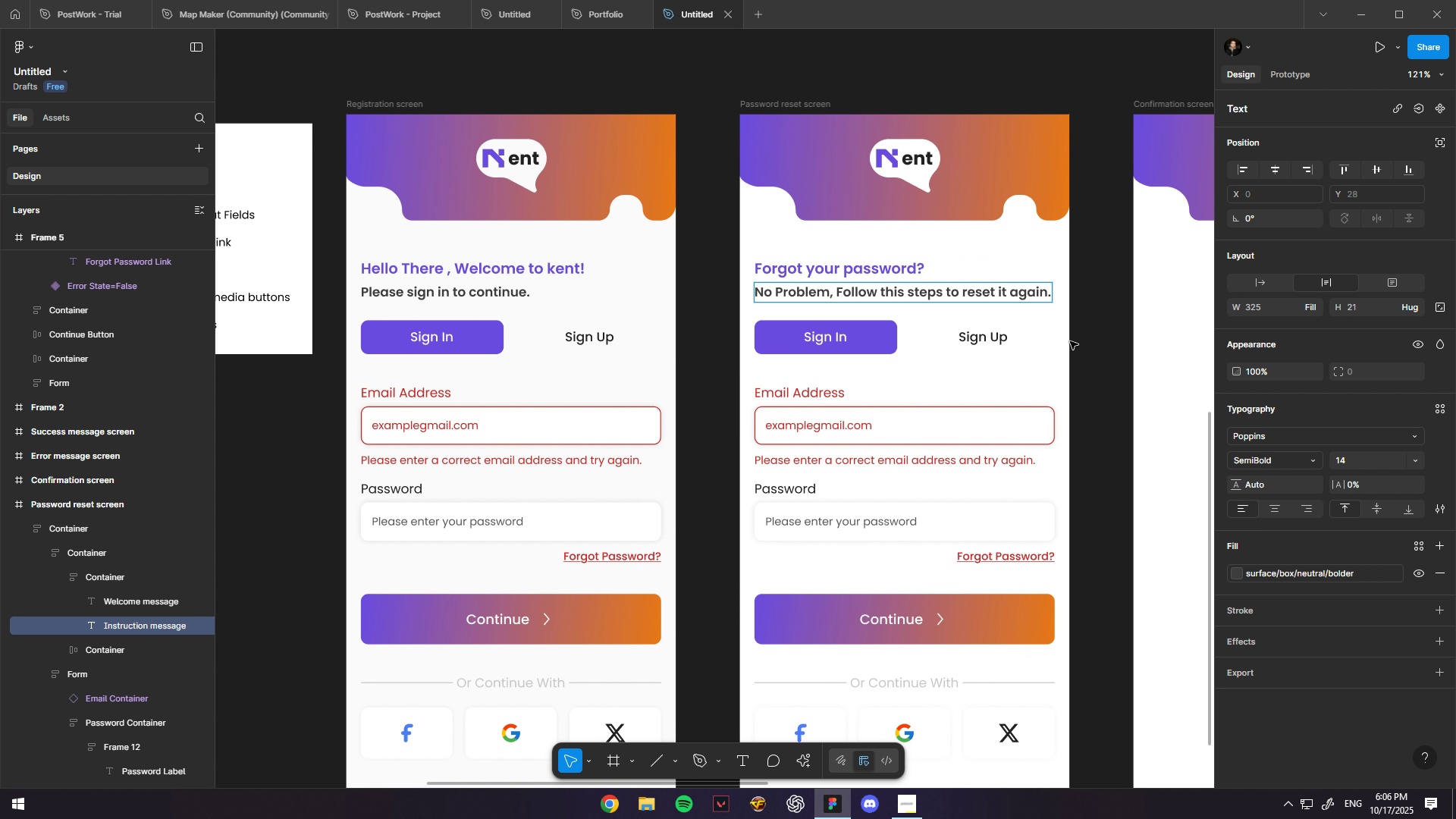 
key(Control+ControlLeft)
 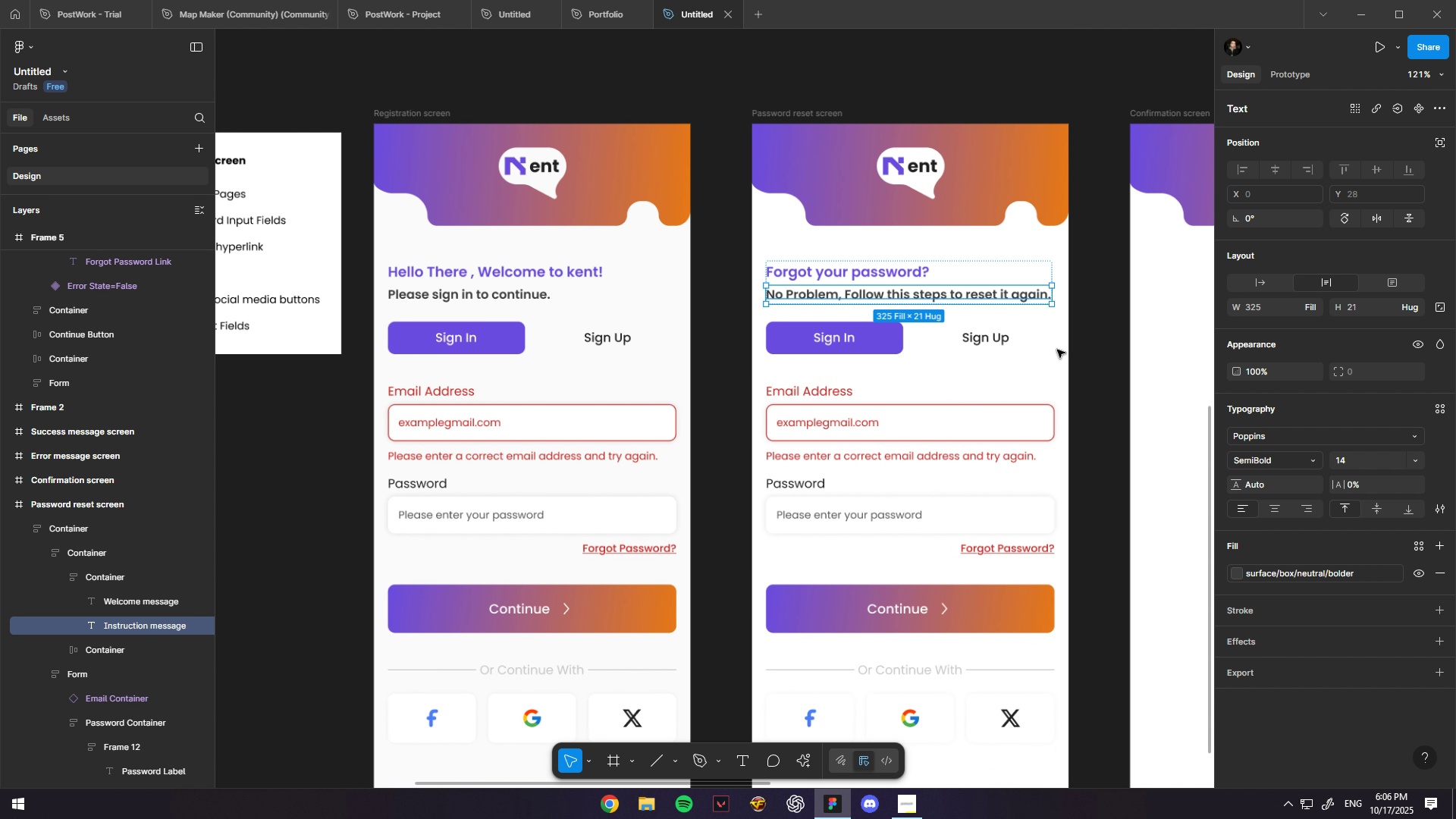 
scroll: coordinate [1040, 350], scroll_direction: down, amount: 3.0
 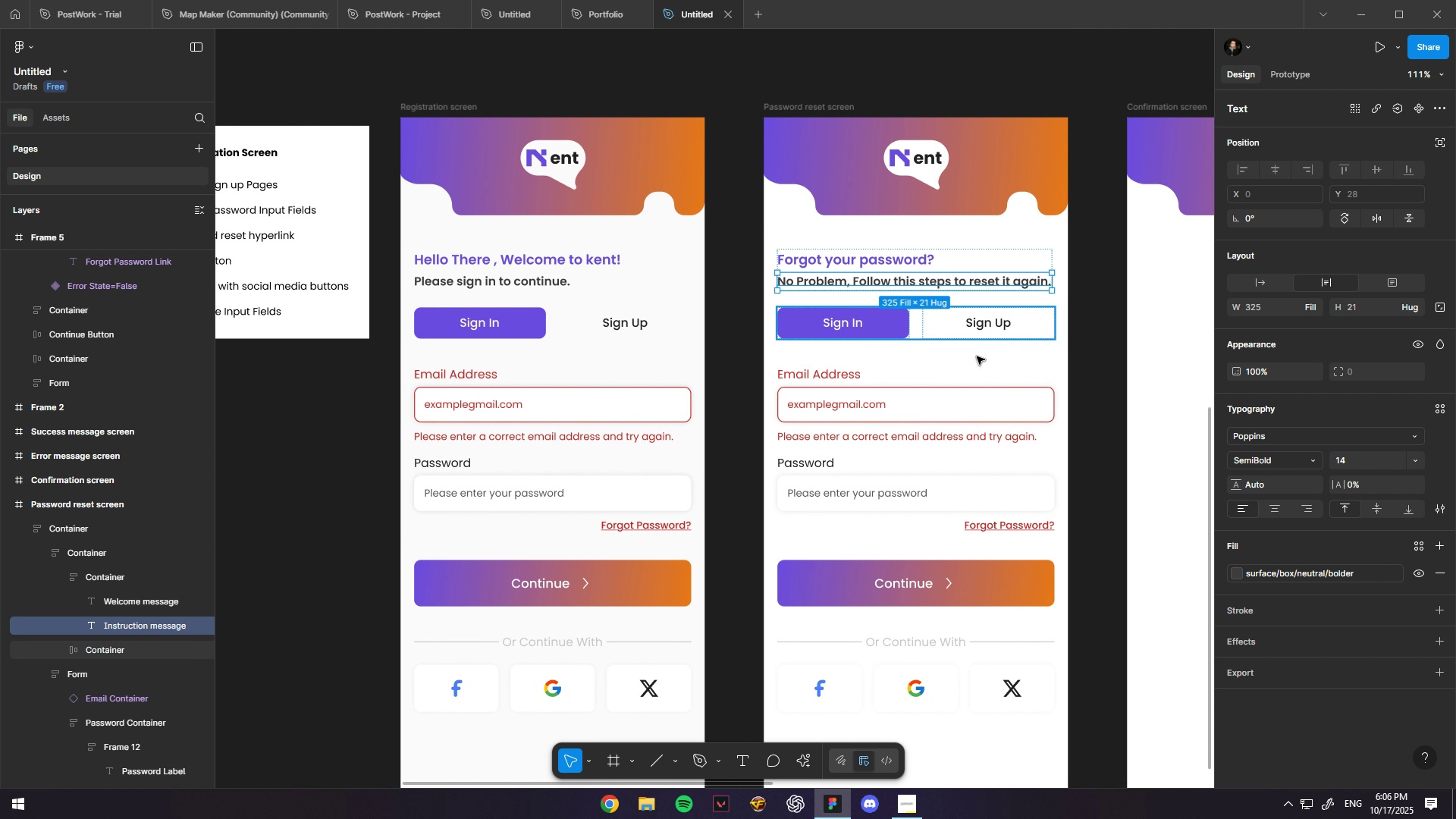 
hold_key(key=Space, duration=0.34)
 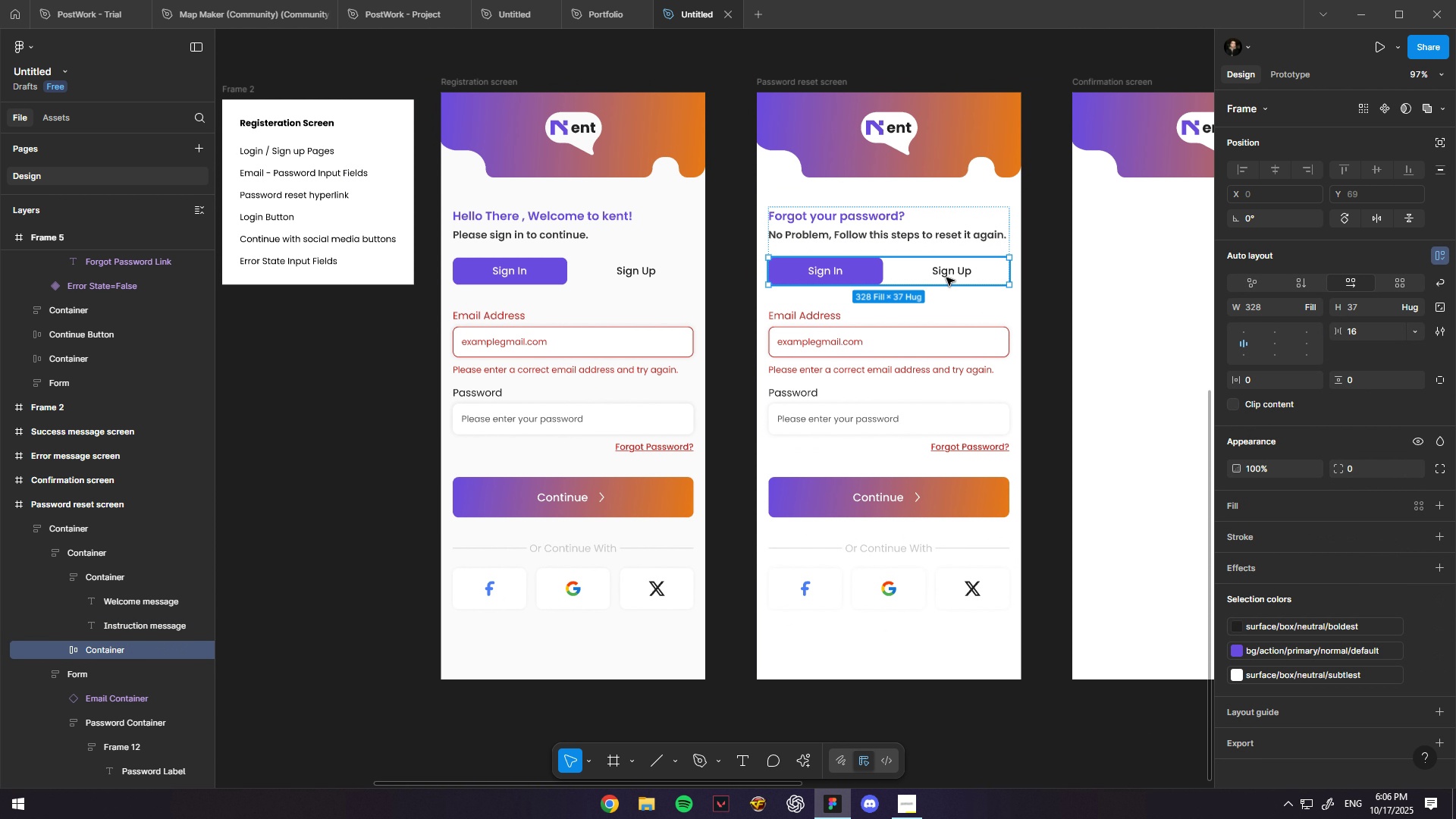 
key(Control+ControlLeft)
 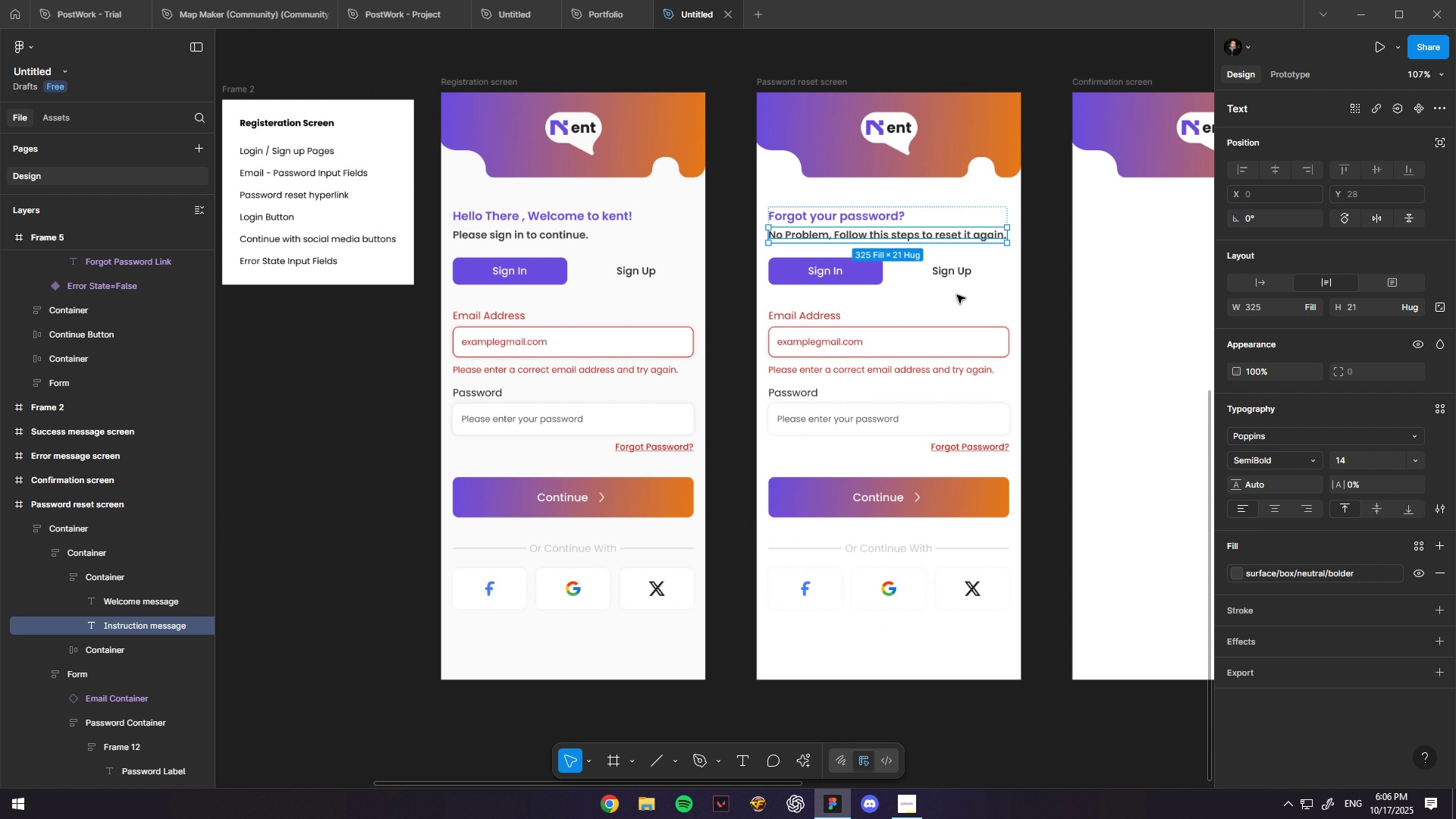 
scroll: coordinate [957, 299], scroll_direction: down, amount: 2.0
 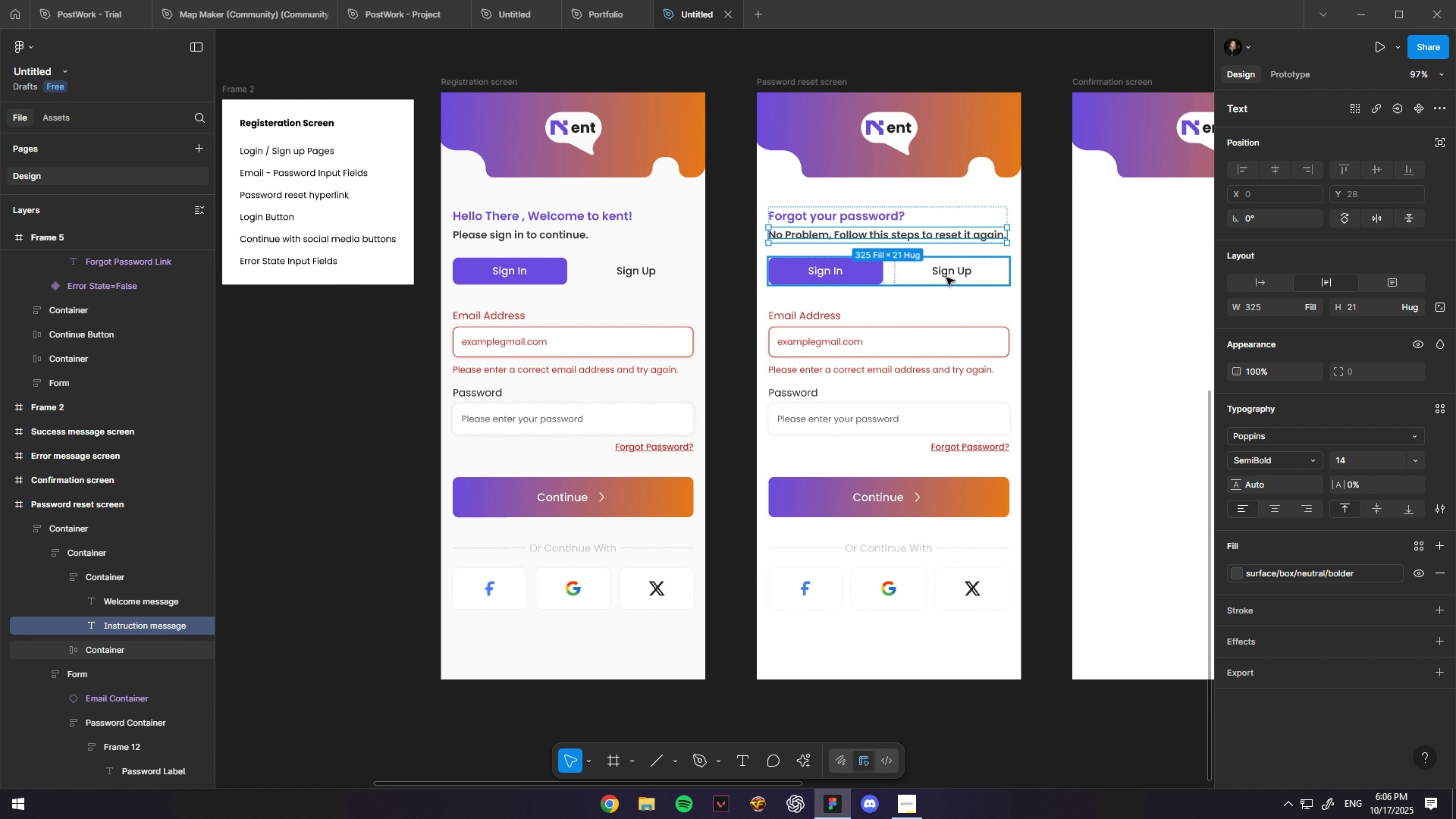 
left_click([946, 278])
 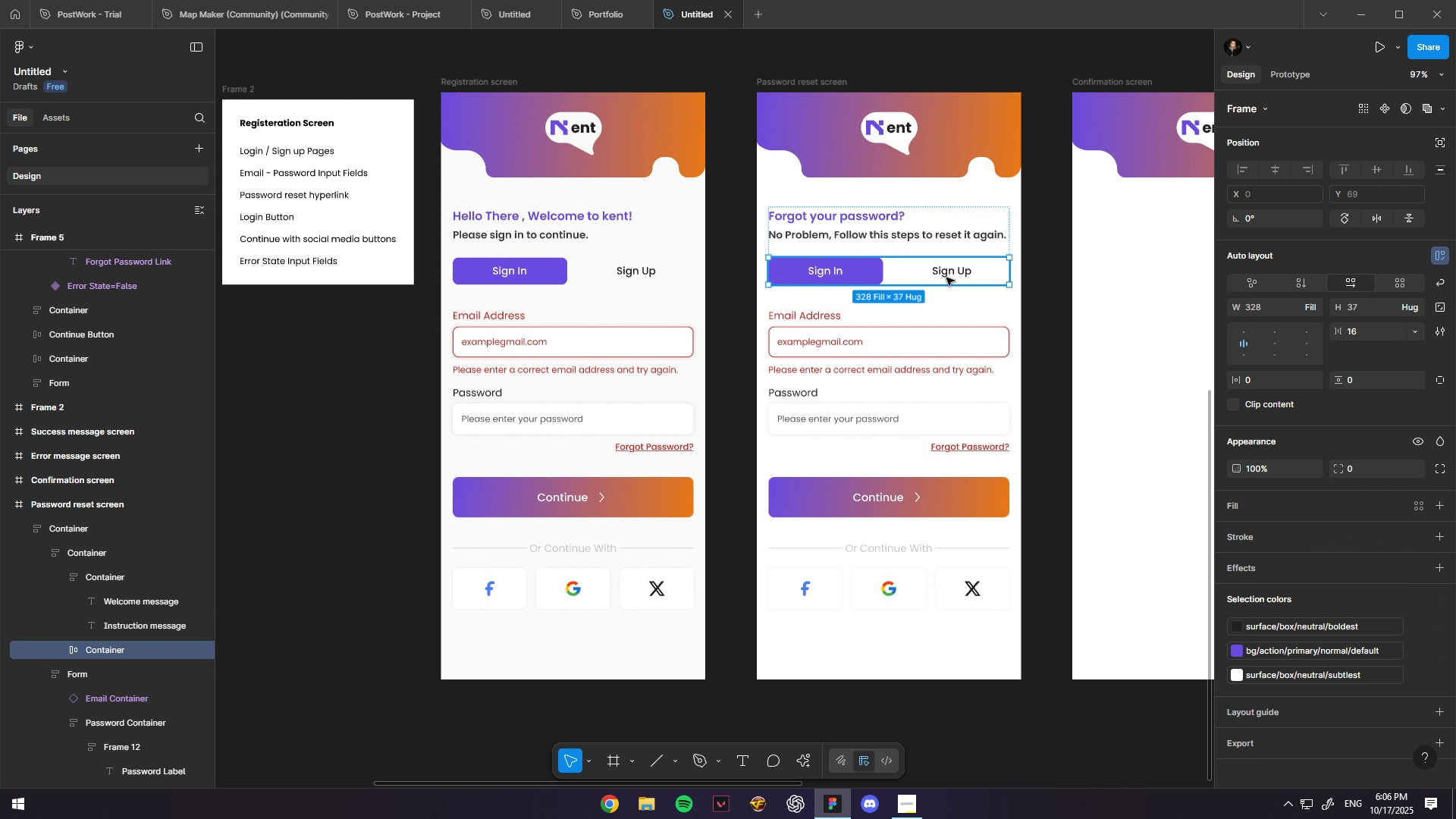 
hold_key(key=ControlLeft, duration=0.46)
scroll: coordinate [946, 278], scroll_direction: up, amount: 3.0
 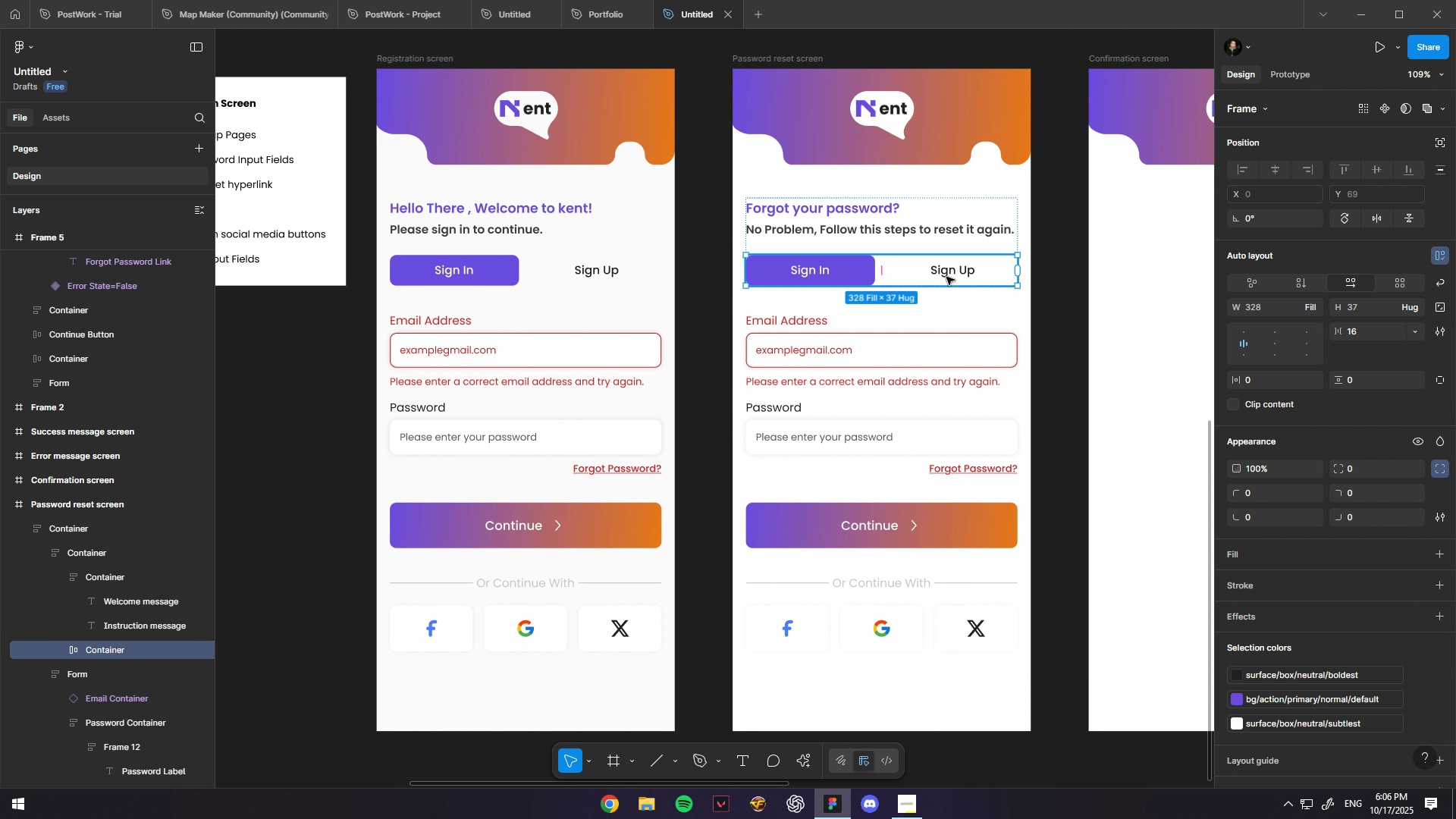 
key(Delete)
 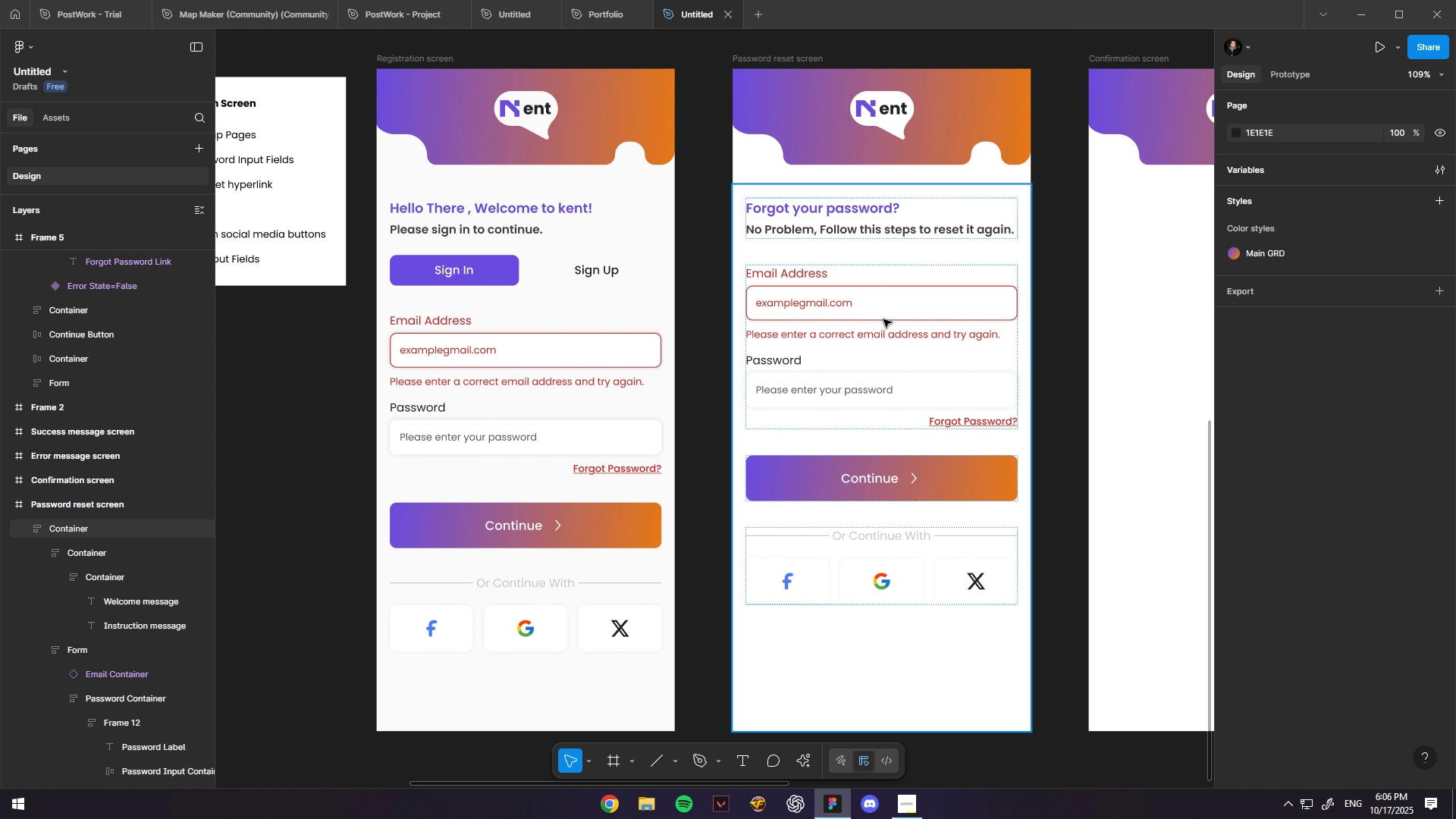 
hold_key(key=ControlLeft, duration=0.43)
scroll: coordinate [814, 281], scroll_direction: up, amount: 2.0
 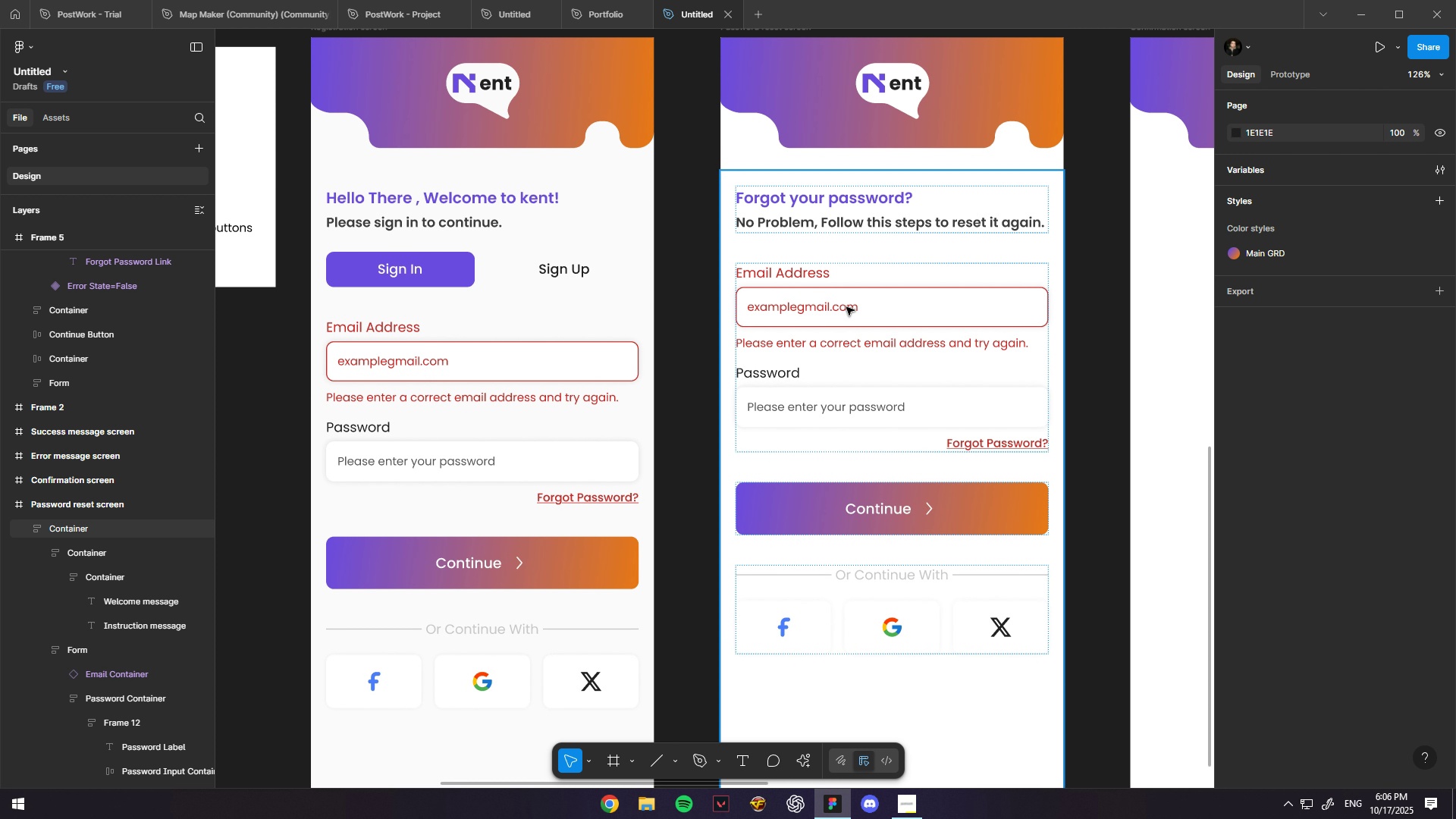 
hold_key(key=Space, duration=0.54)
 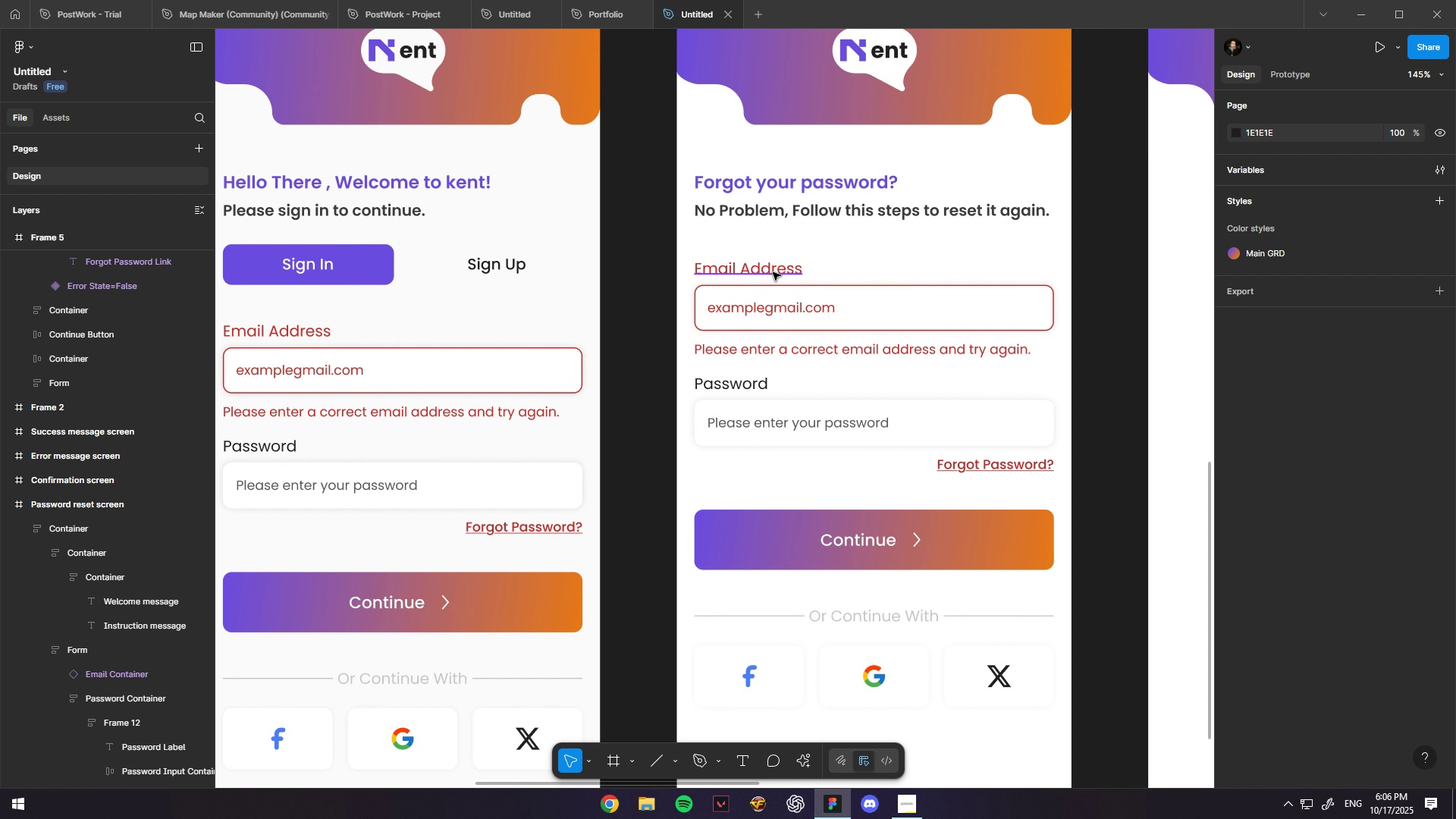 
hold_key(key=ControlLeft, duration=0.79)
scroll: coordinate [708, 300], scroll_direction: up, amount: 2.0
 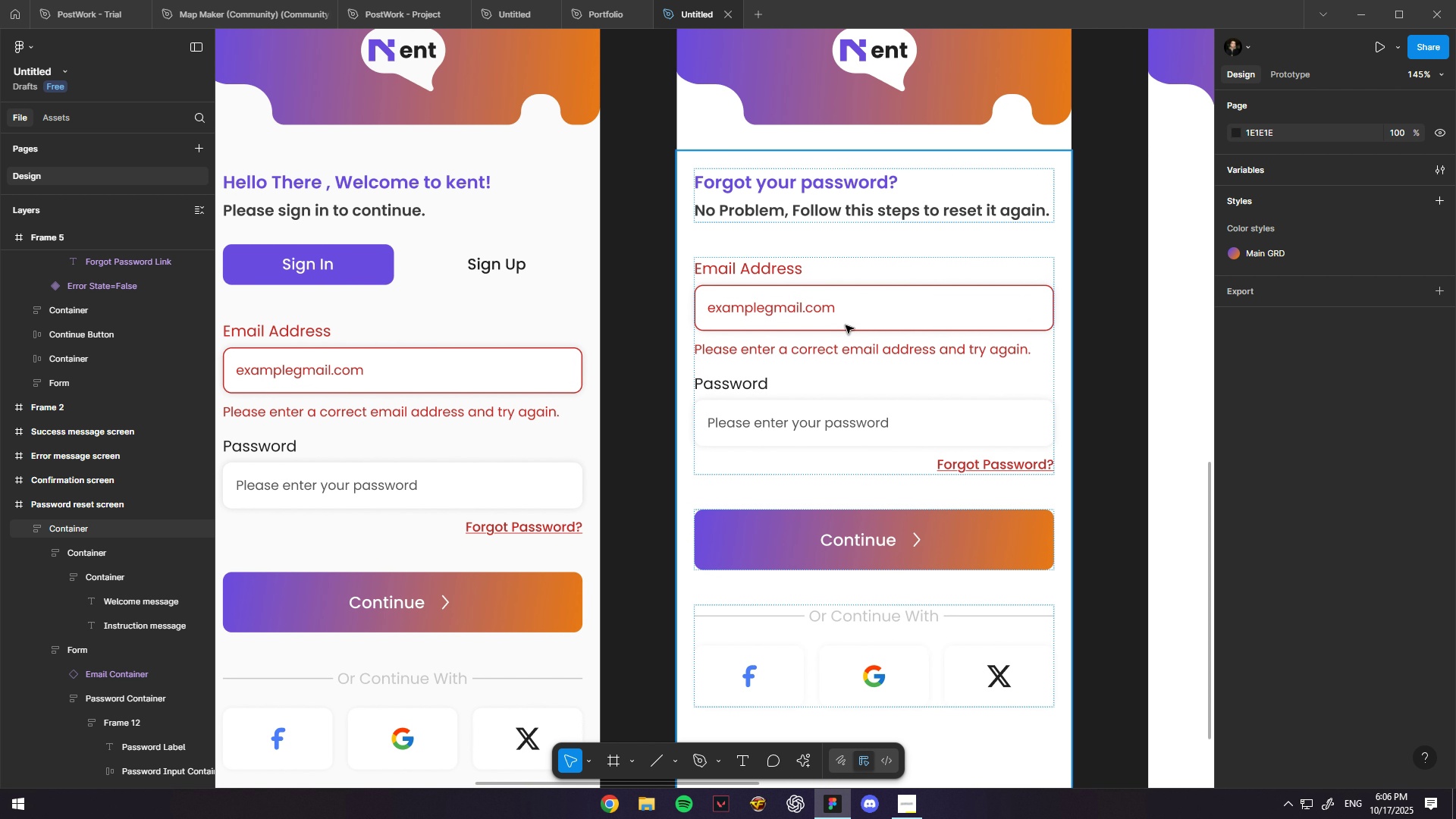 
key(Control+ControlLeft)
 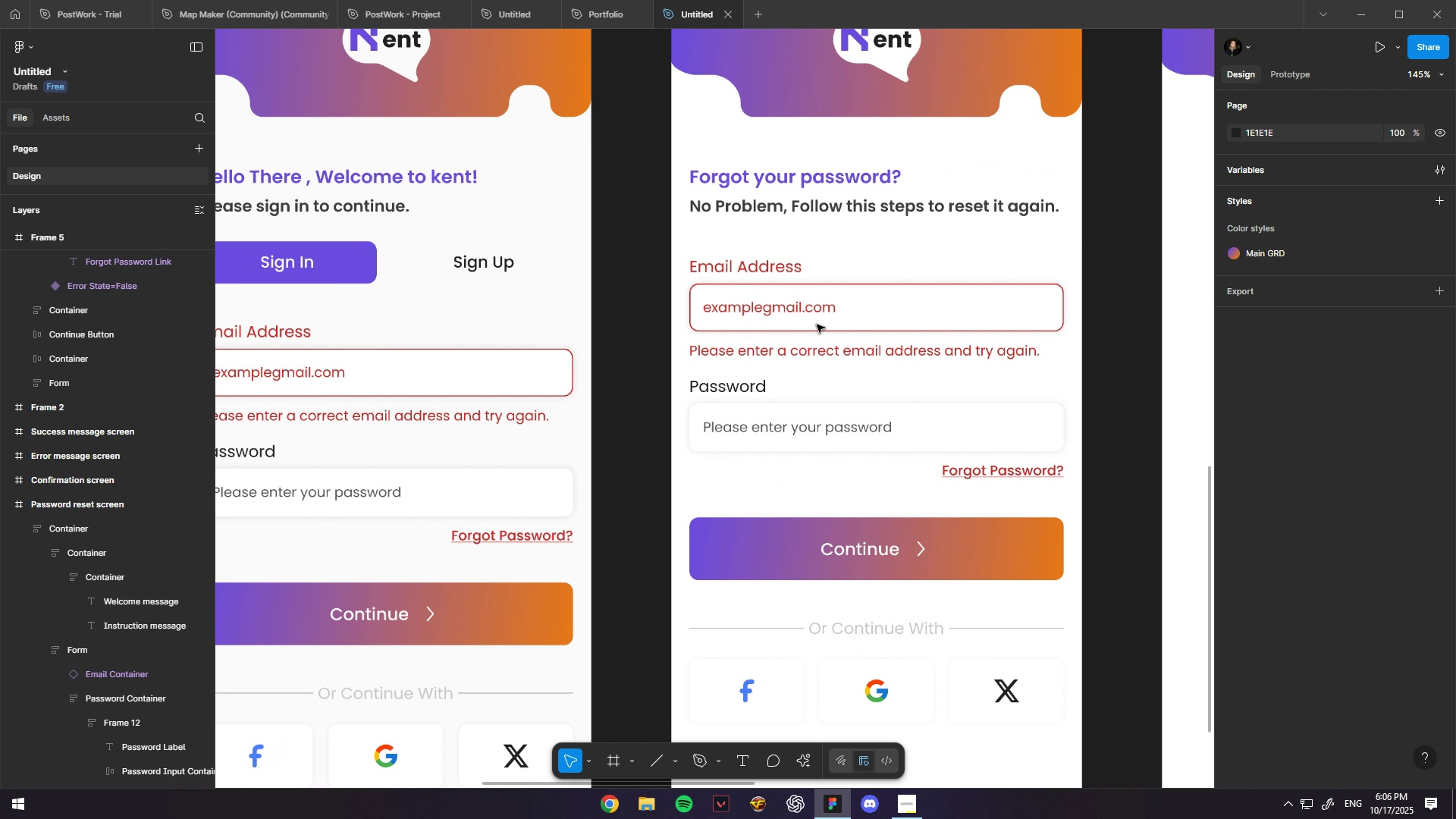 
scroll: coordinate [817, 325], scroll_direction: up, amount: 1.0
 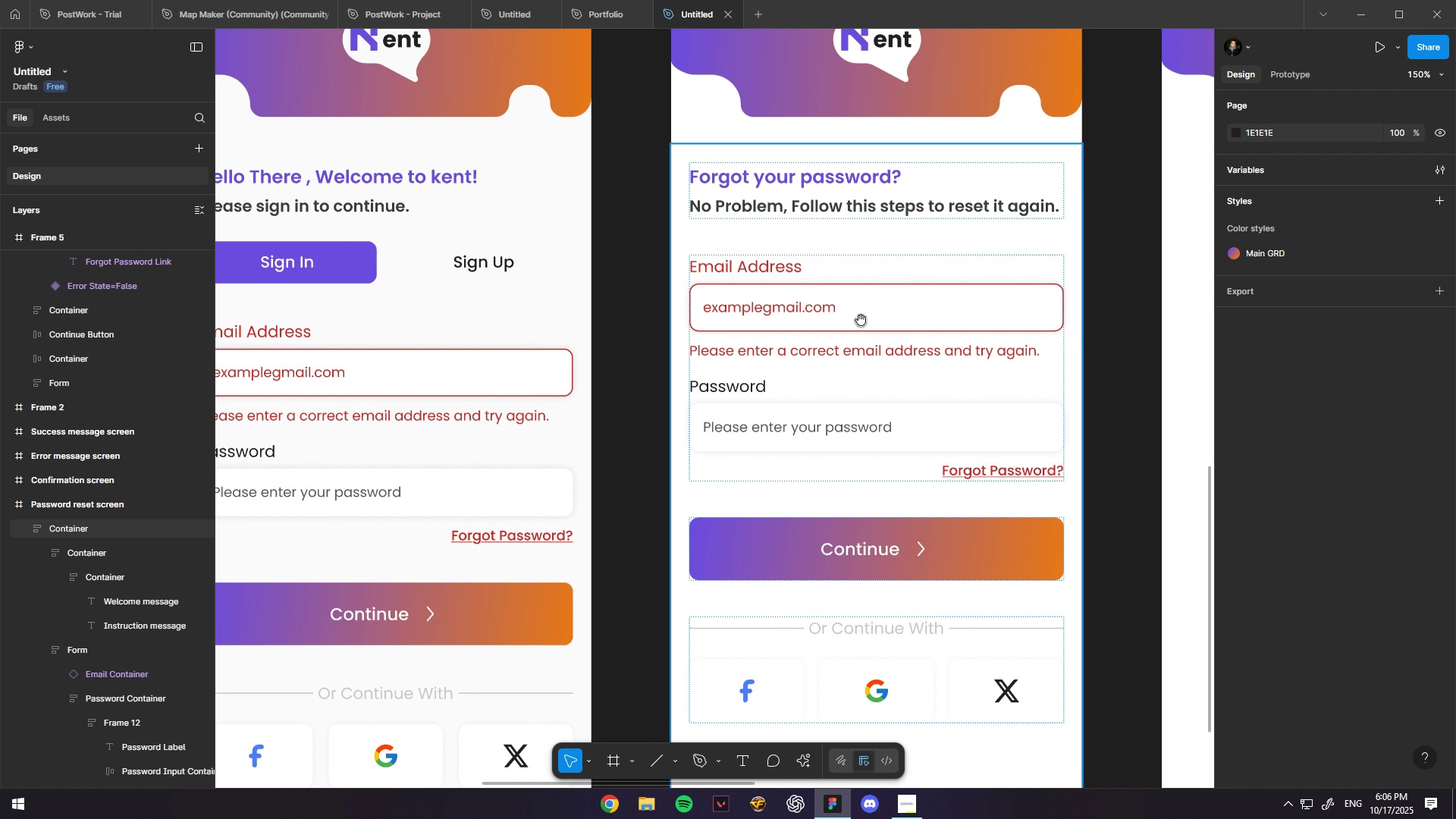 
hold_key(key=Space, duration=0.45)
 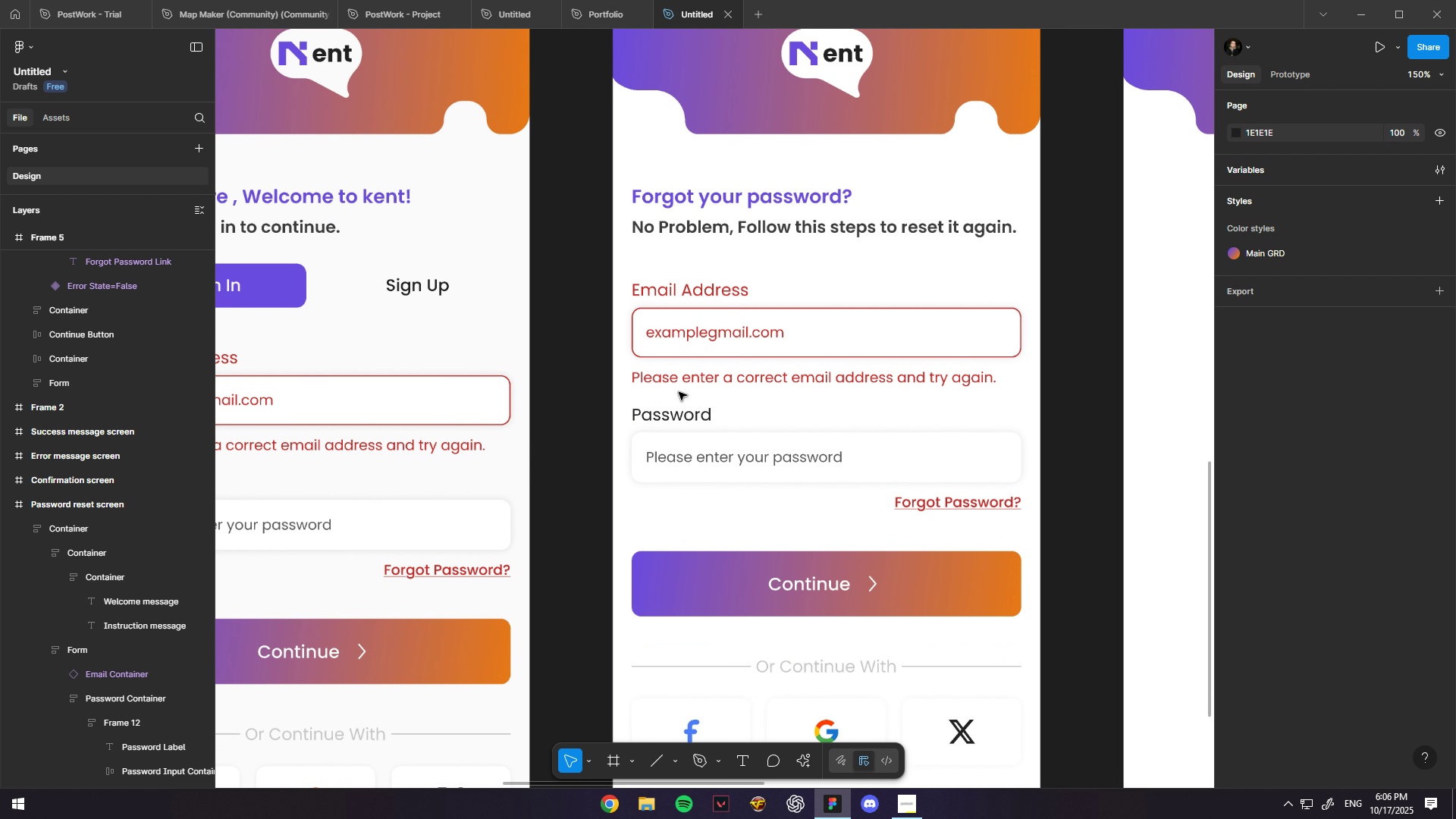 
hold_key(key=ControlLeft, duration=1.15)
scroll: coordinate [679, 392], scroll_direction: up, amount: 2.0
 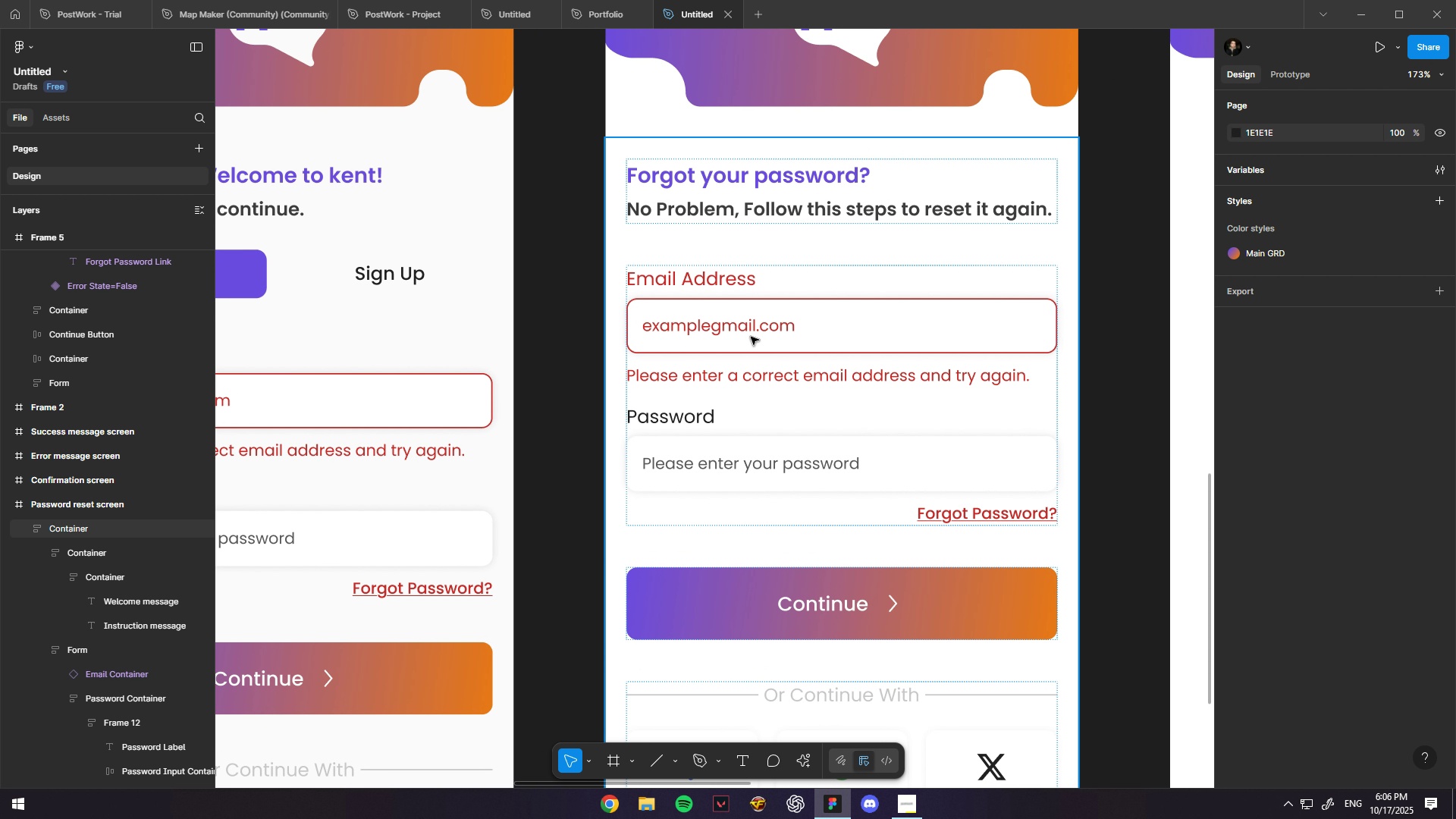 
hold_key(key=ControlLeft, duration=0.33)
scroll: coordinate [756, 305], scroll_direction: down, amount: 4.0
 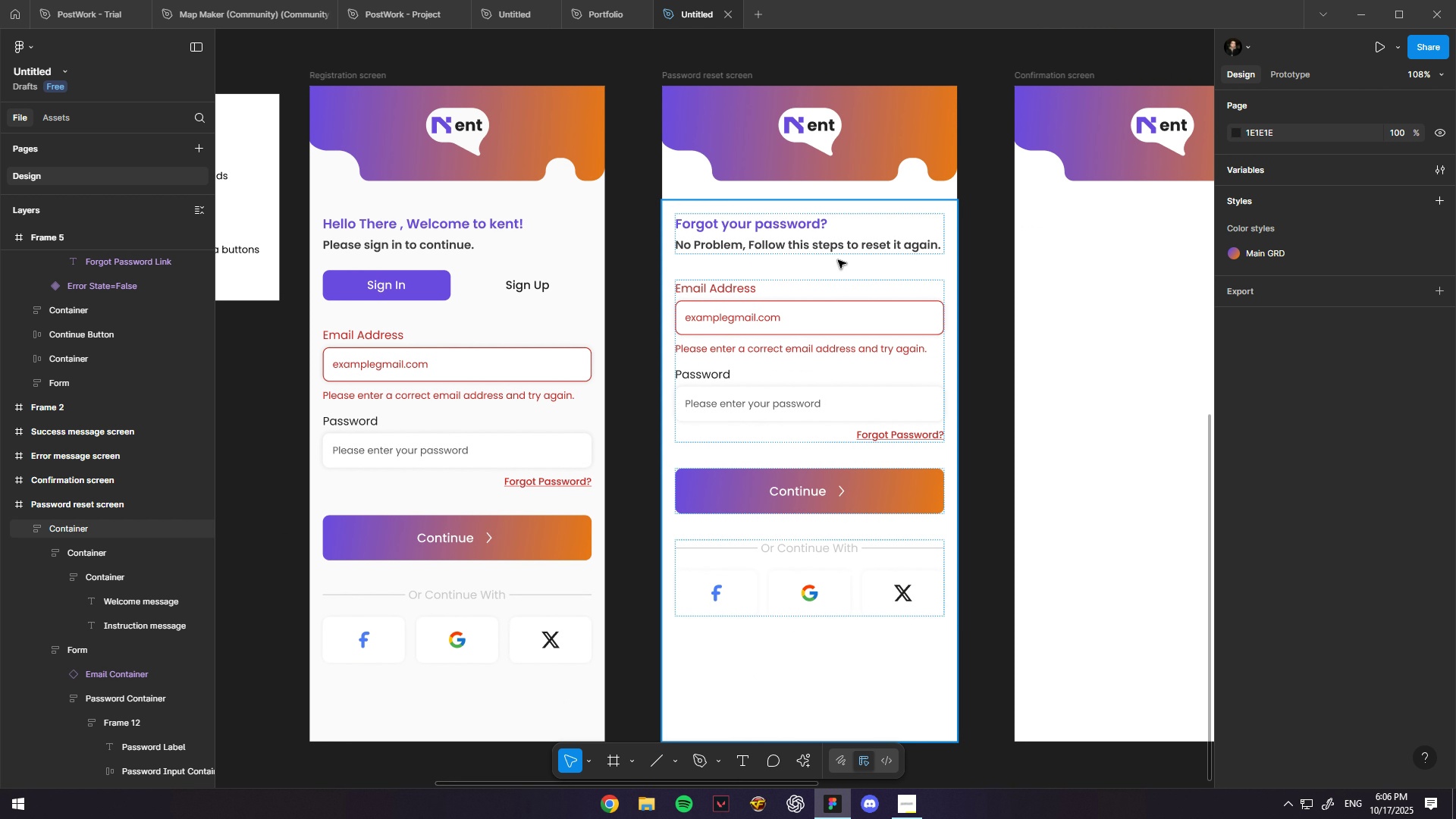 
left_click([854, 249])
 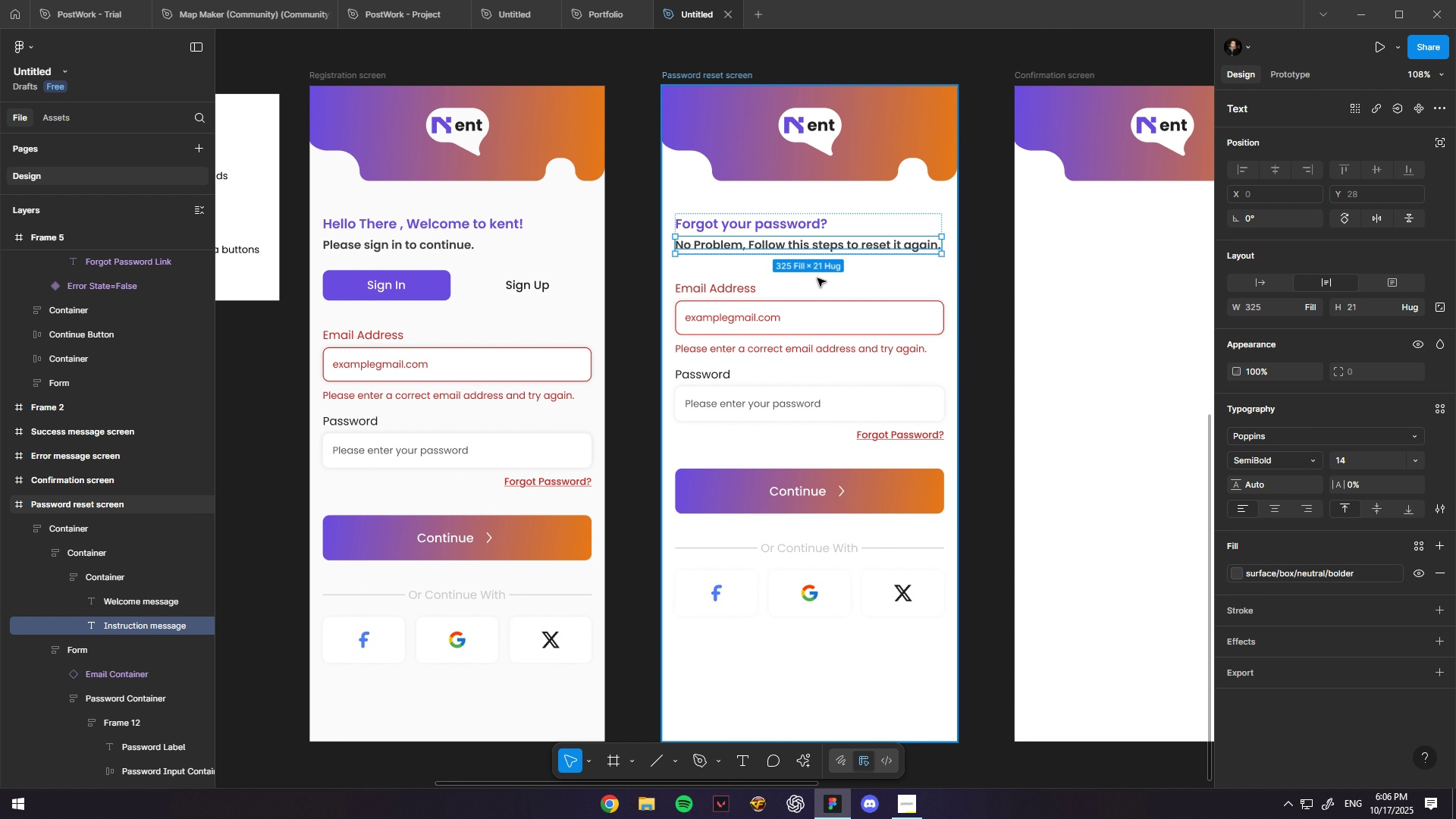 
key(Control+C)
 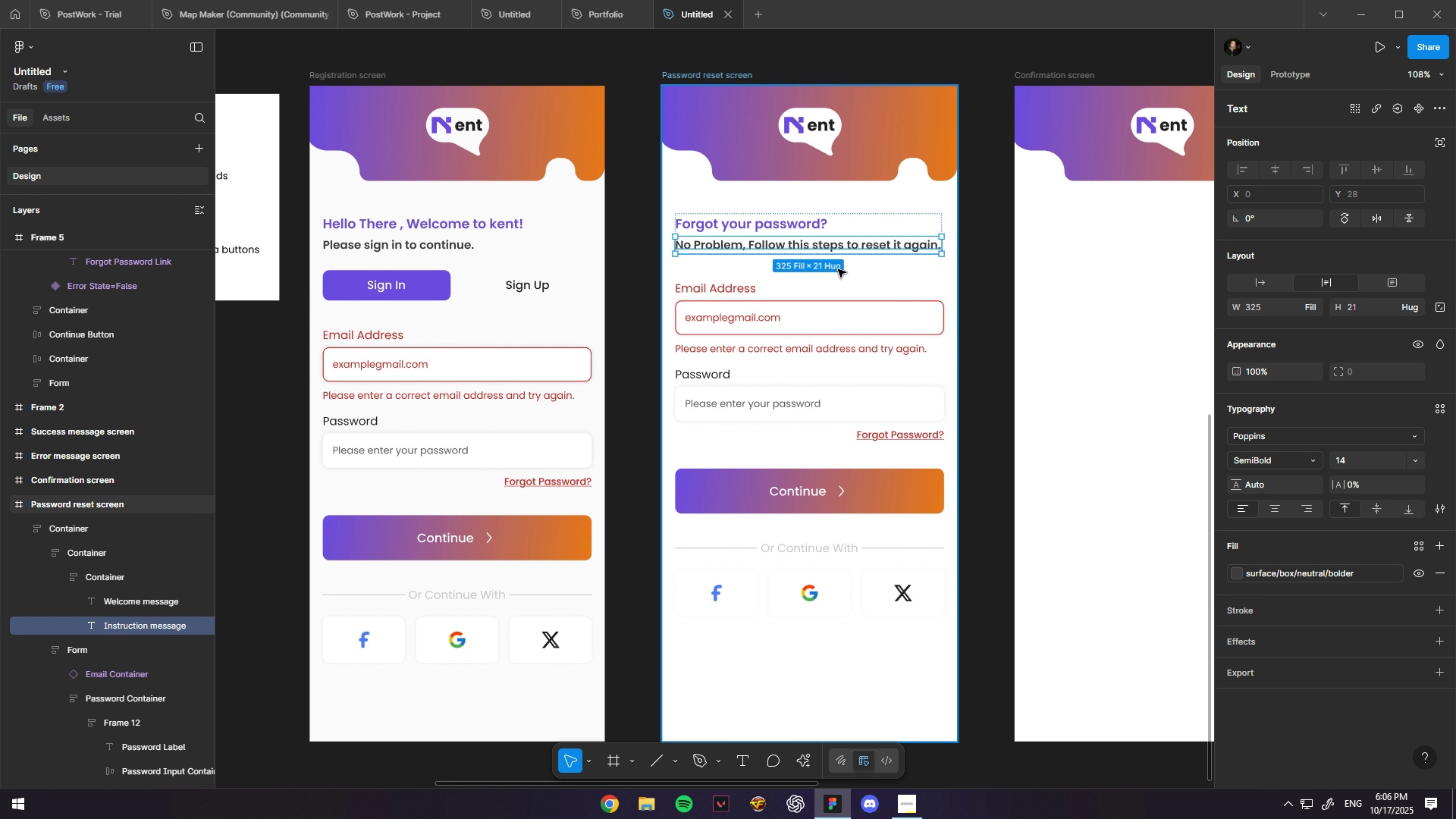 
left_click([838, 269])
 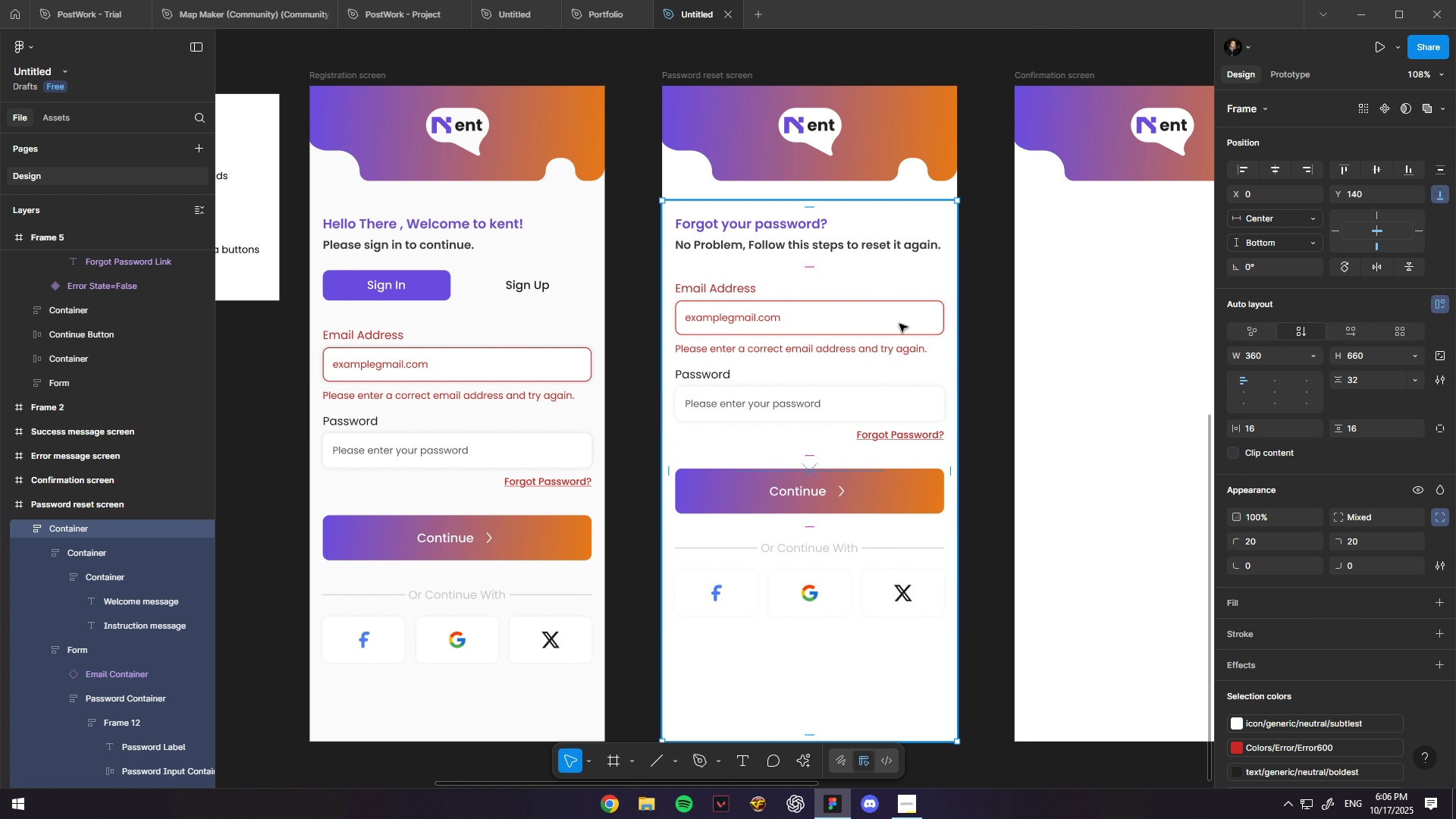 
key(Control+V)
 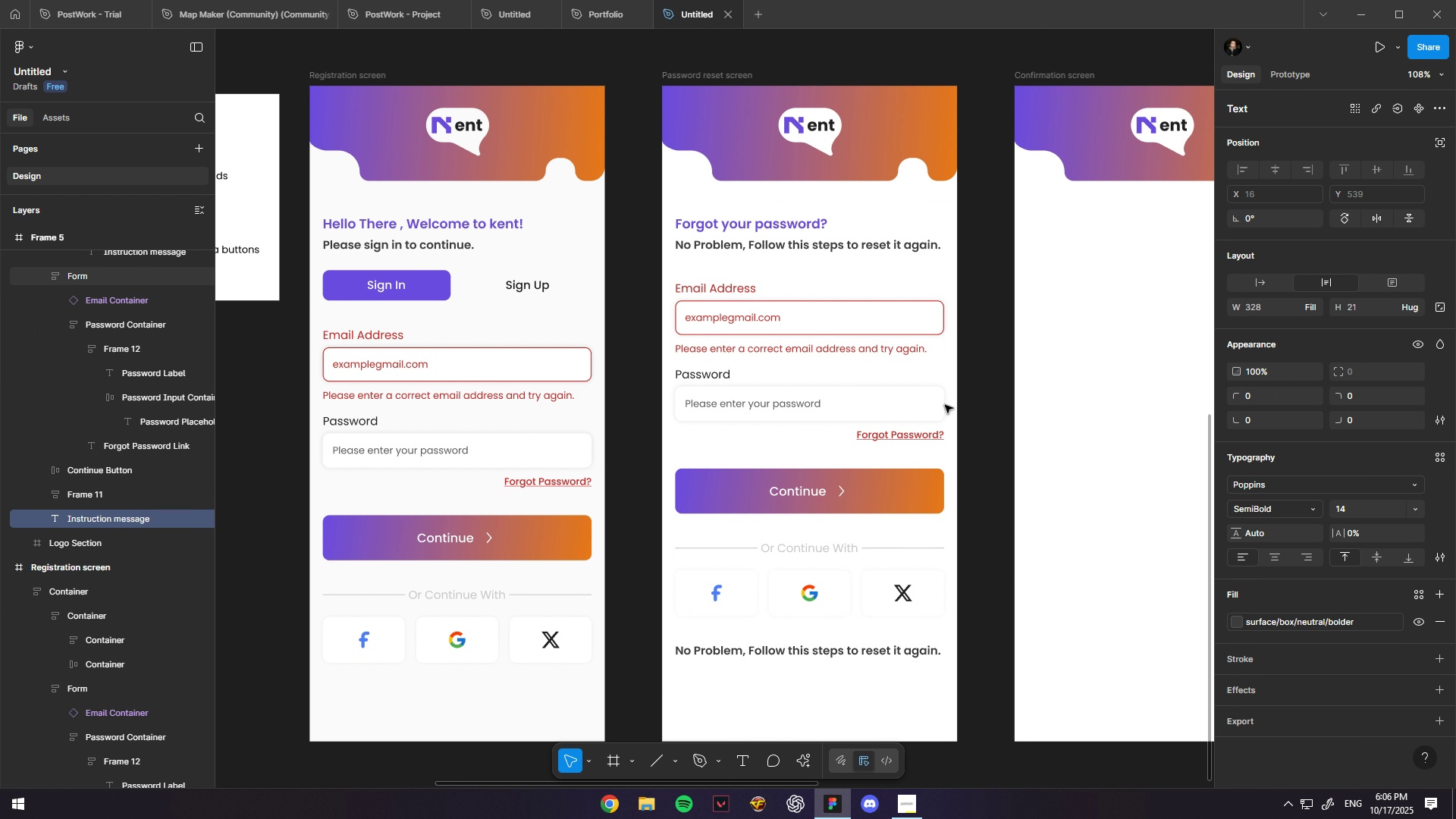 
key(ArrowUp)
 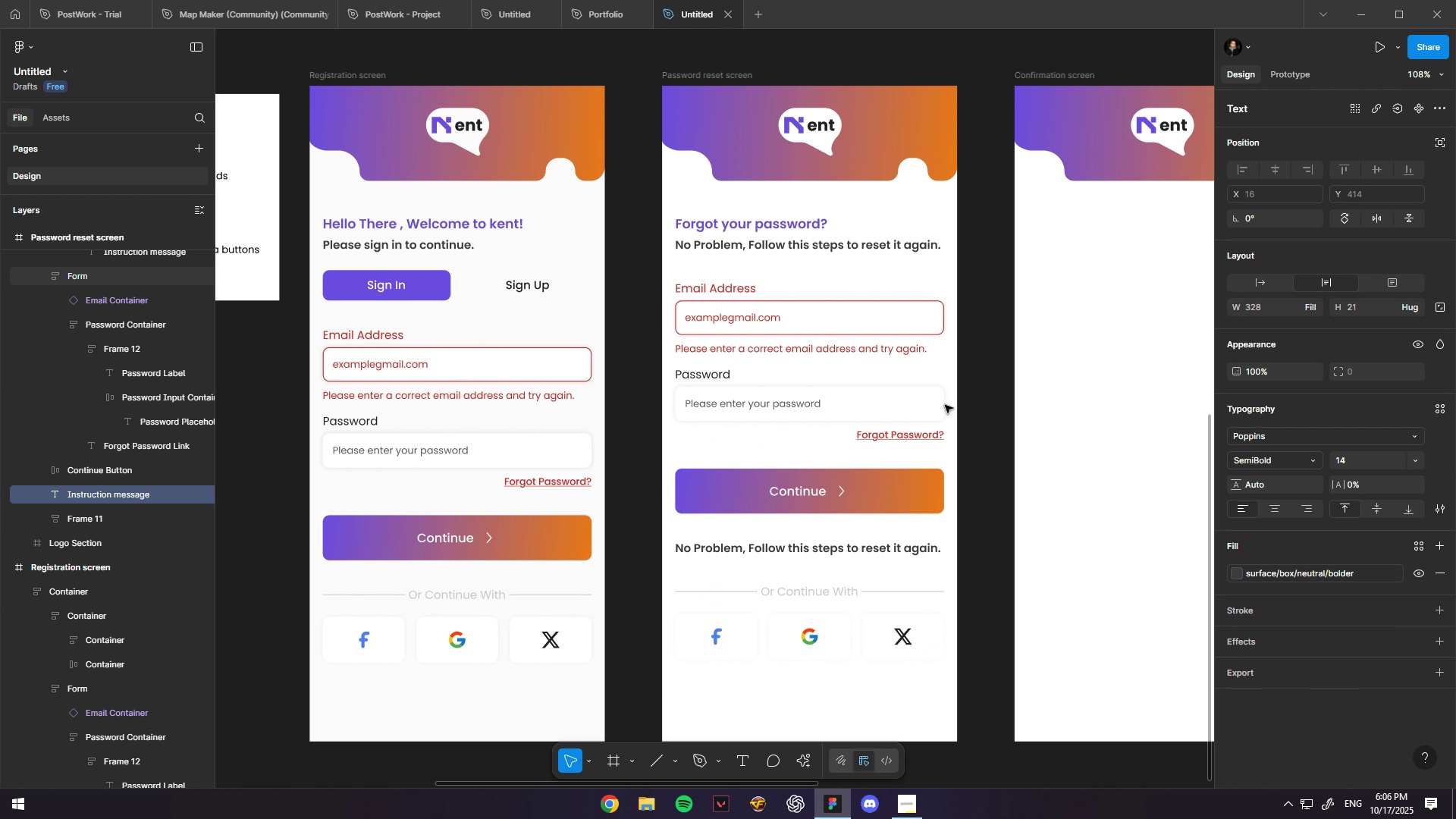 
key(ArrowUp)
 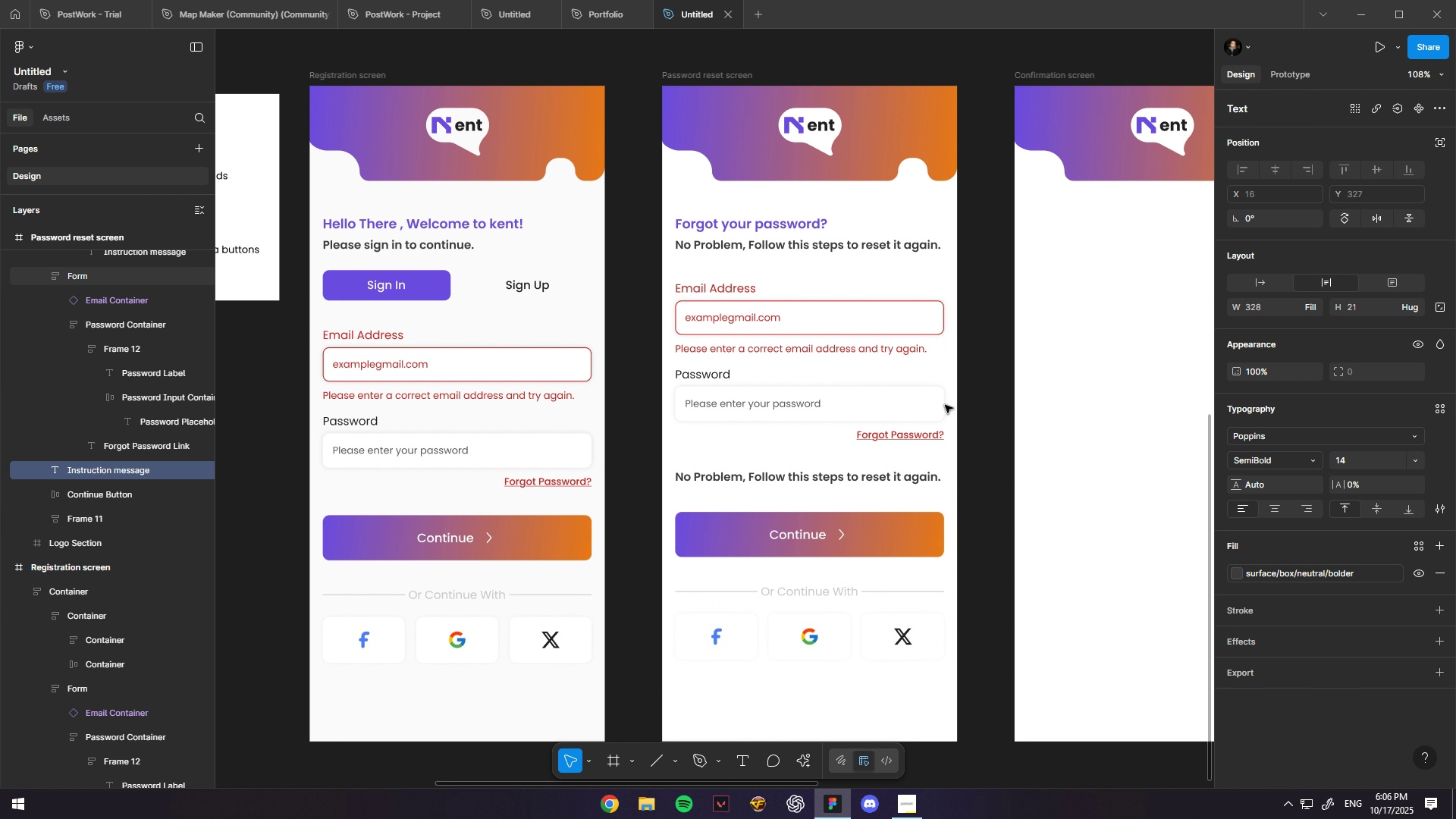 
key(ArrowUp)
 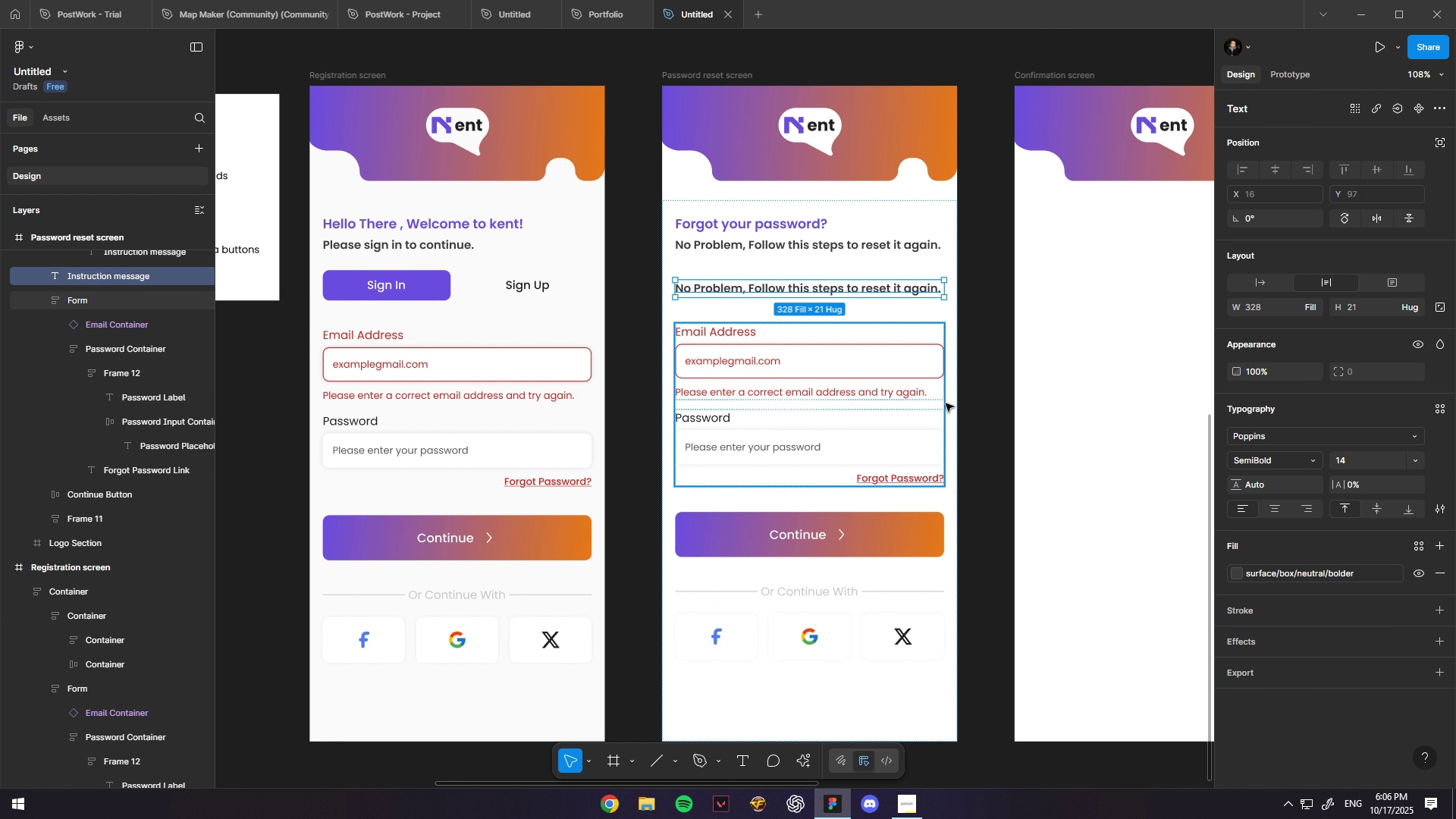 
hold_key(key=ControlLeft, duration=1.54)
scroll: coordinate [816, 306], scroll_direction: up, amount: 4.0
 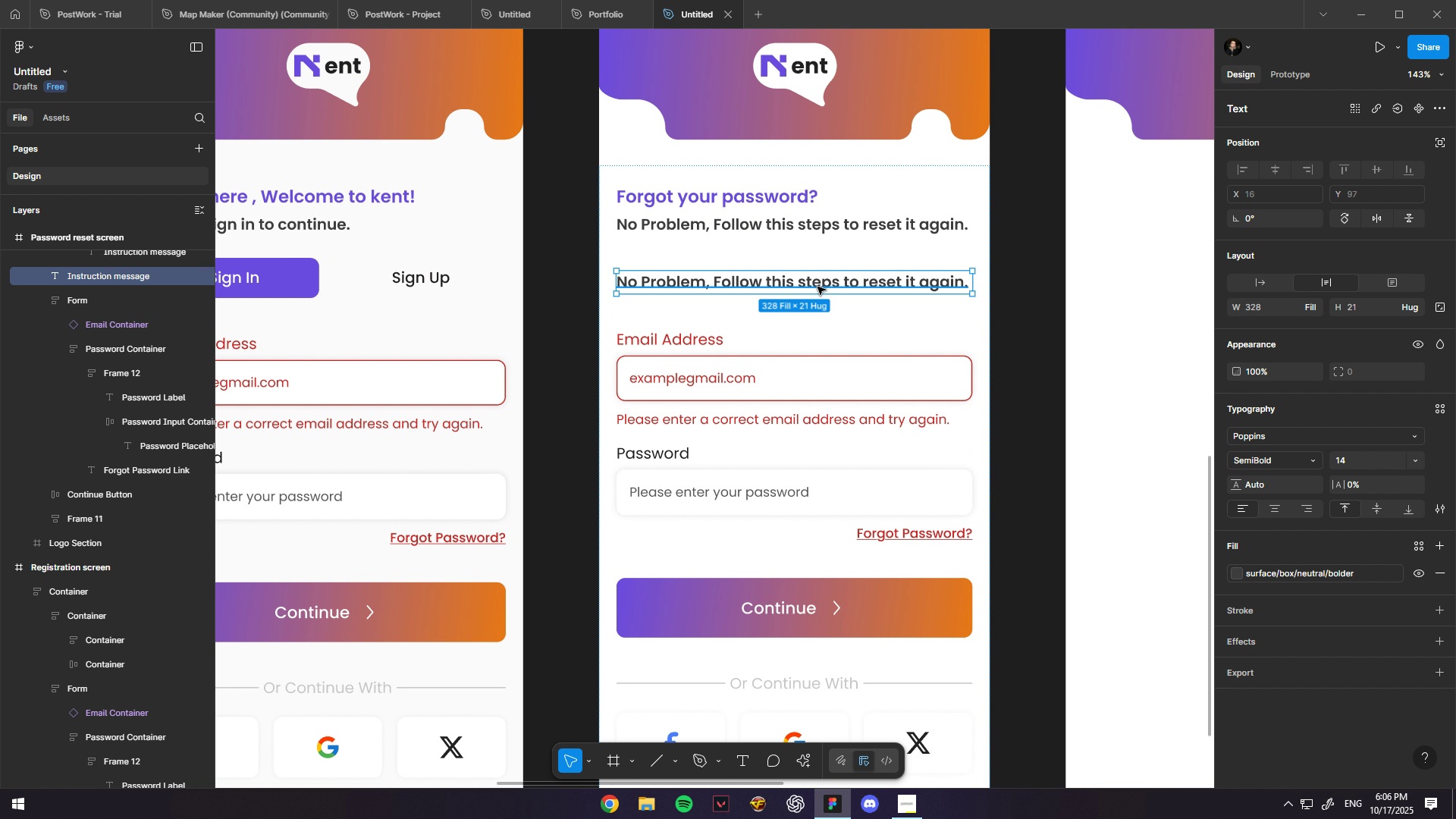 
left_click([817, 287])
 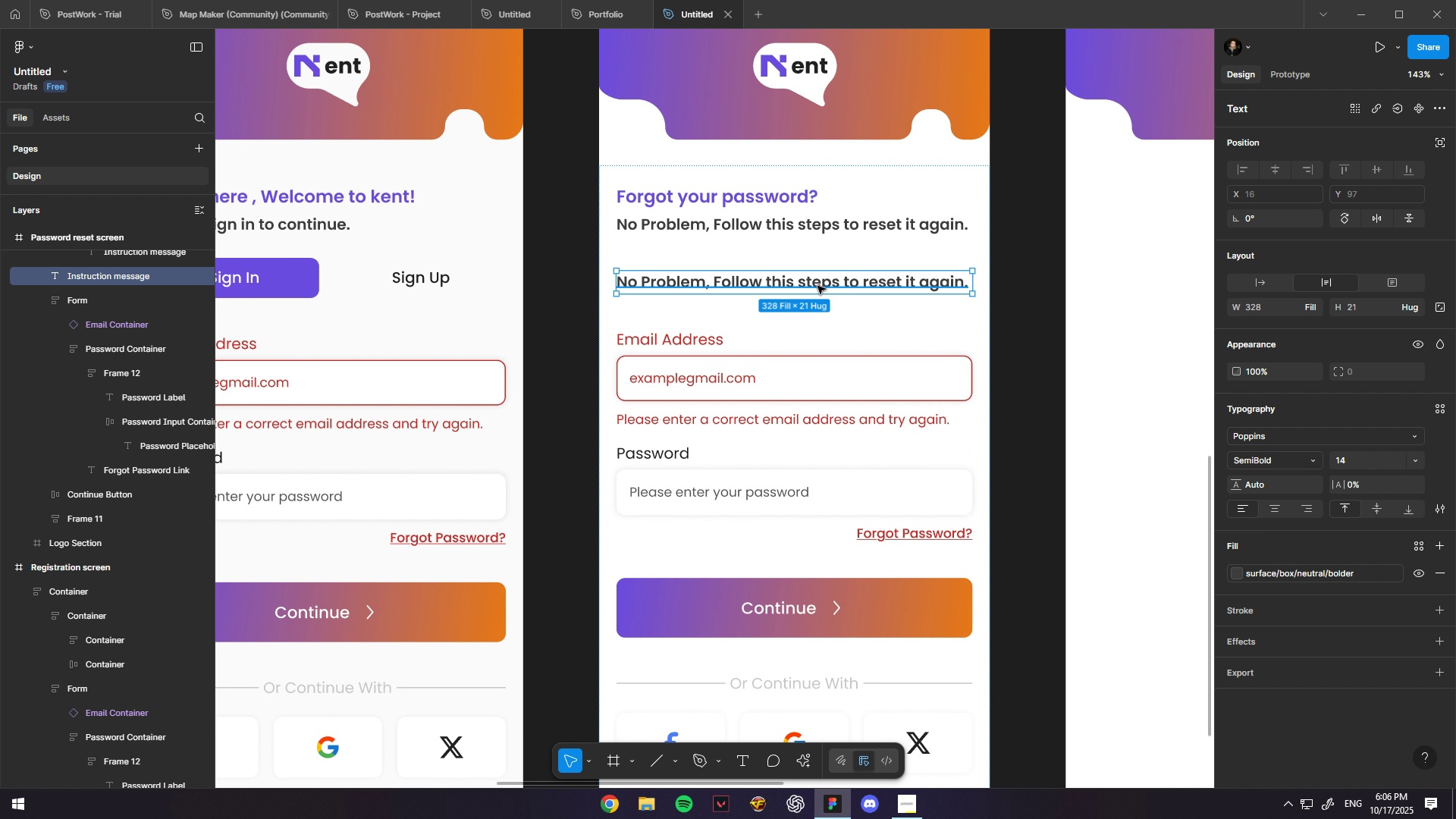 
double_click([817, 287])
 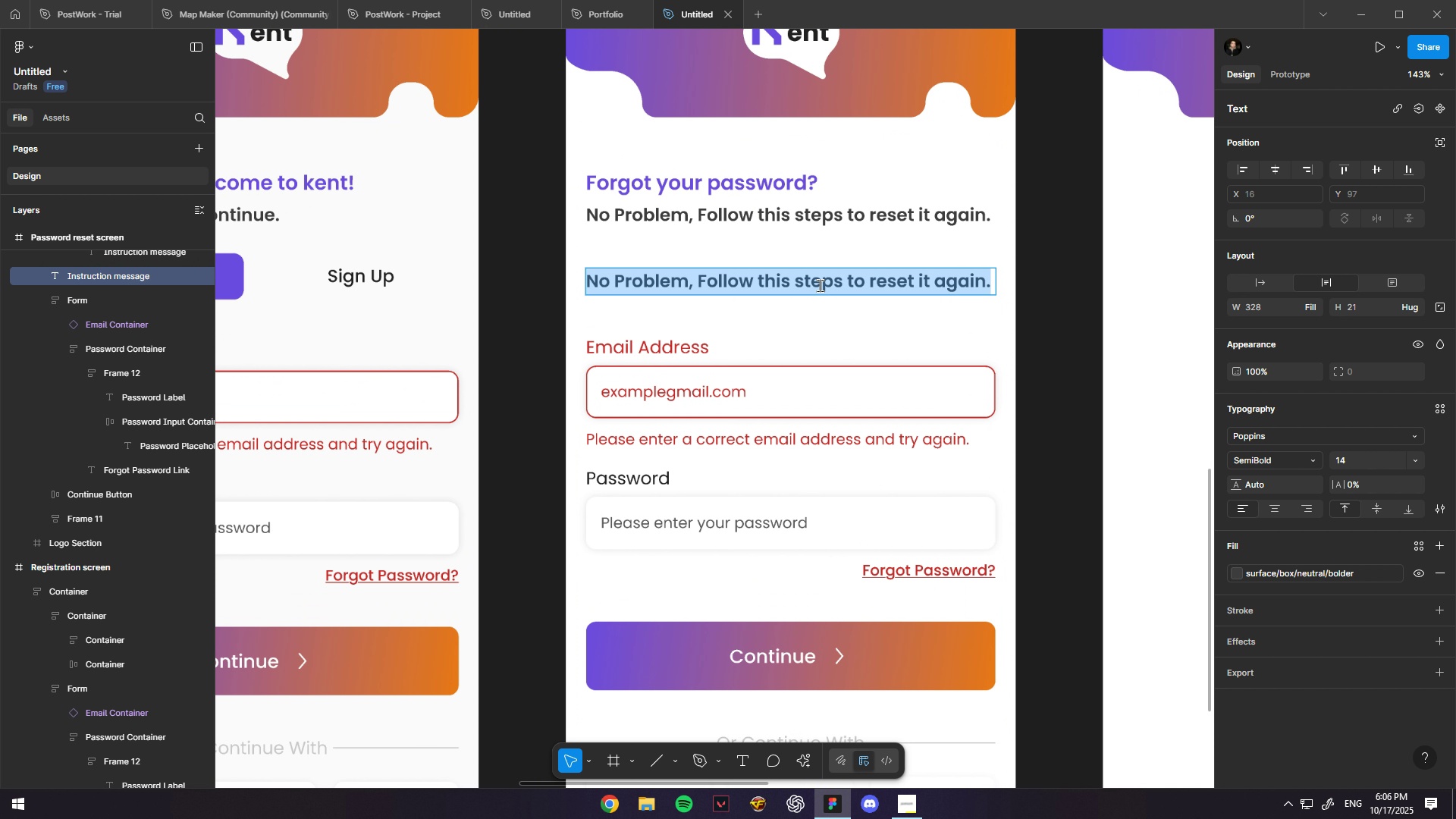 
scroll: coordinate [820, 285], scroll_direction: up, amount: 2.0
 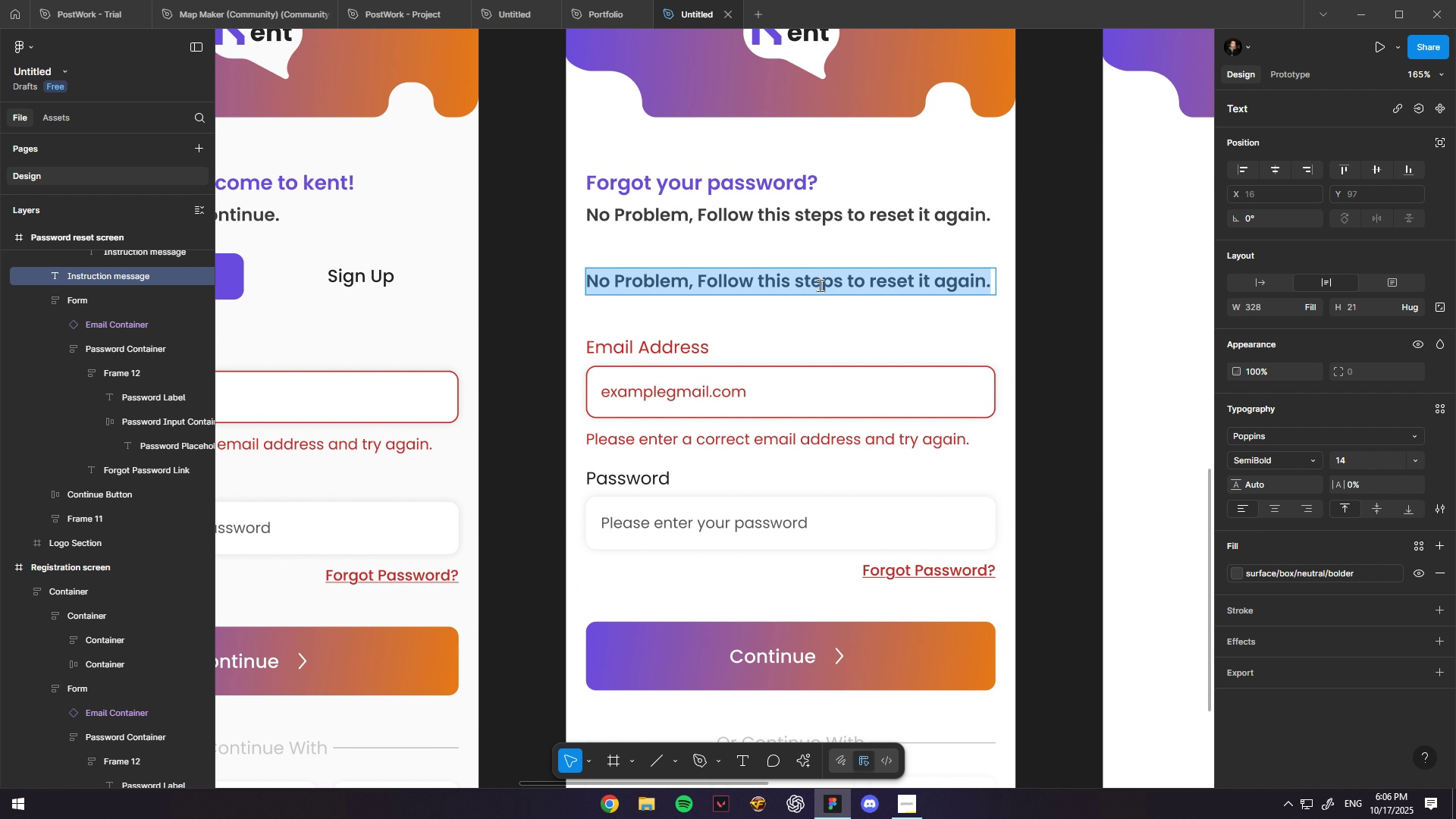 
type(Please Enter your c)
 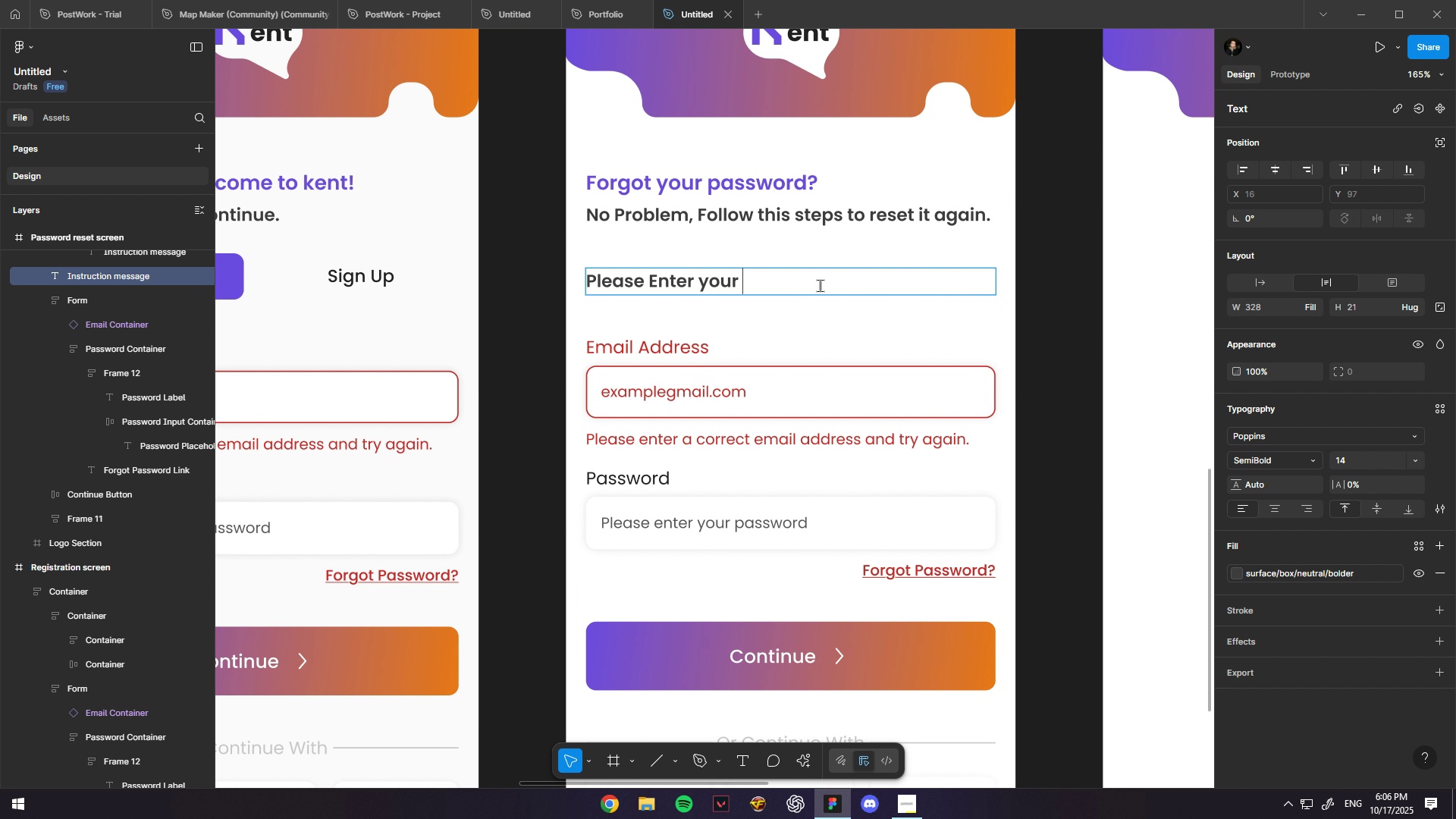 
key(Control+Backspace)
 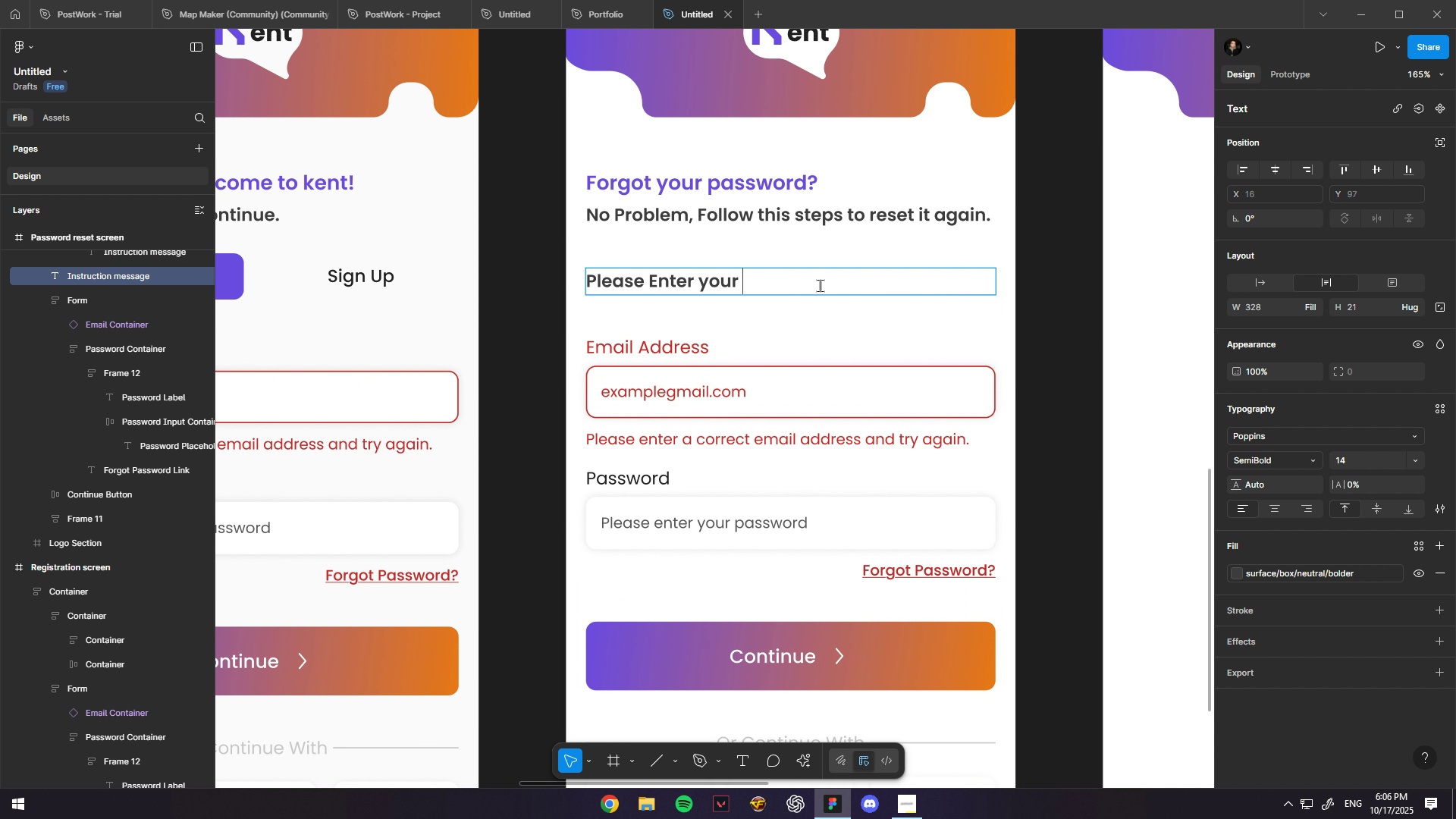 
key(Control+Backspace)
 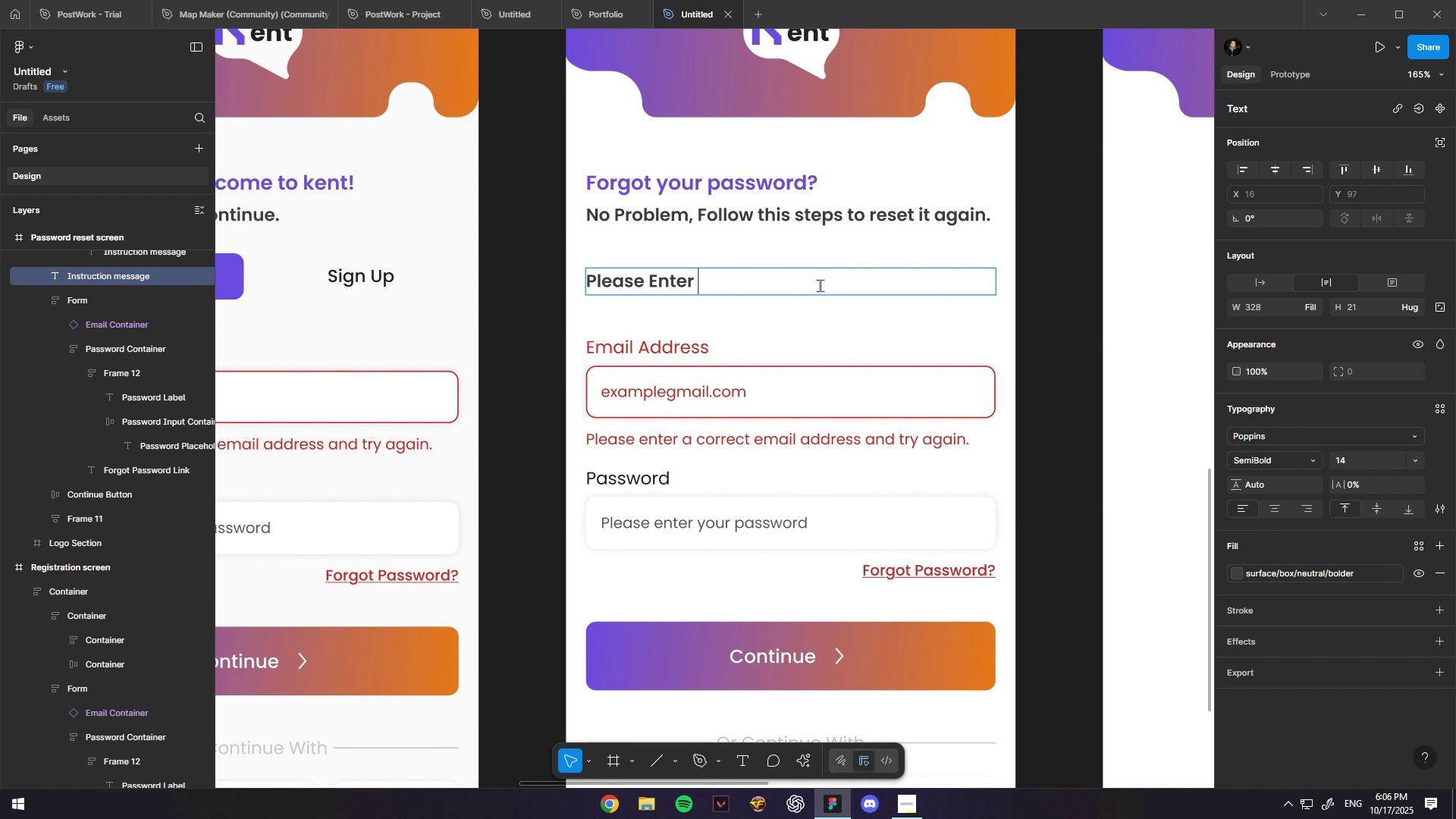 
key(Control+ControlLeft)
 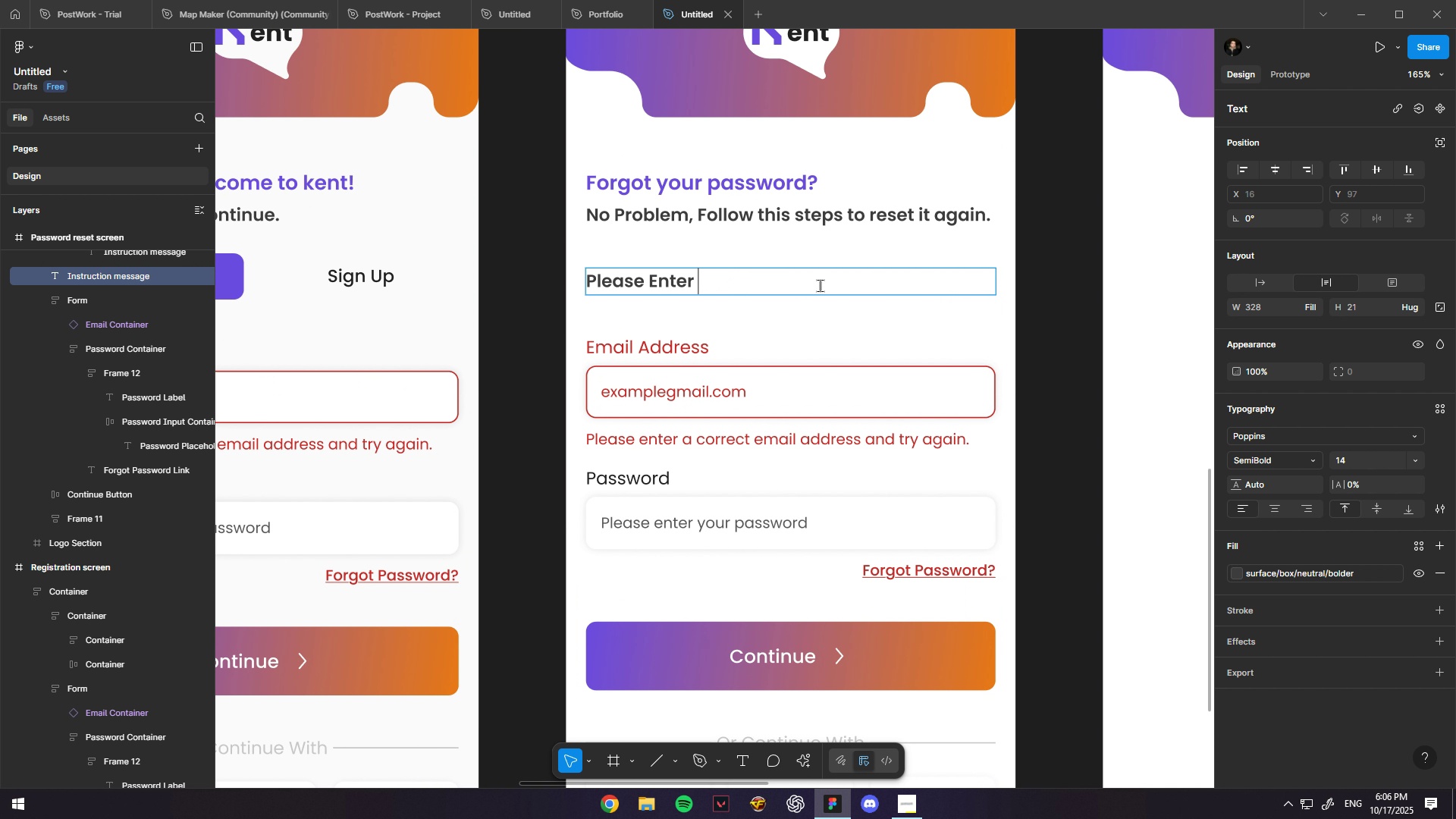 
key(Control+Backspace)
 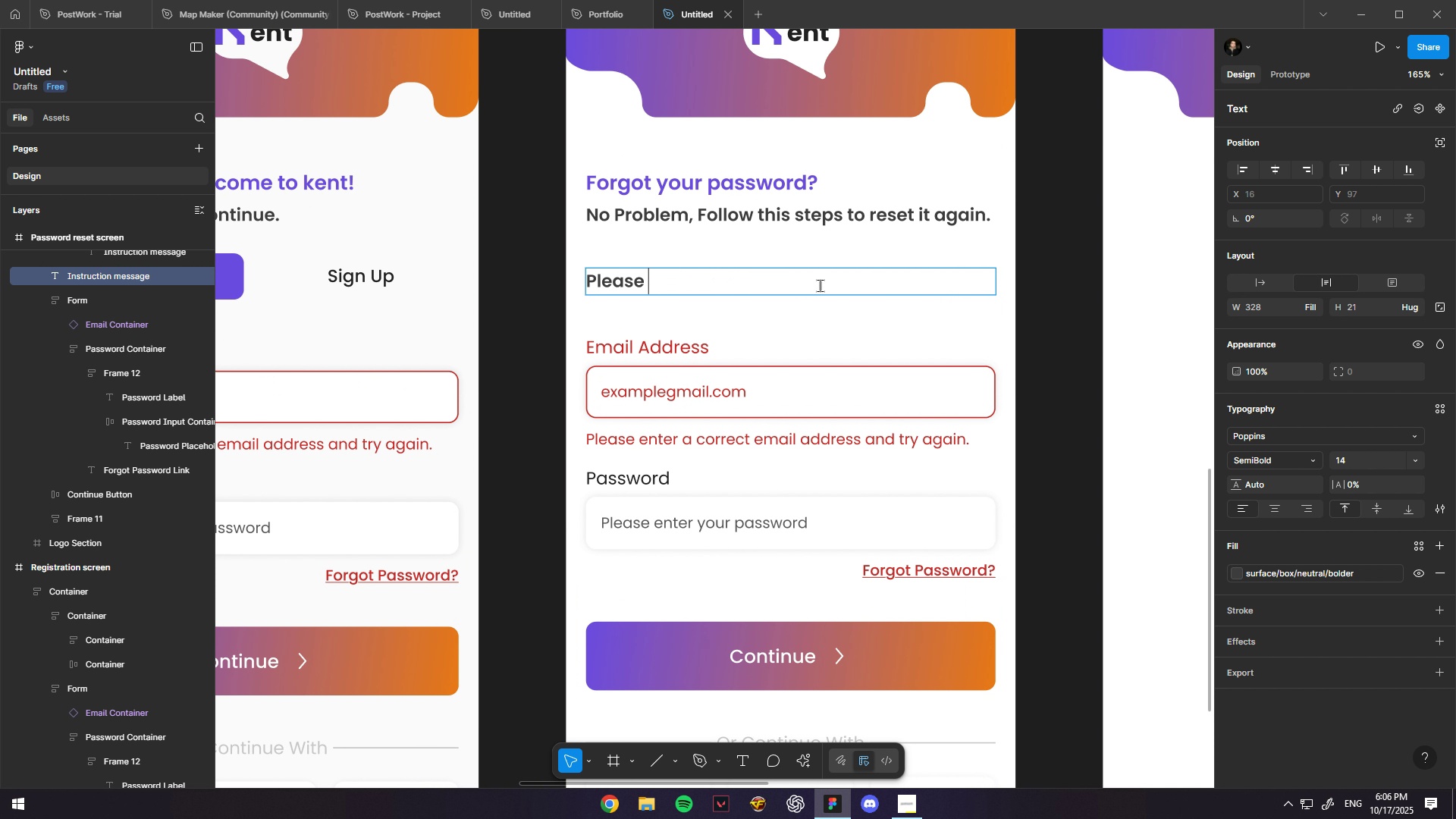 
type(enter your cuic)
key(Backspace)
key(Backspace)
type(rrent email address.)
key(Escape)
 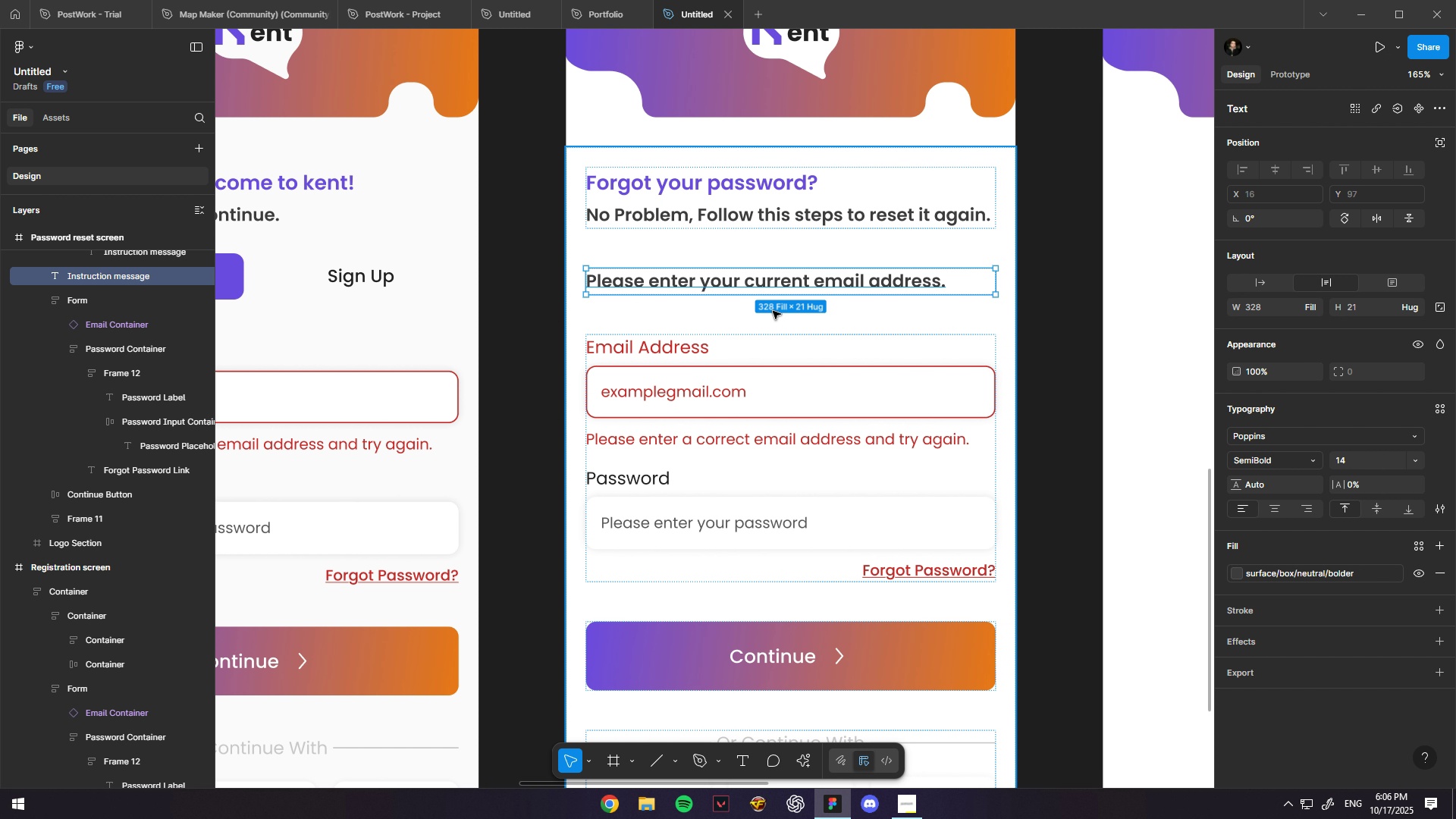 
hold_key(key=ControlLeft, duration=0.33)
scroll: coordinate [773, 311], scroll_direction: up, amount: 2.0
 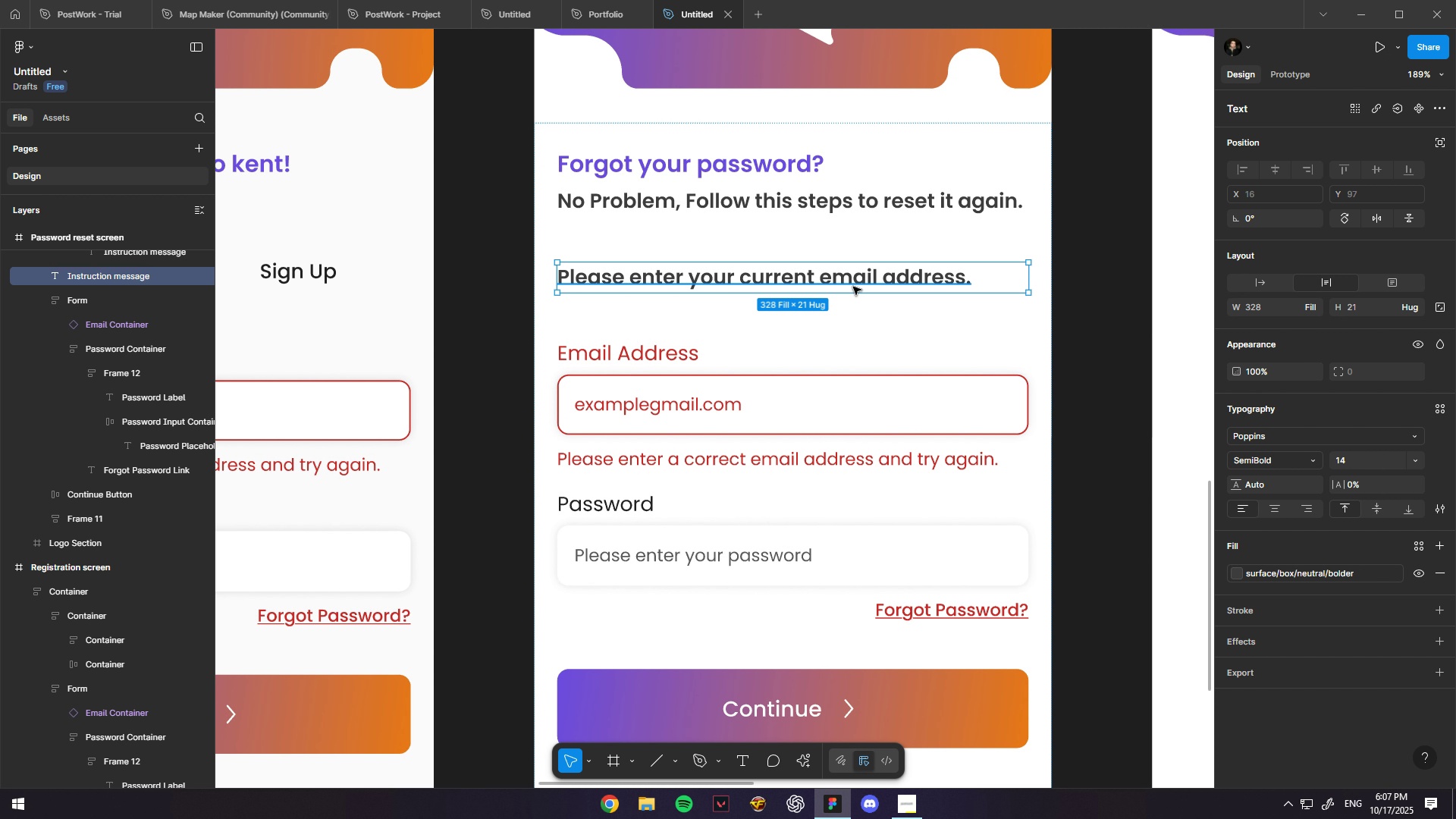 
key(Control+C)
 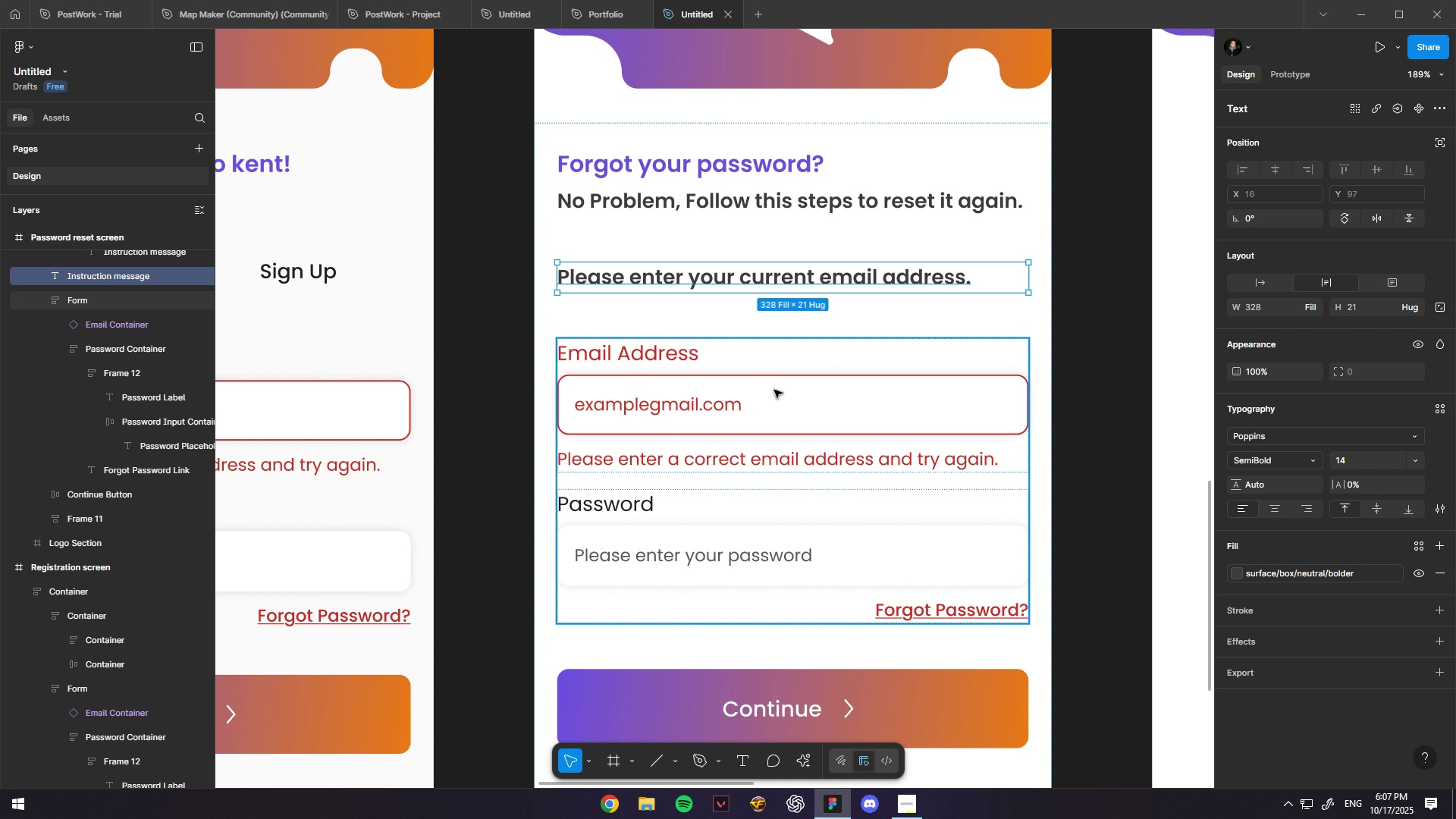 
double_click([774, 390])
 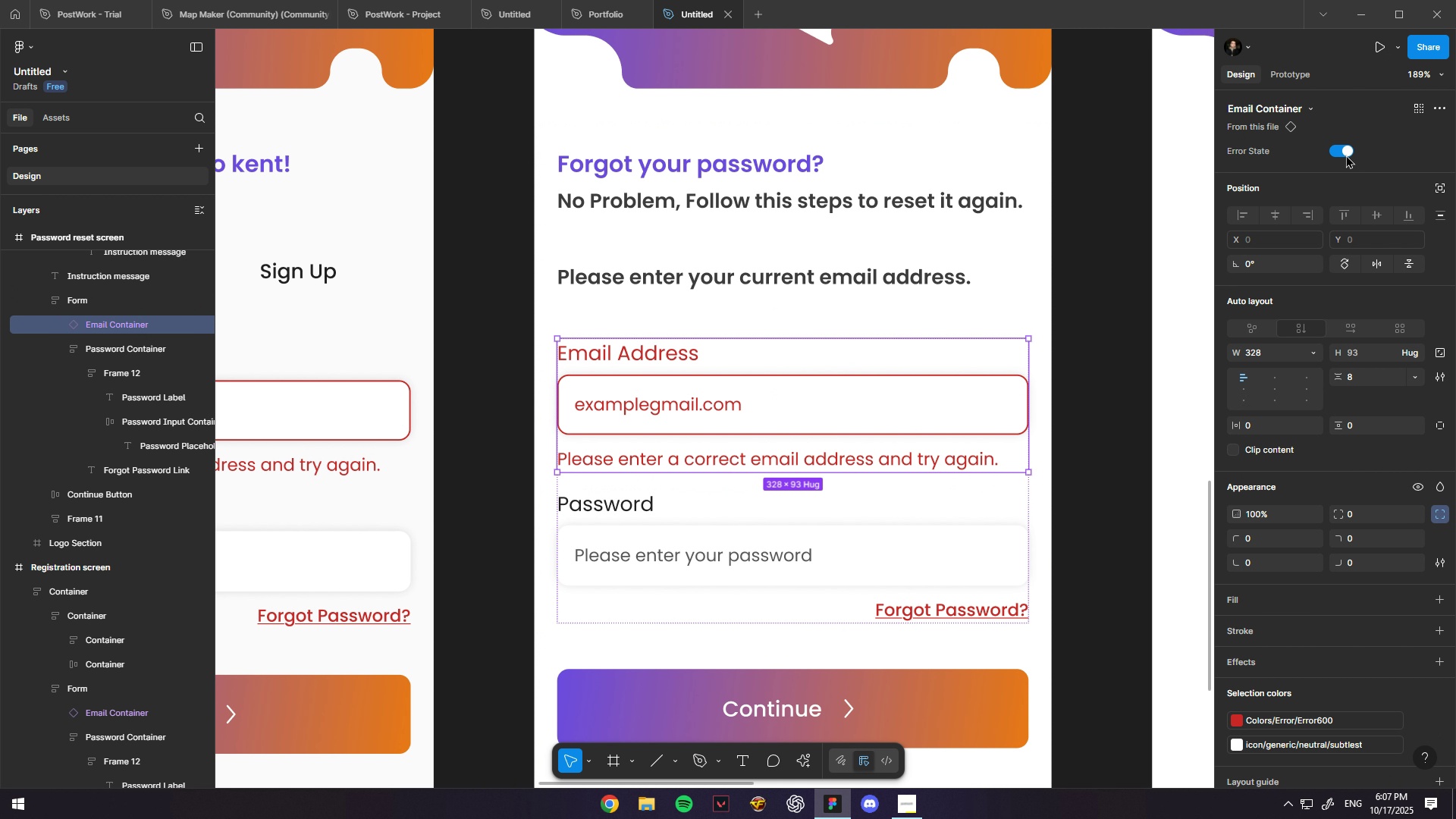 
left_click([1345, 153])
 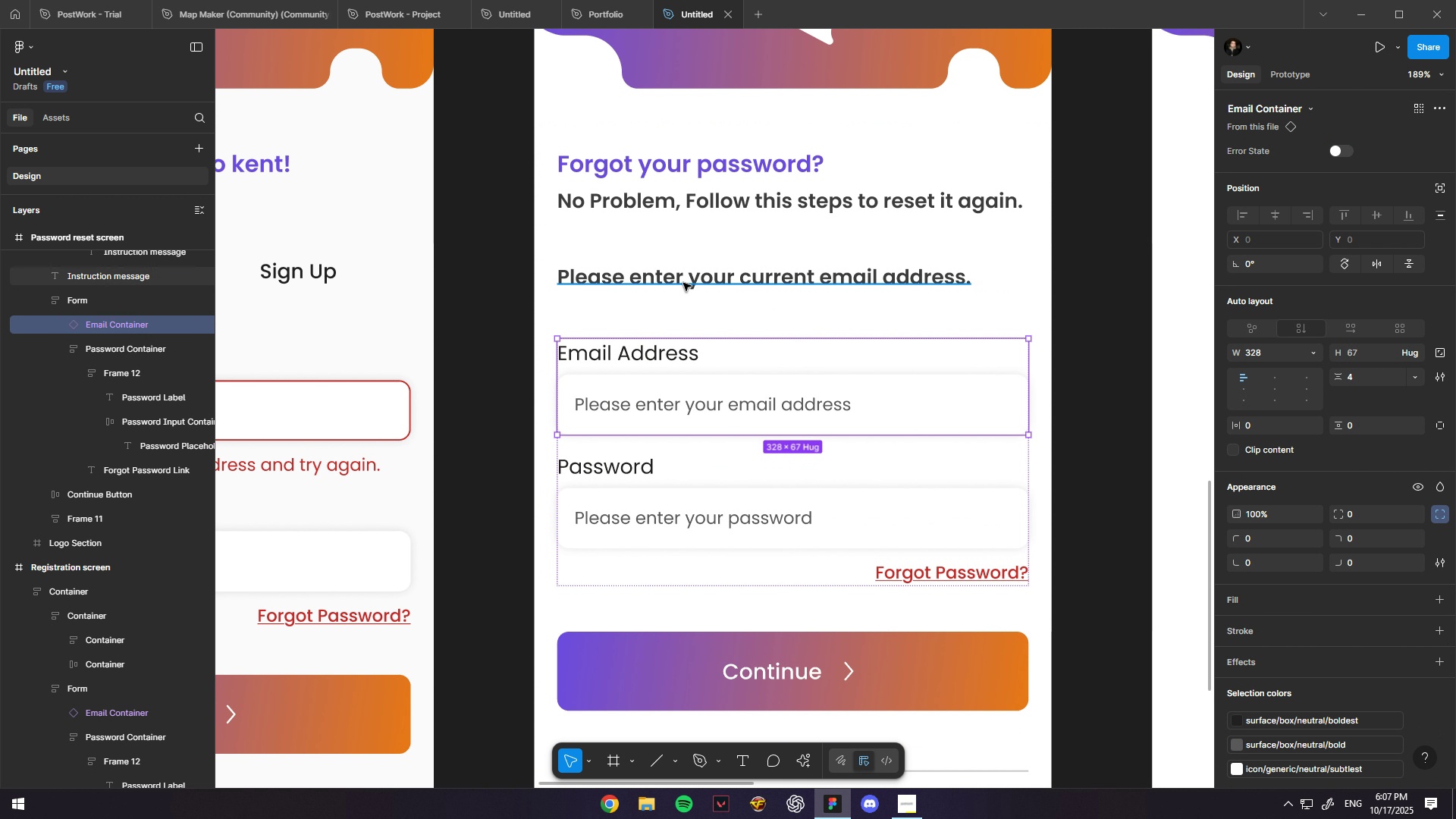 
hold_key(key=ControlLeft, duration=0.63)
scroll: coordinate [883, 341], scroll_direction: down, amount: 2.0
 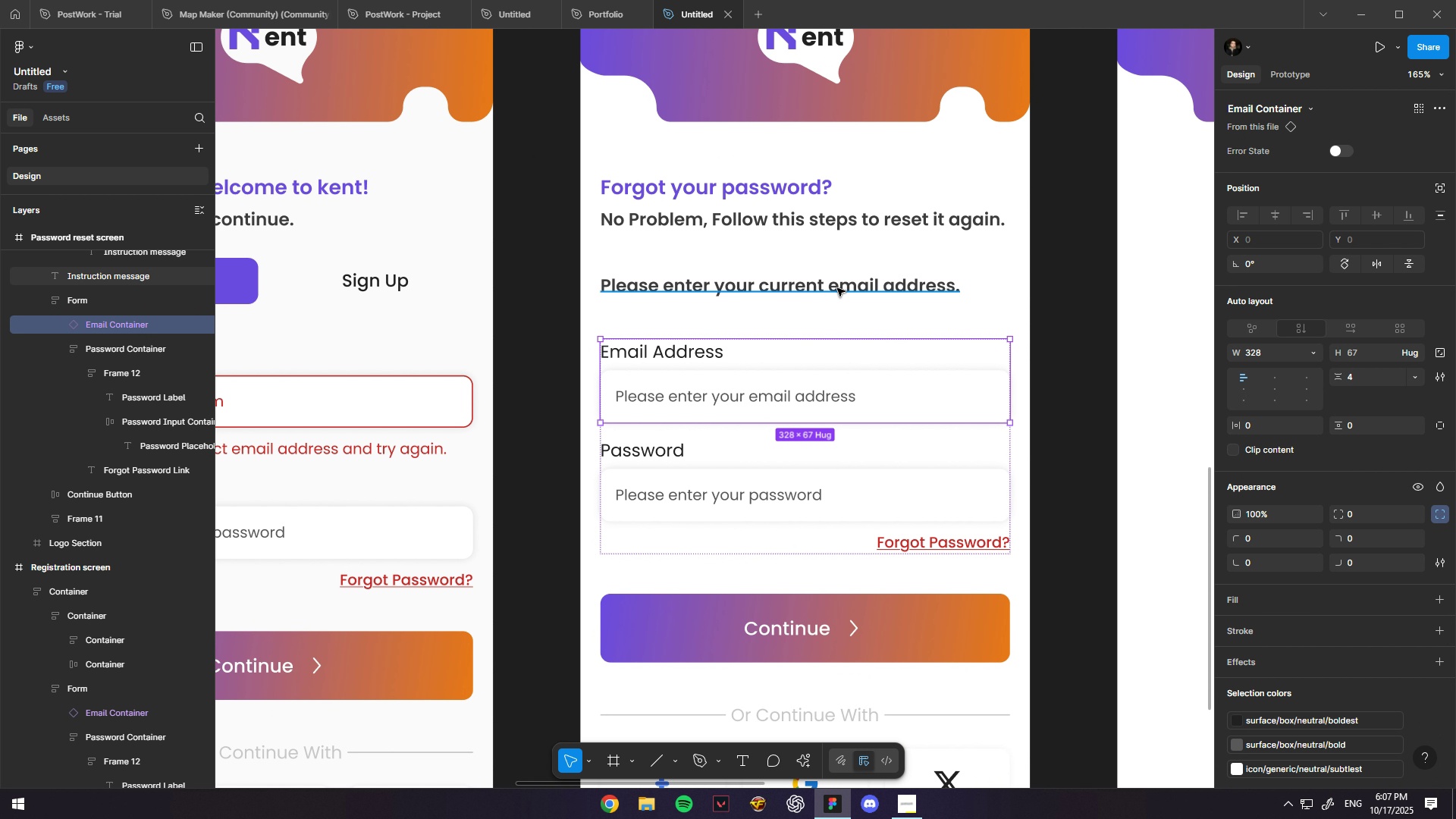 
hold_key(key=ControlLeft, duration=0.94)
scroll: coordinate [841, 287], scroll_direction: up, amount: 1.0
 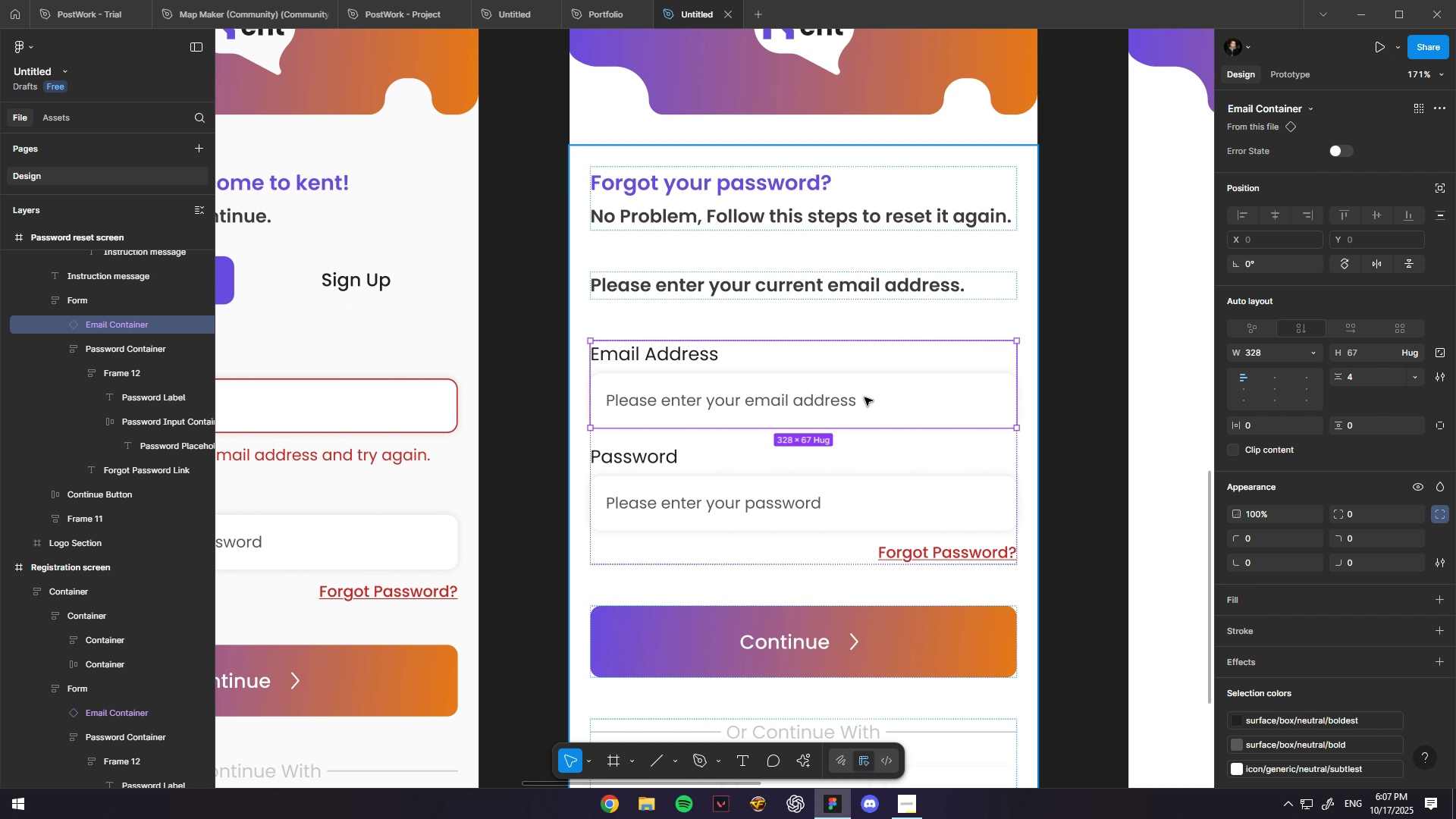 
hold_key(key=Space, duration=0.62)
 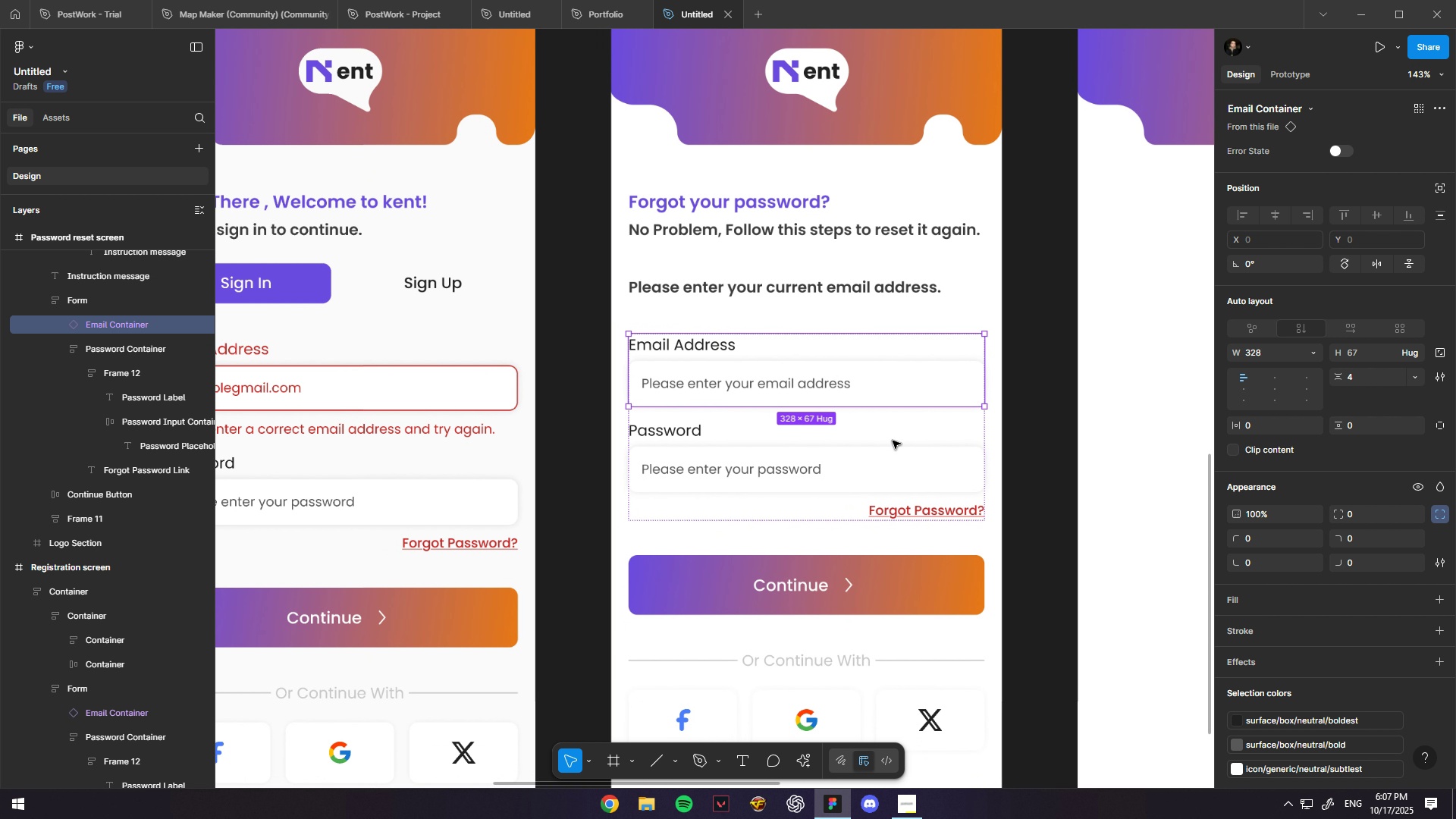 
hold_key(key=ControlLeft, duration=1.21)
scroll: coordinate [893, 441], scroll_direction: down, amount: 4.0
 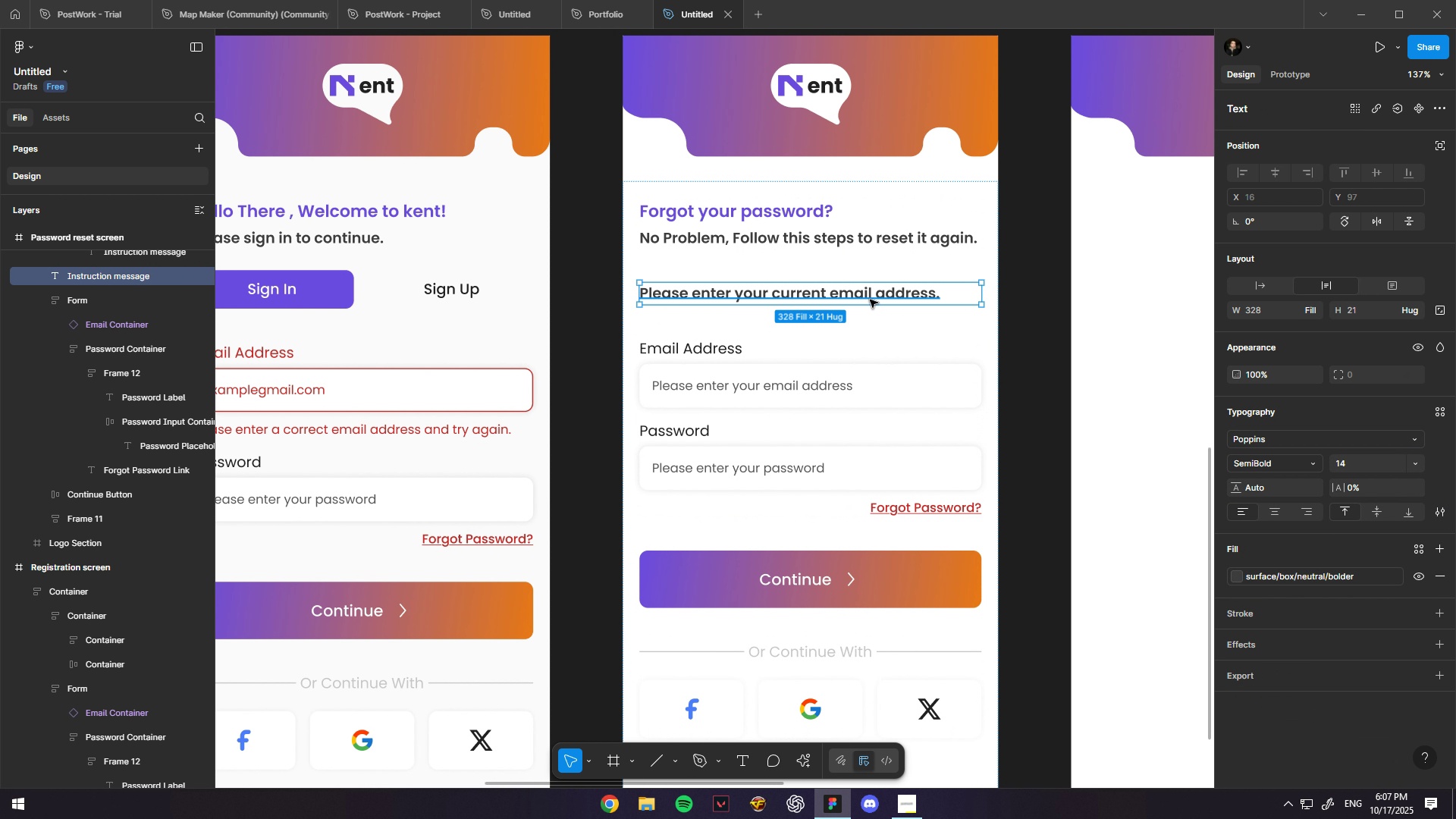 
key(Delete)
 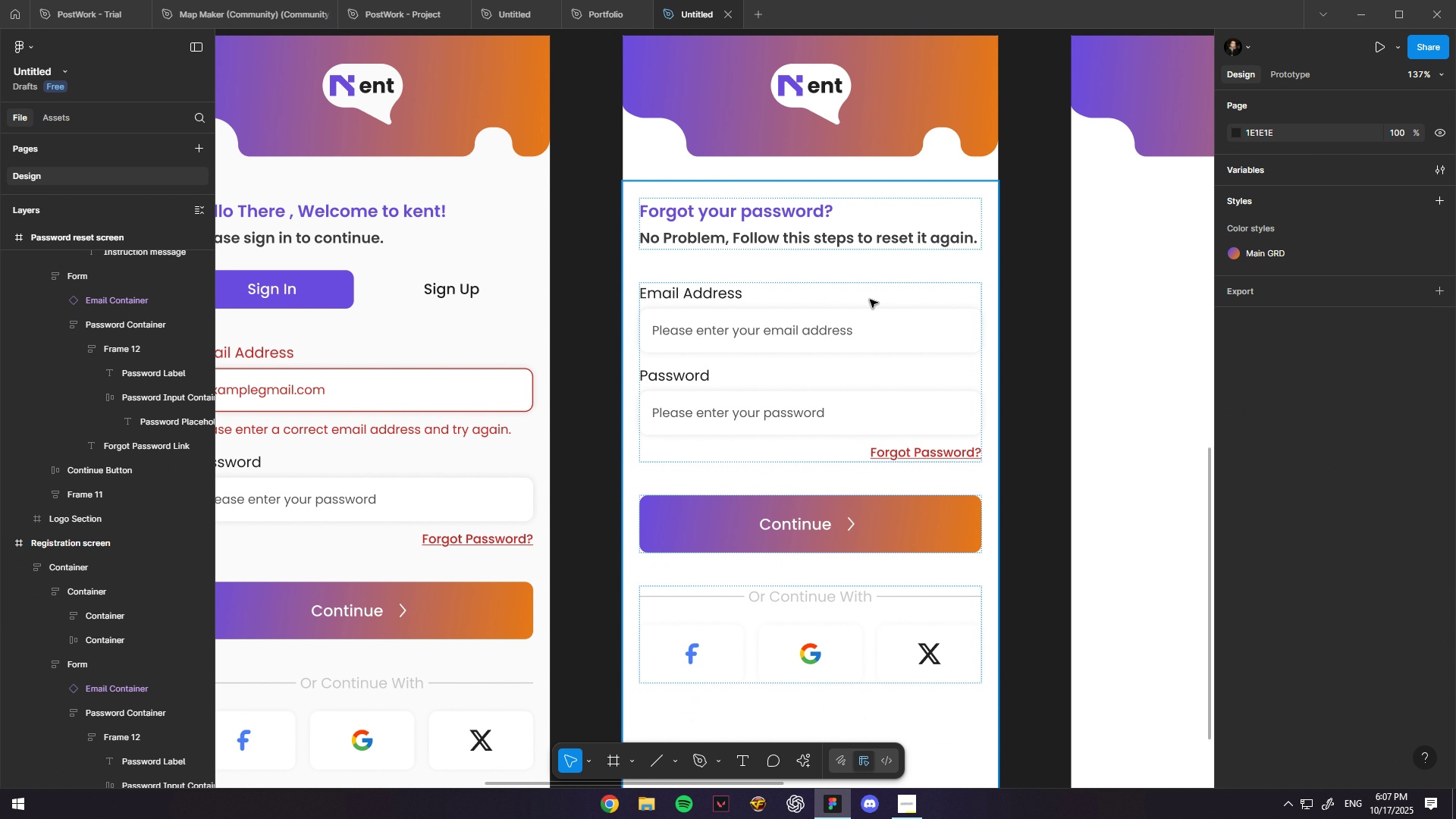 
key(Control+ControlLeft)
 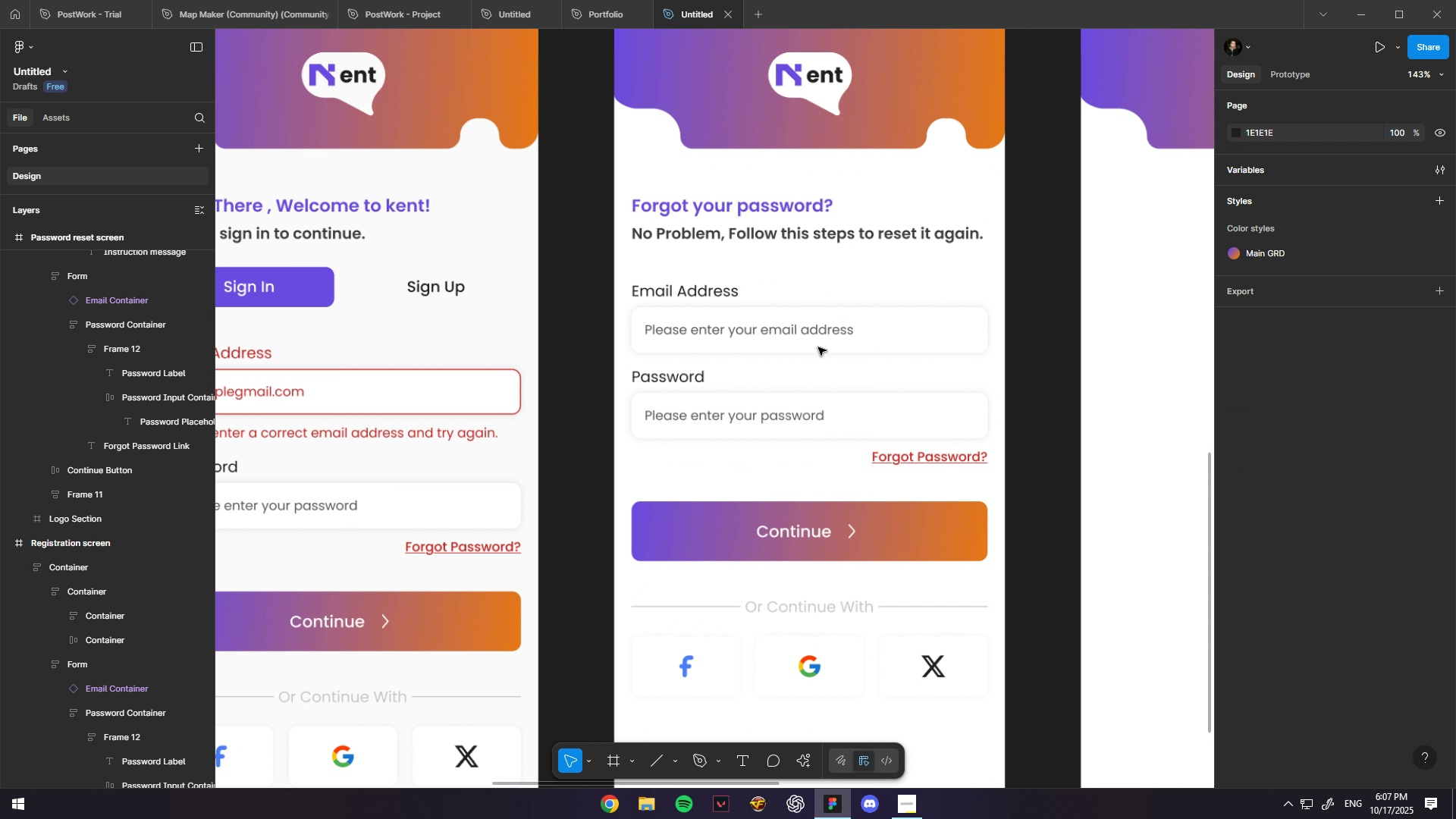 
scroll: coordinate [818, 347], scroll_direction: up, amount: 1.0
 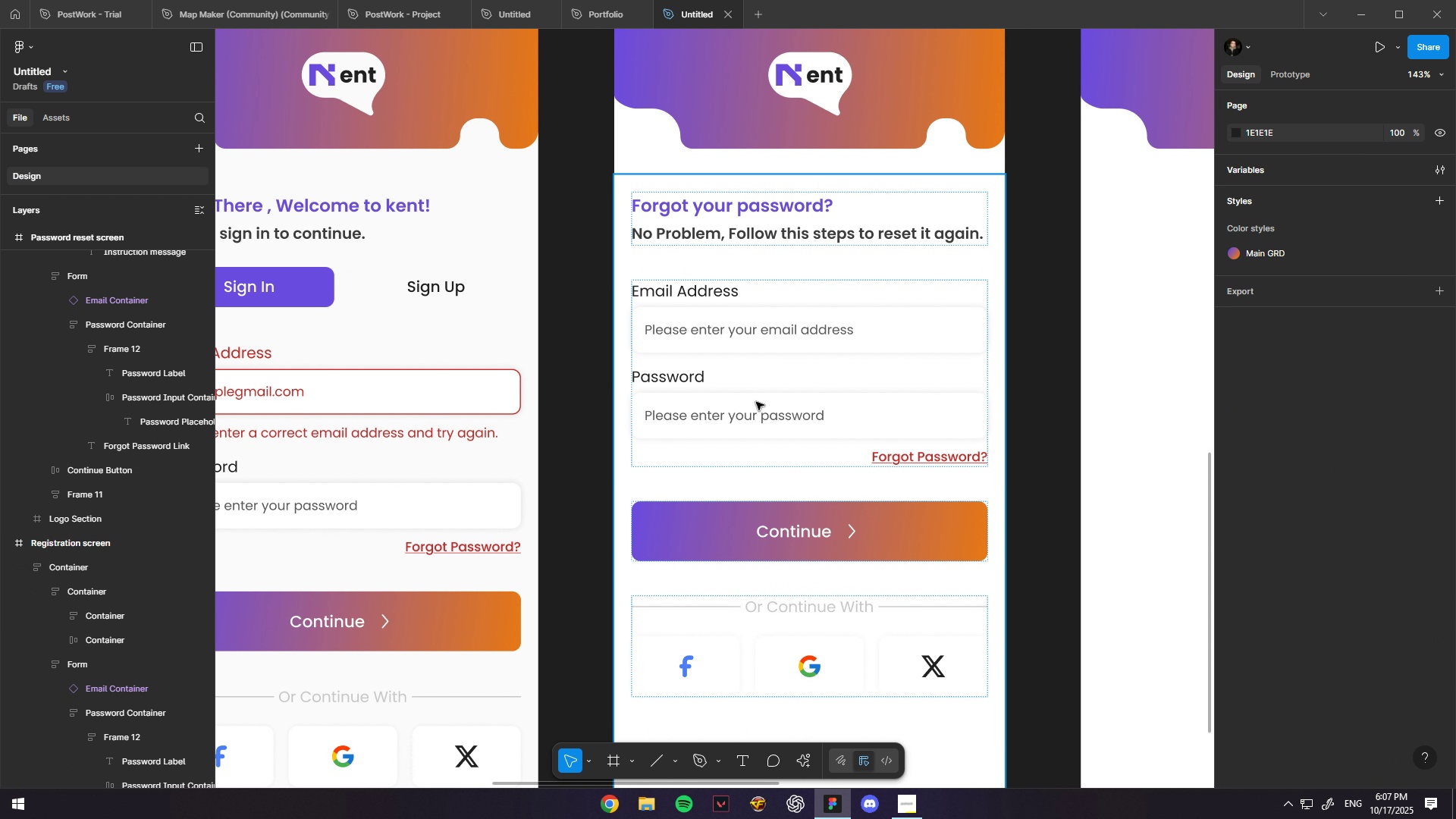 
key(Control+ControlLeft)
 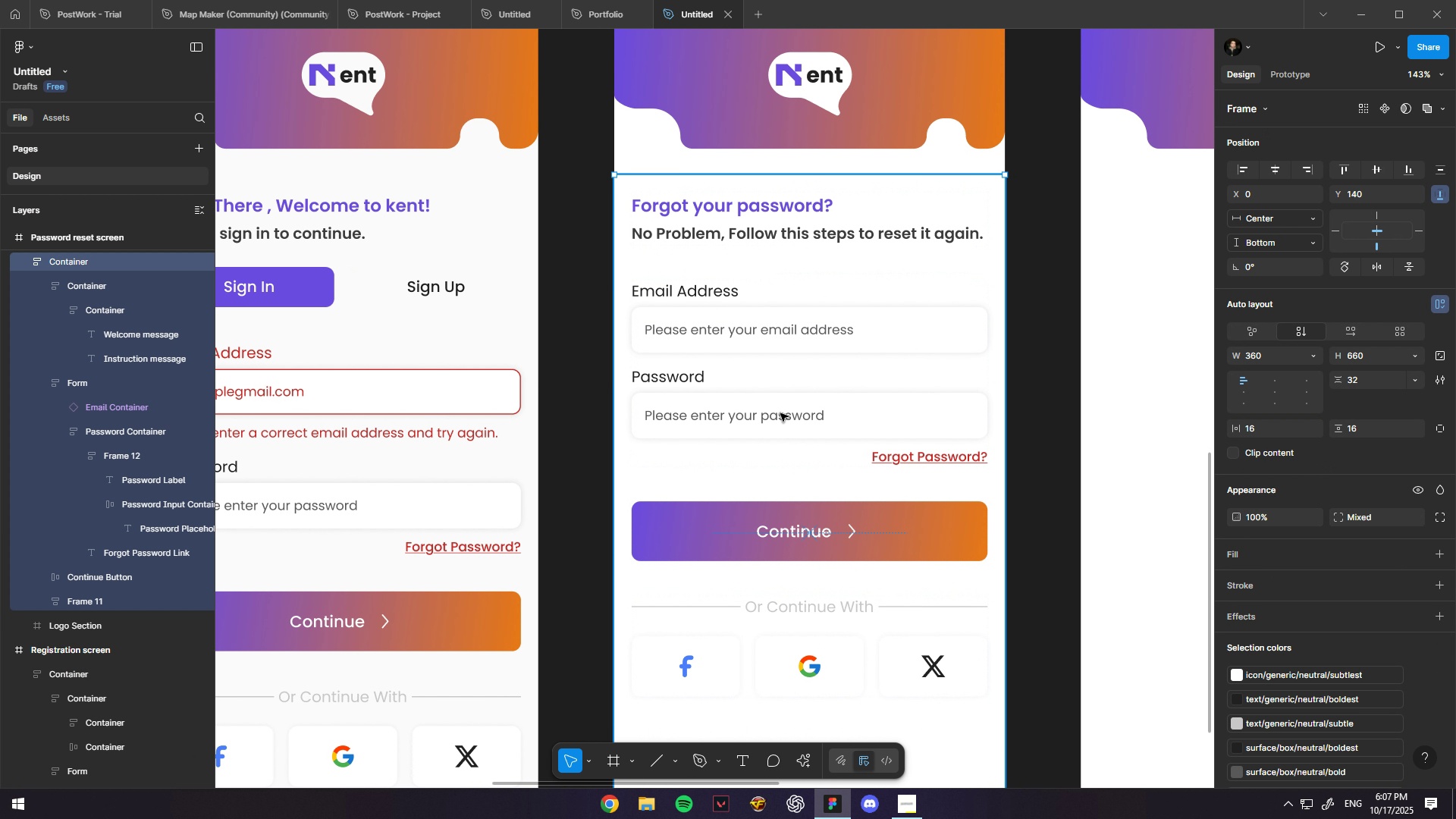 
double_click([780, 413])
 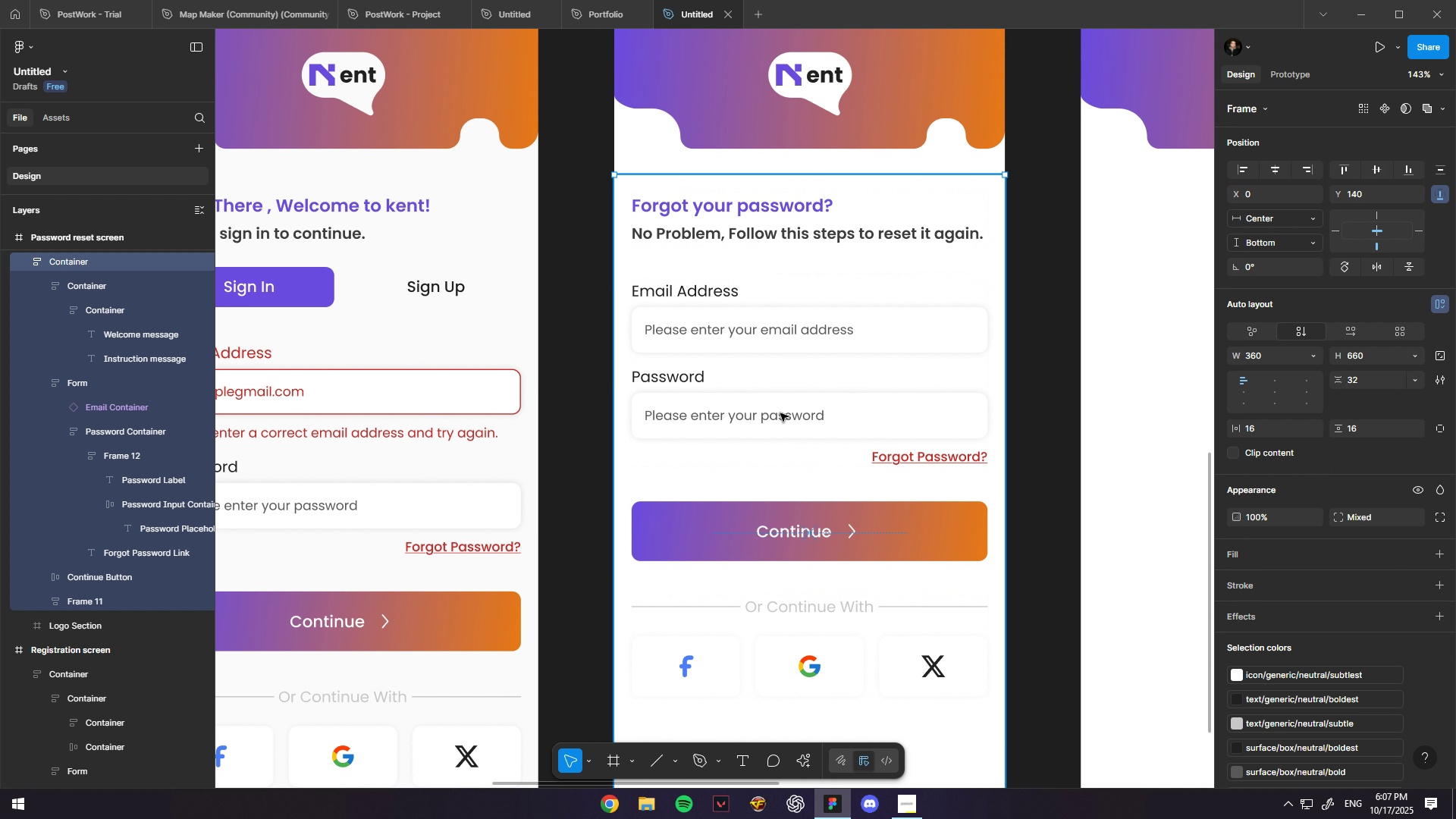 
triple_click([780, 413])
 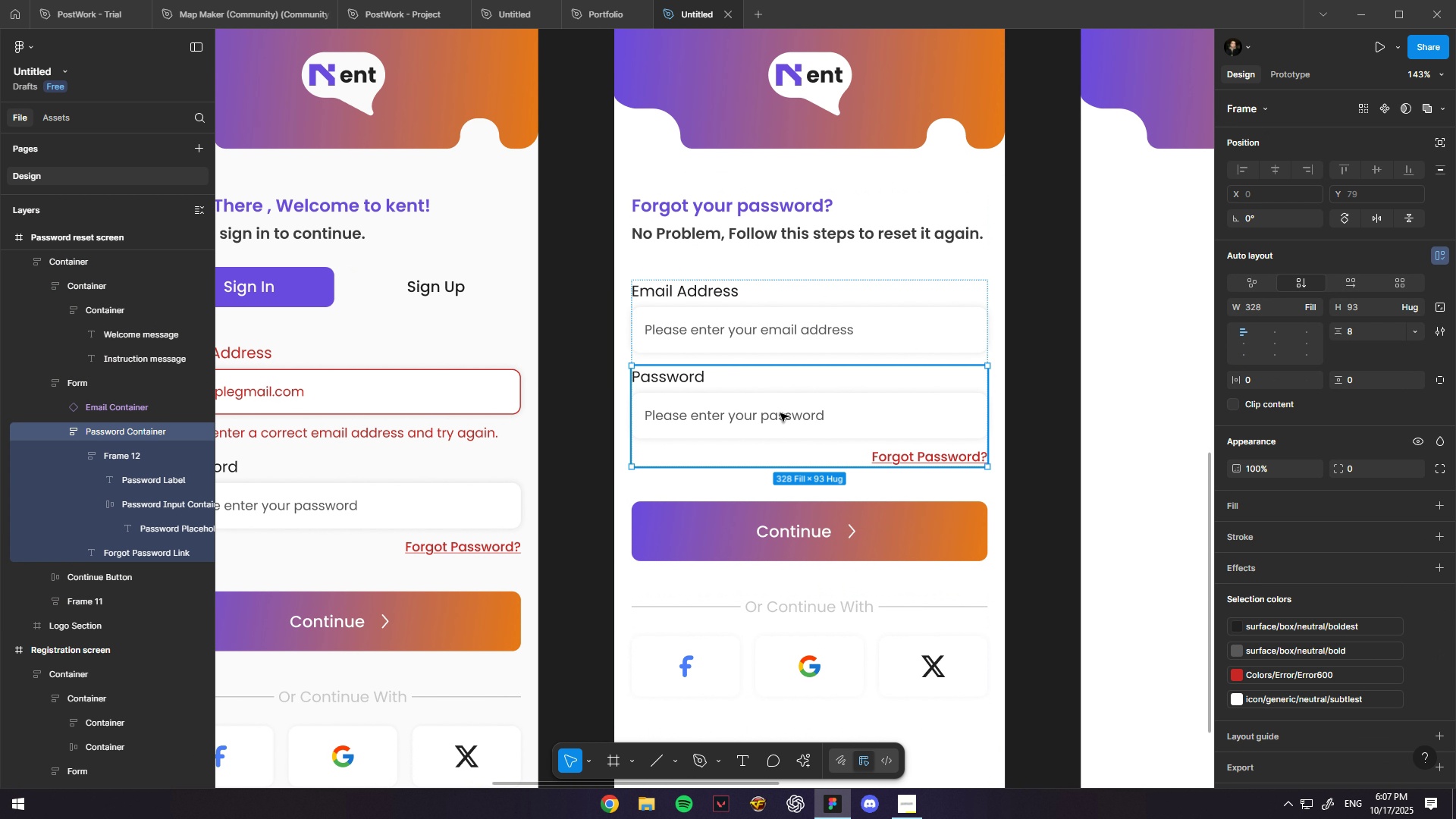 
hold_key(key=ControlLeft, duration=0.95)
scroll: coordinate [780, 413], scroll_direction: down, amount: 6.0
 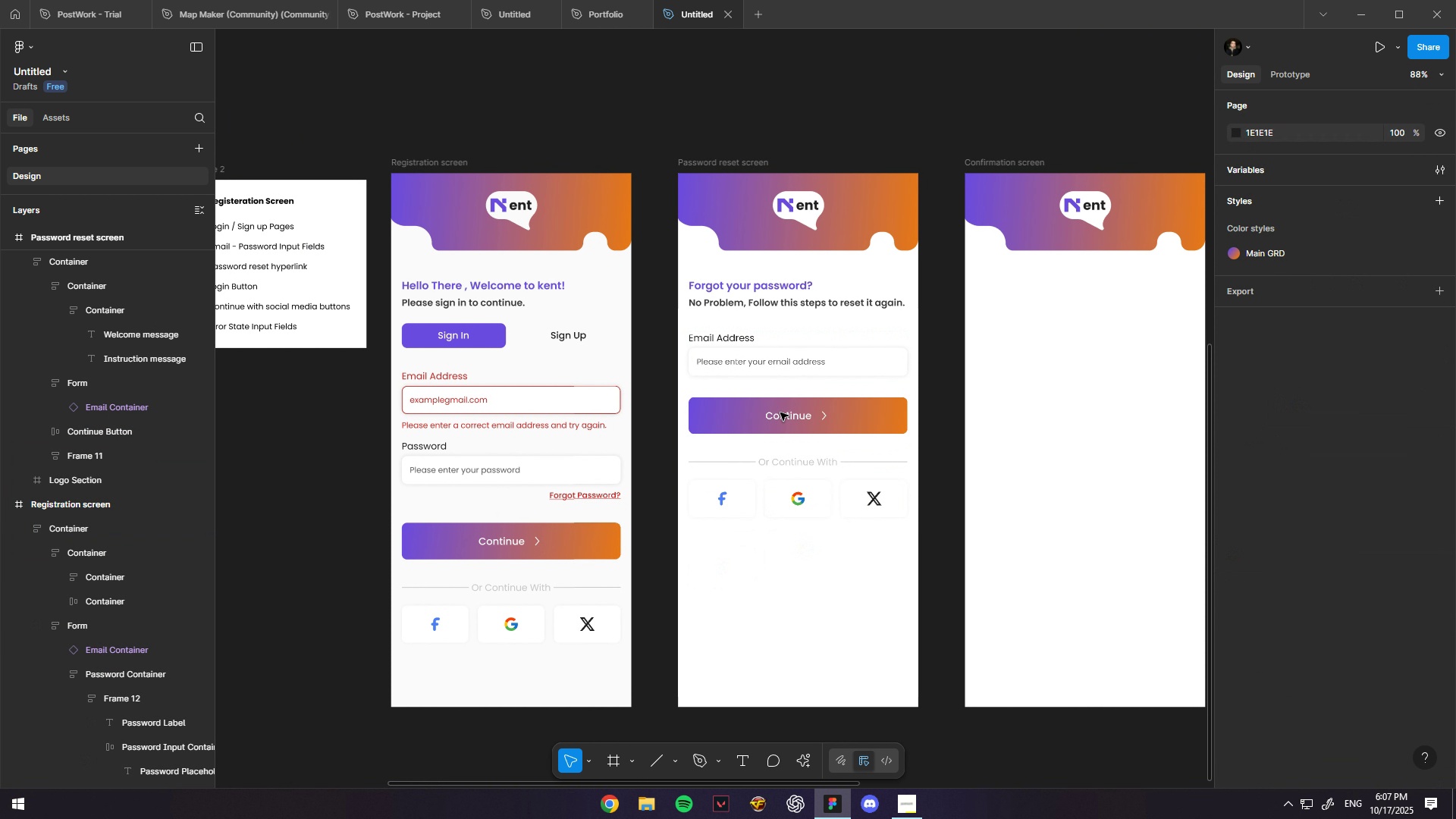 
key(Delete)
 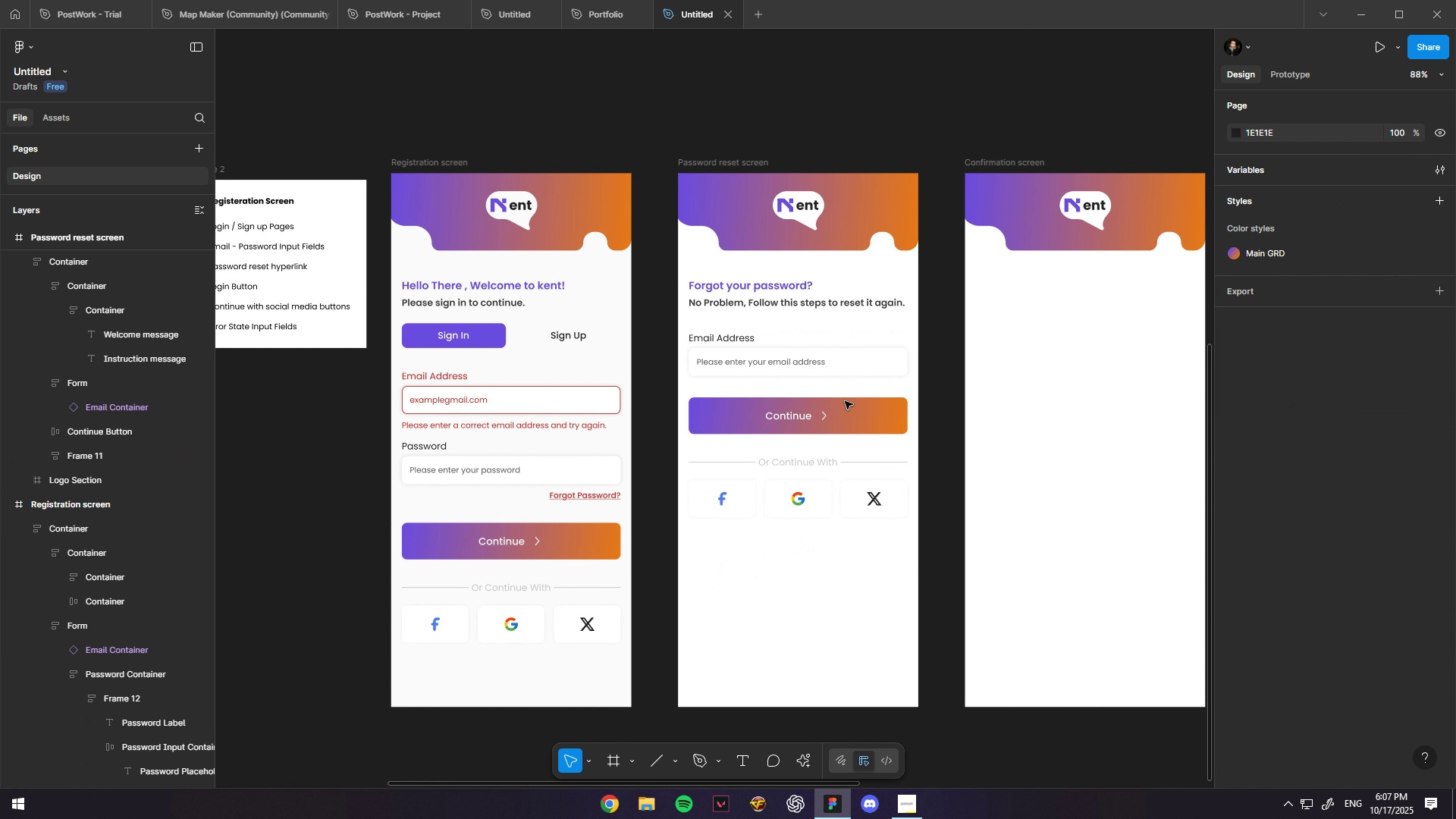 
hold_key(key=ControlLeft, duration=1.52)
scroll: coordinate [828, 416], scroll_direction: up, amount: 3.0
 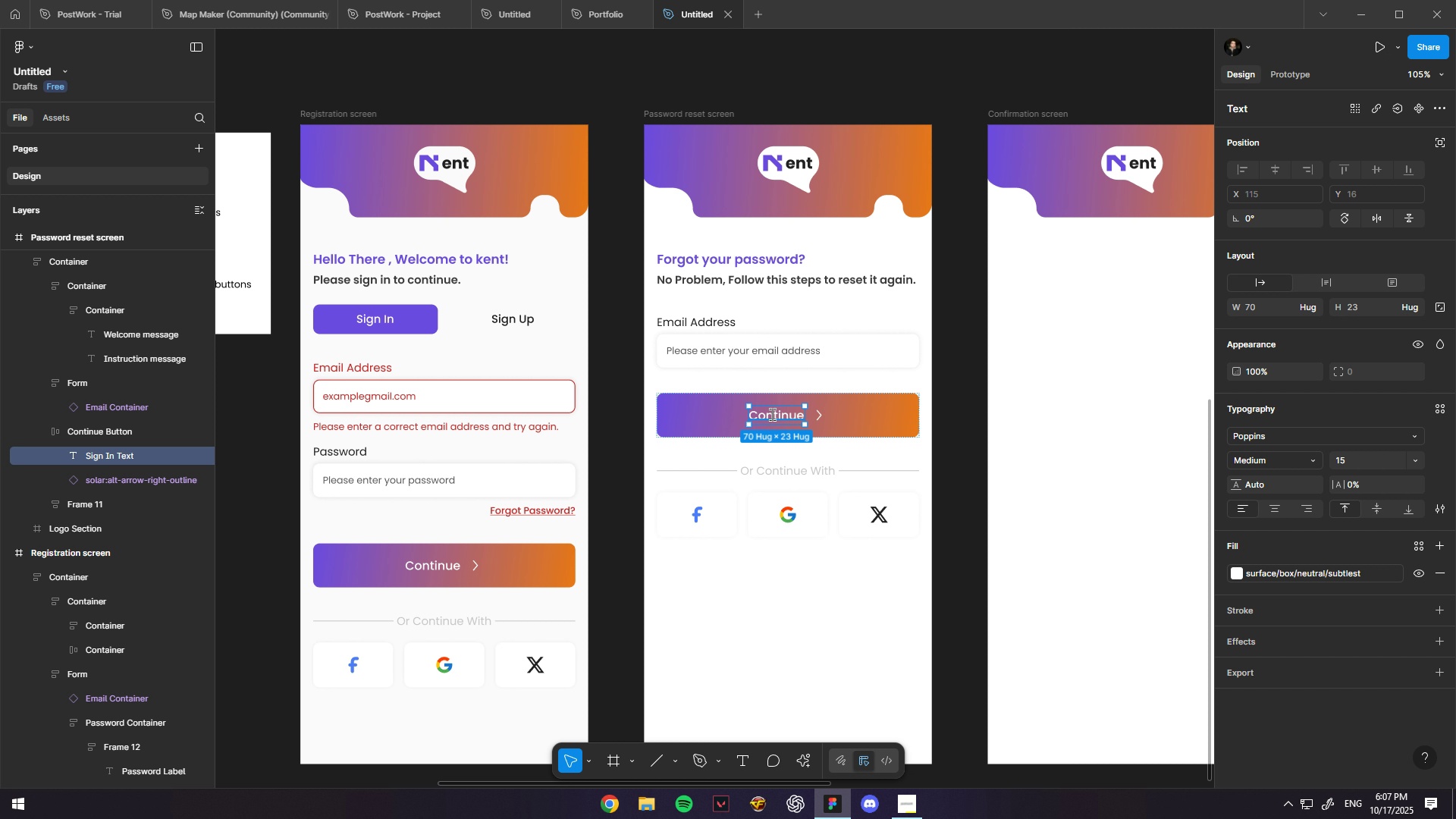 
double_click([772, 414])
 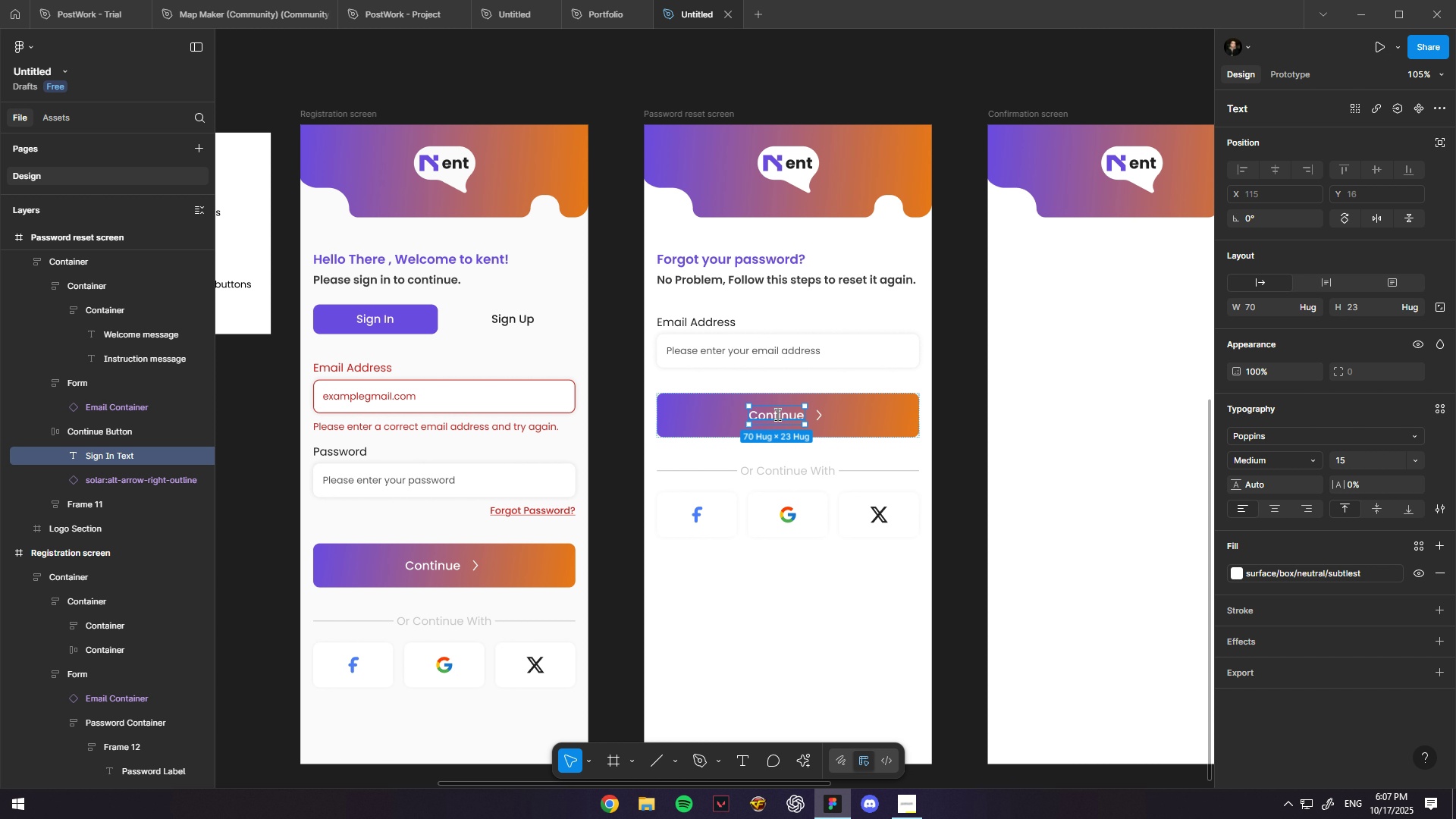 
scroll: coordinate [778, 414], scroll_direction: up, amount: 4.0
 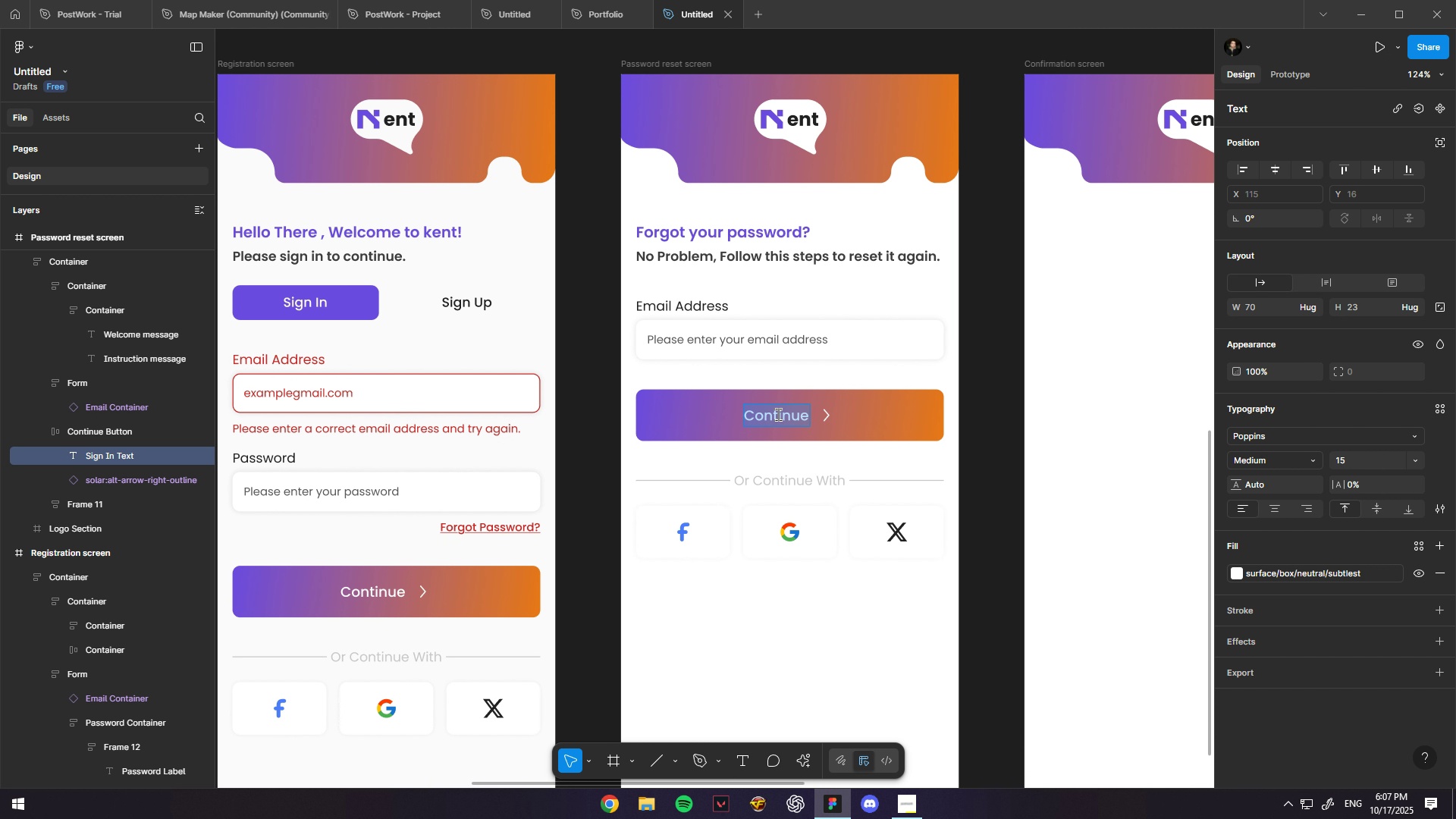 
key(Control+ControlLeft)
 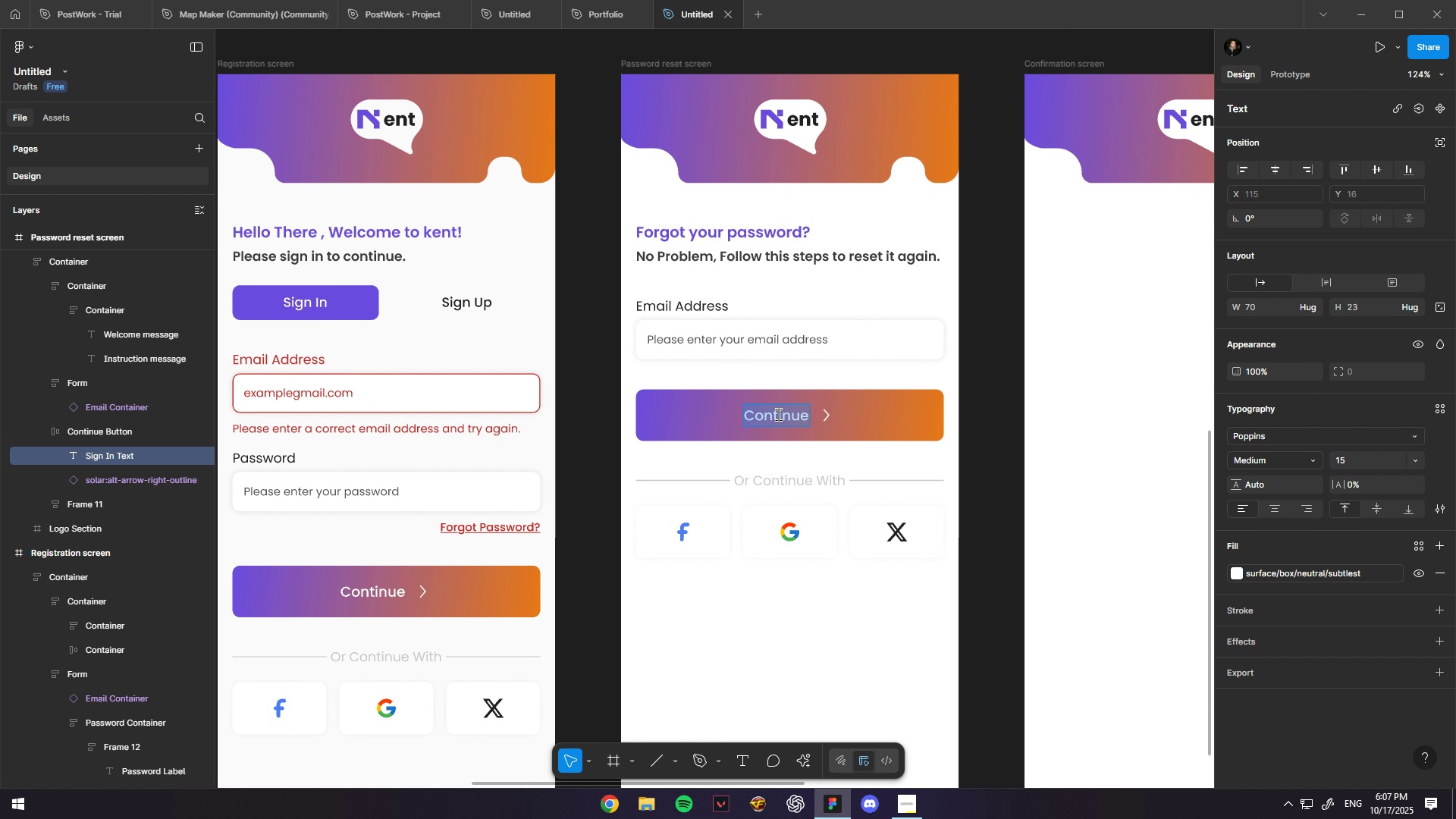 
key(Control+ControlLeft)
 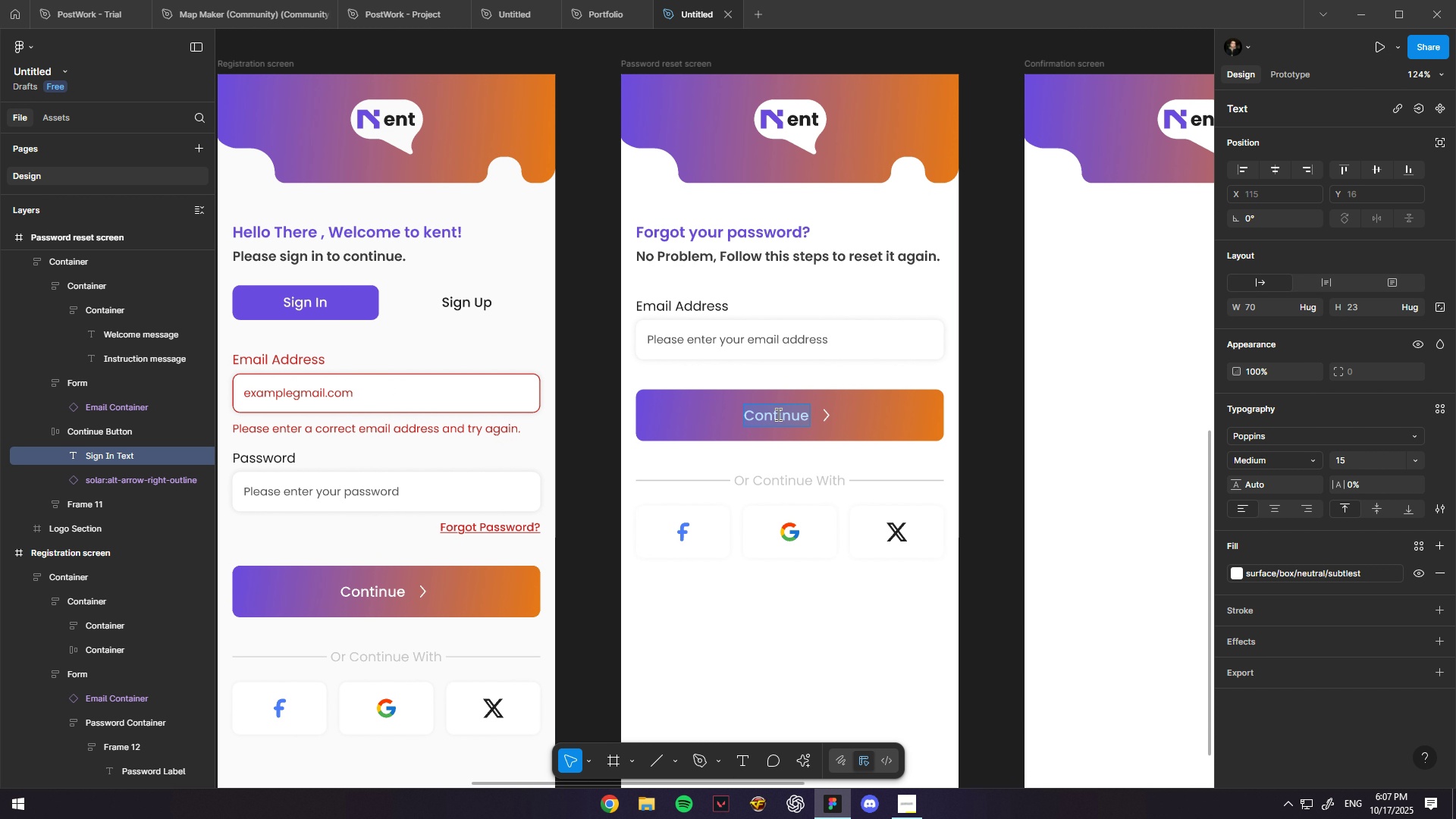 
key(Control+ControlLeft)
 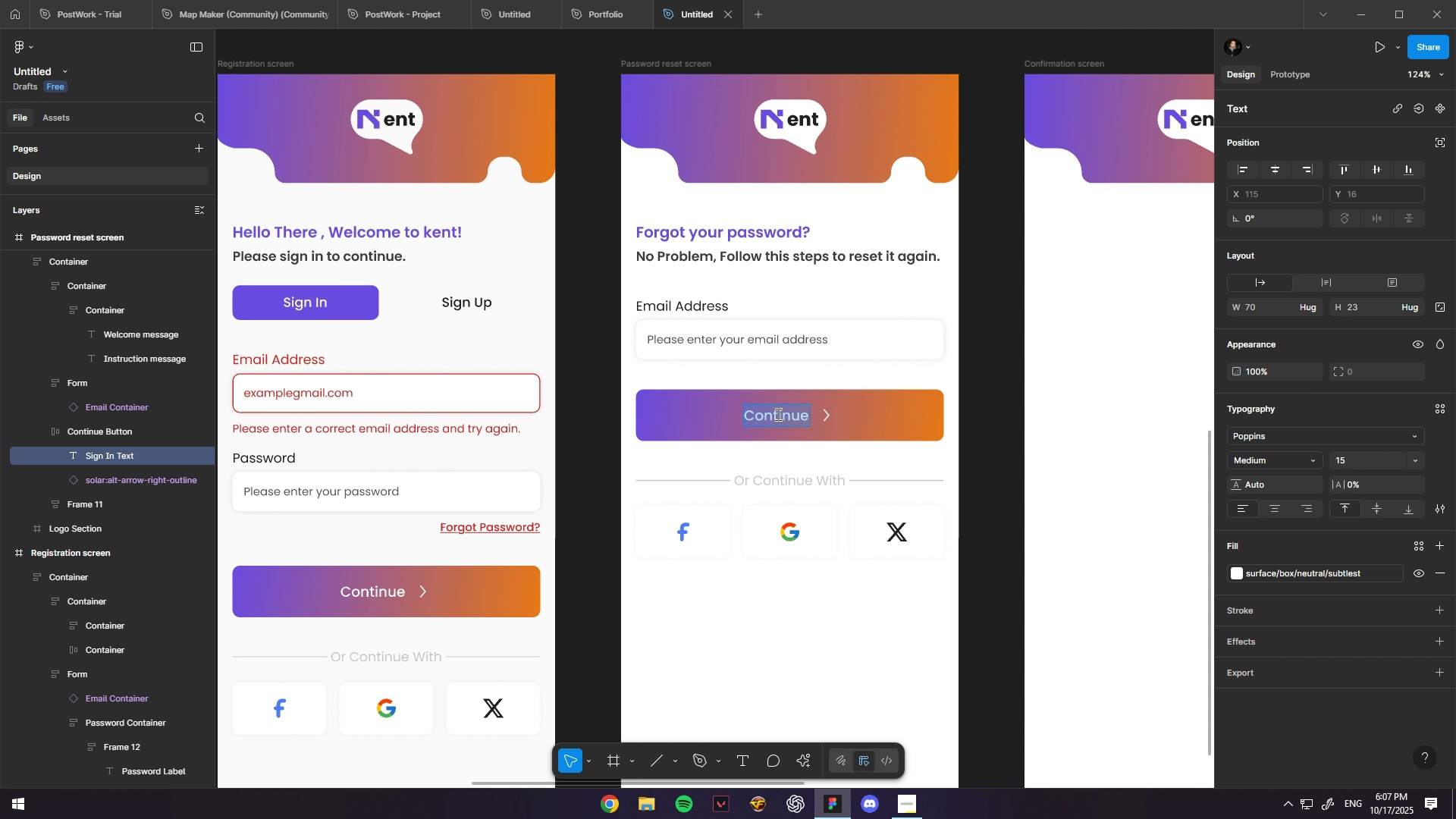 
key(Control+ControlLeft)
 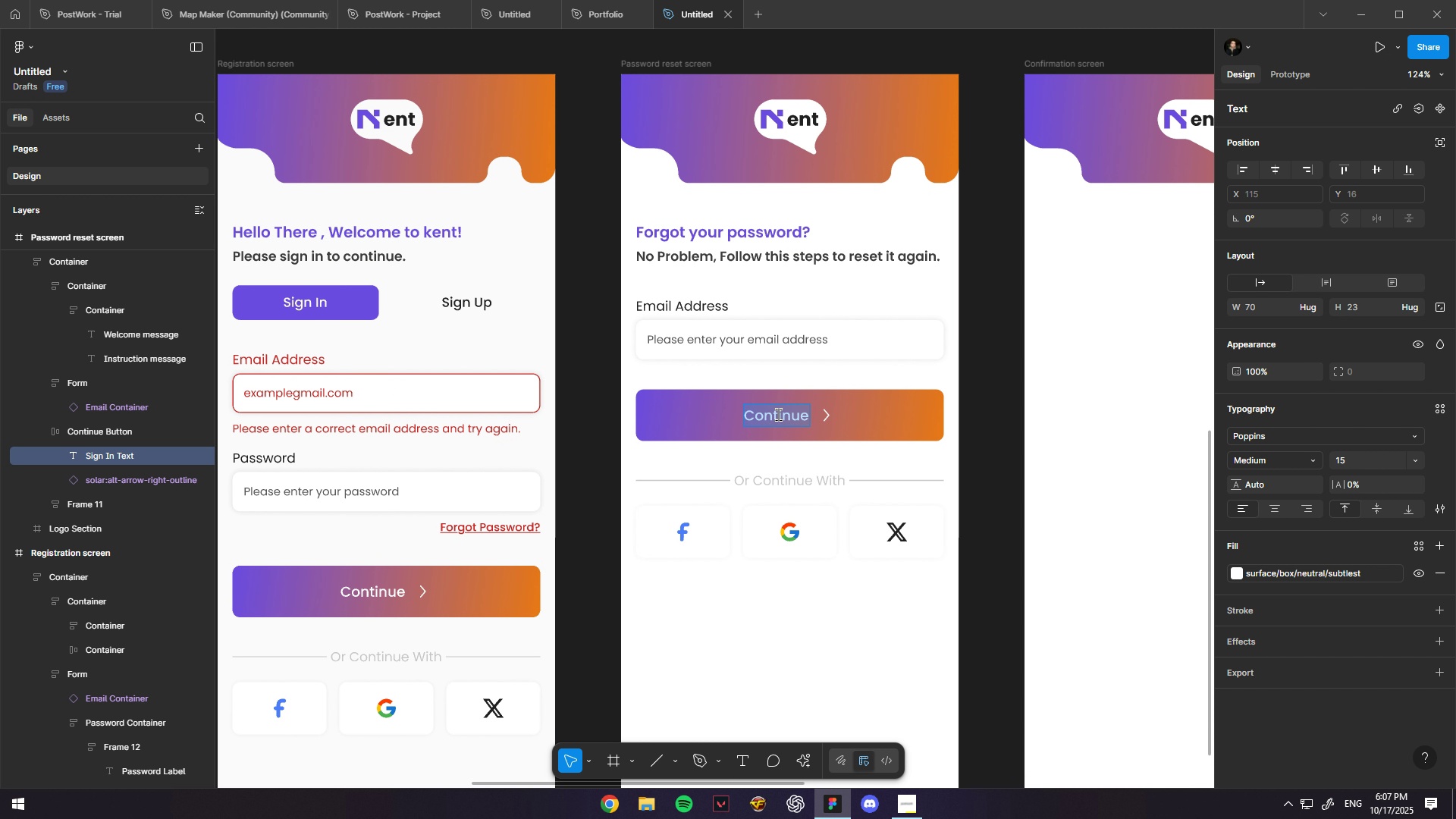 
key(Control+ControlLeft)
 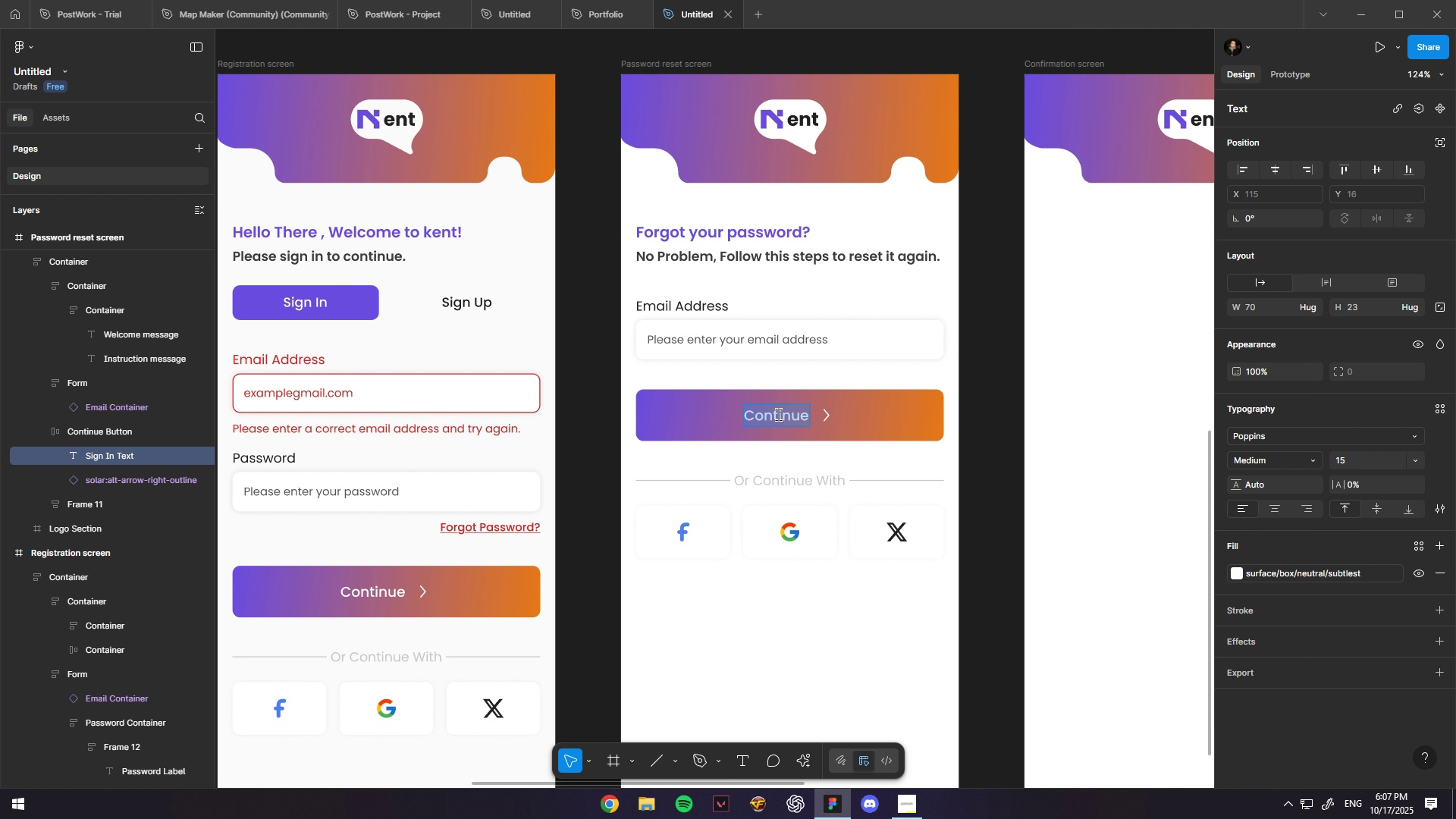 
type(Send Confirmation Code)
key(Escape)
 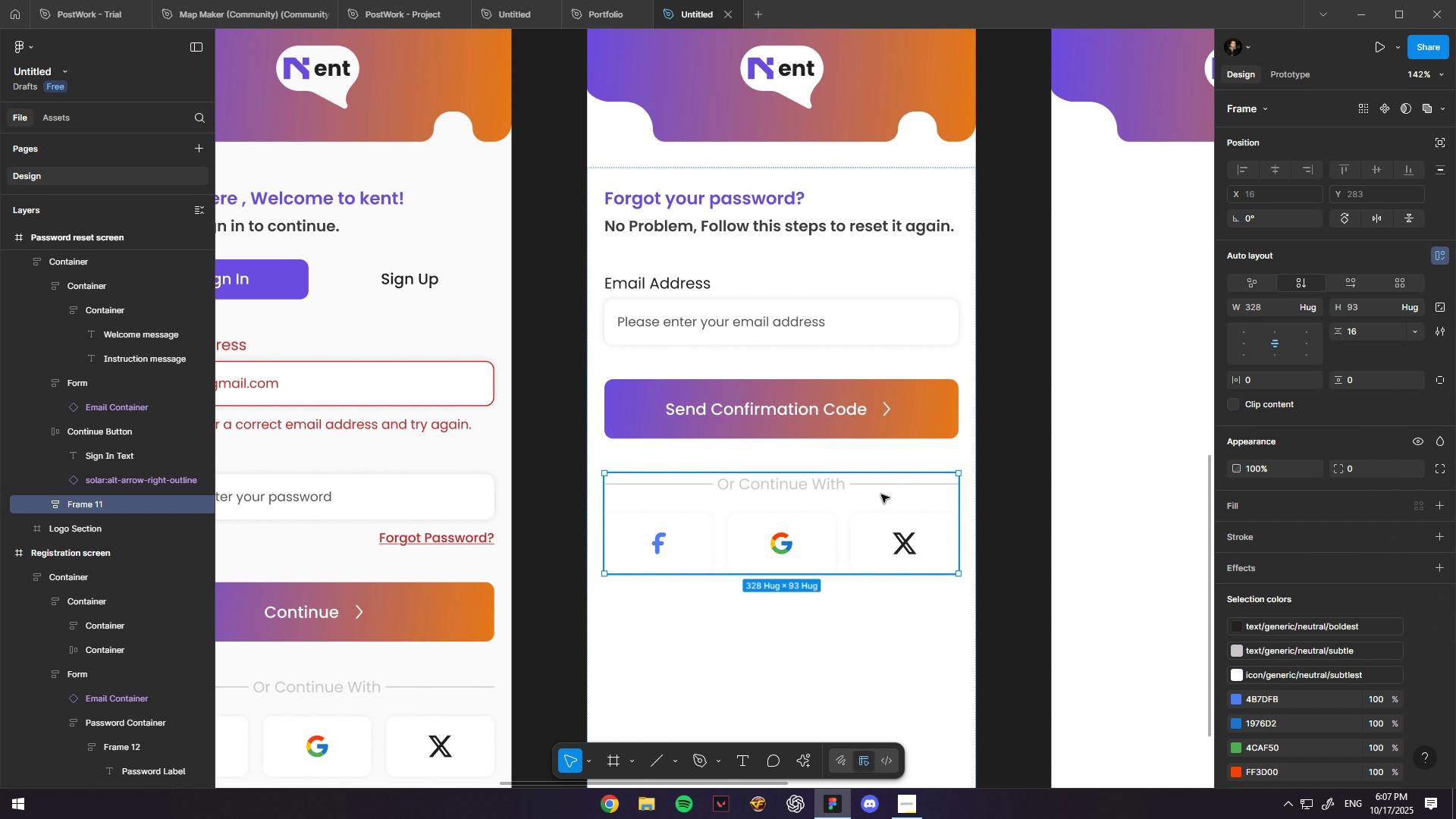 
hold_key(key=ControlLeft, duration=0.35)
scroll: coordinate [844, 457], scroll_direction: up, amount: 2.0
 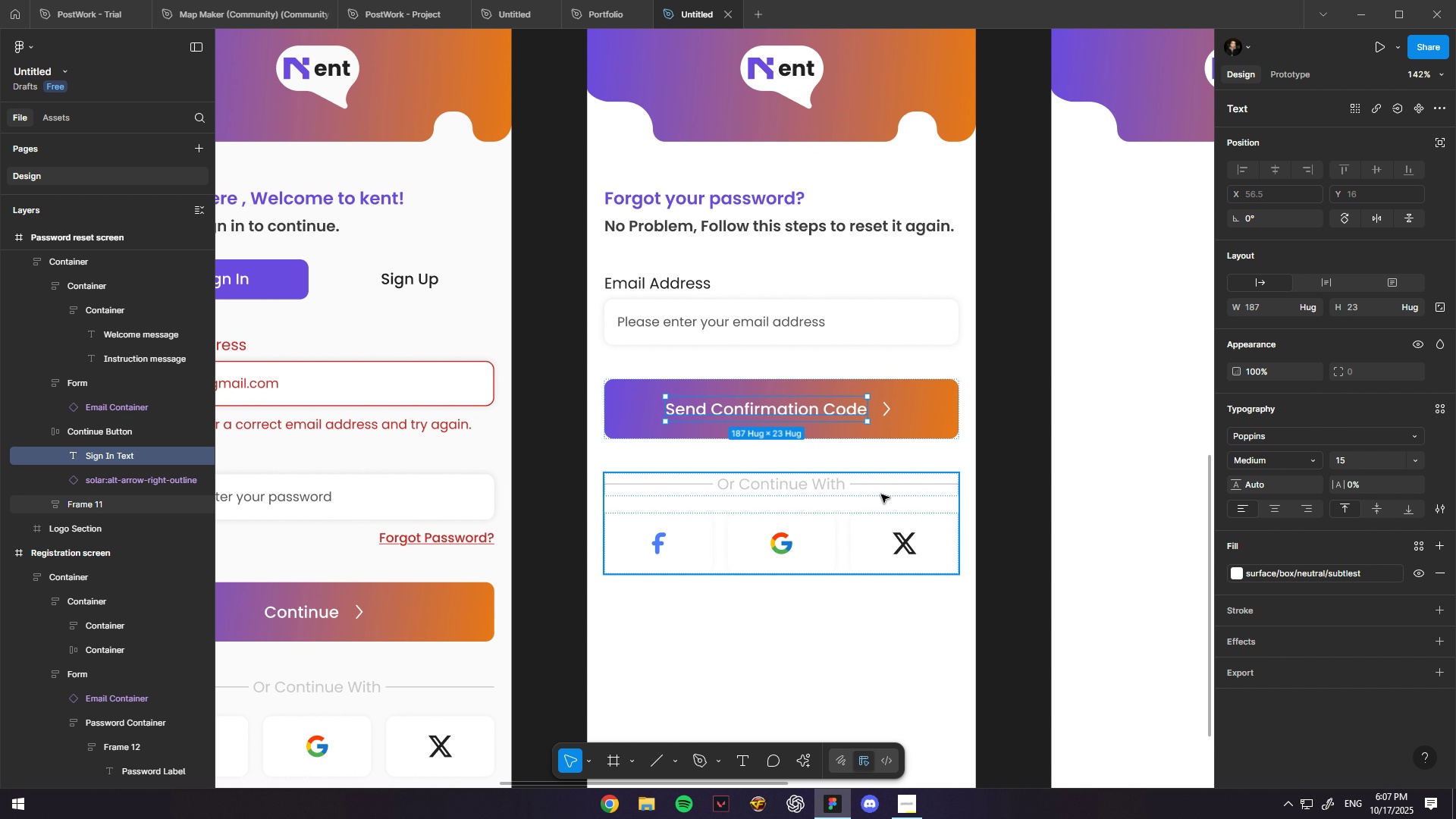 
left_click([881, 494])
 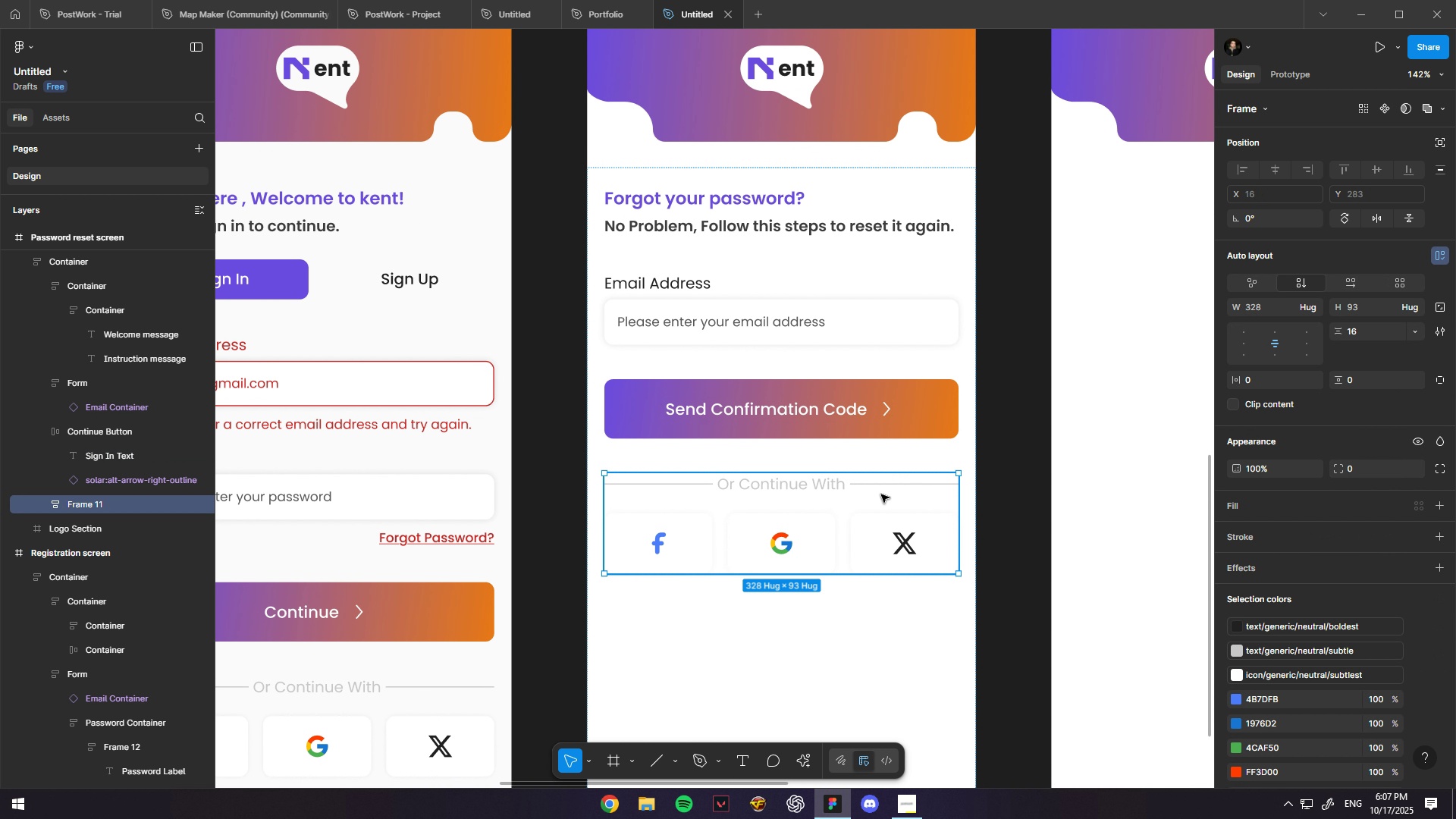 
hold_key(key=ControlLeft, duration=1.09)
scroll: coordinate [936, 416], scroll_direction: down, amount: 8.0
 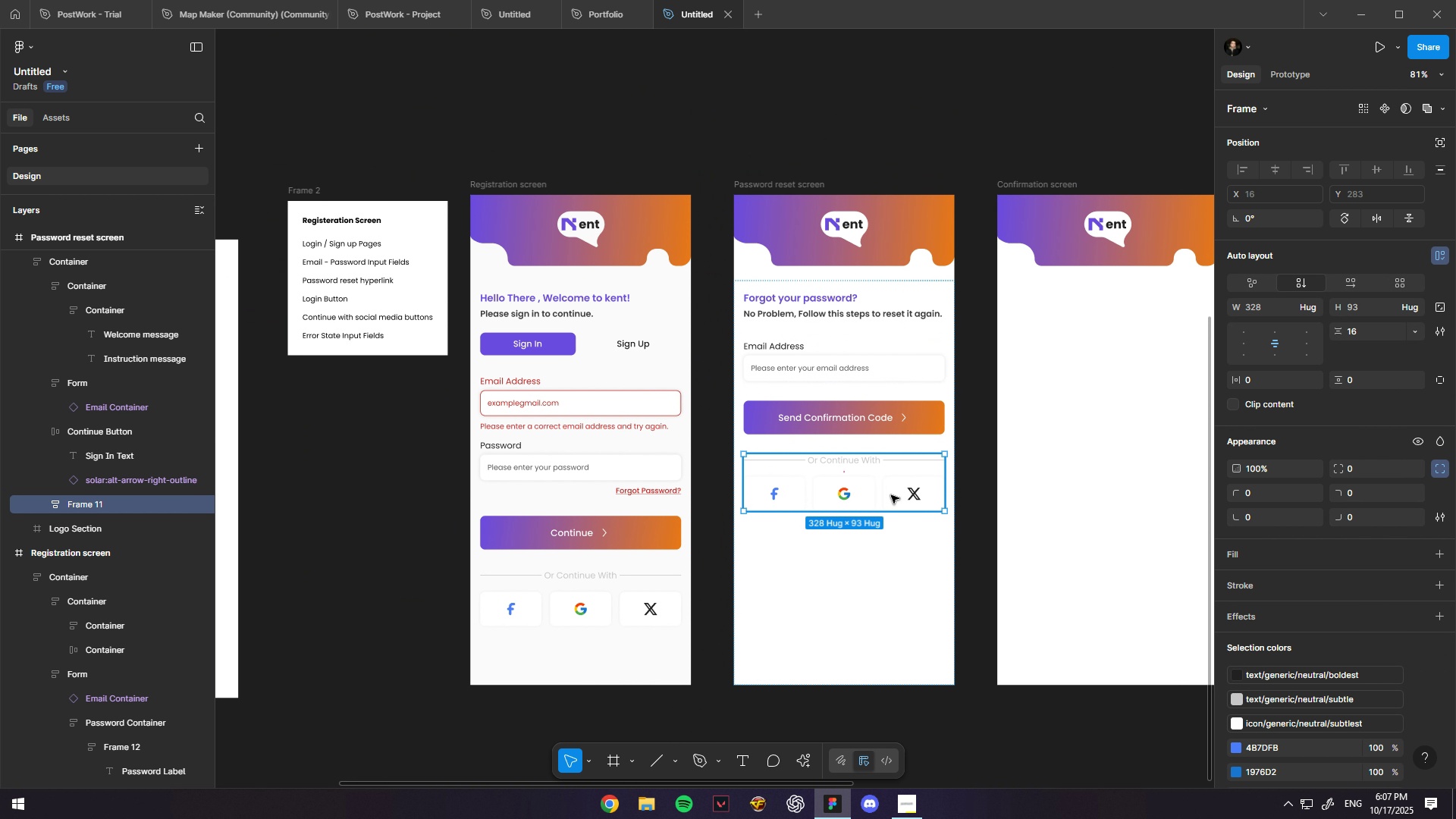 
key(Delete)
 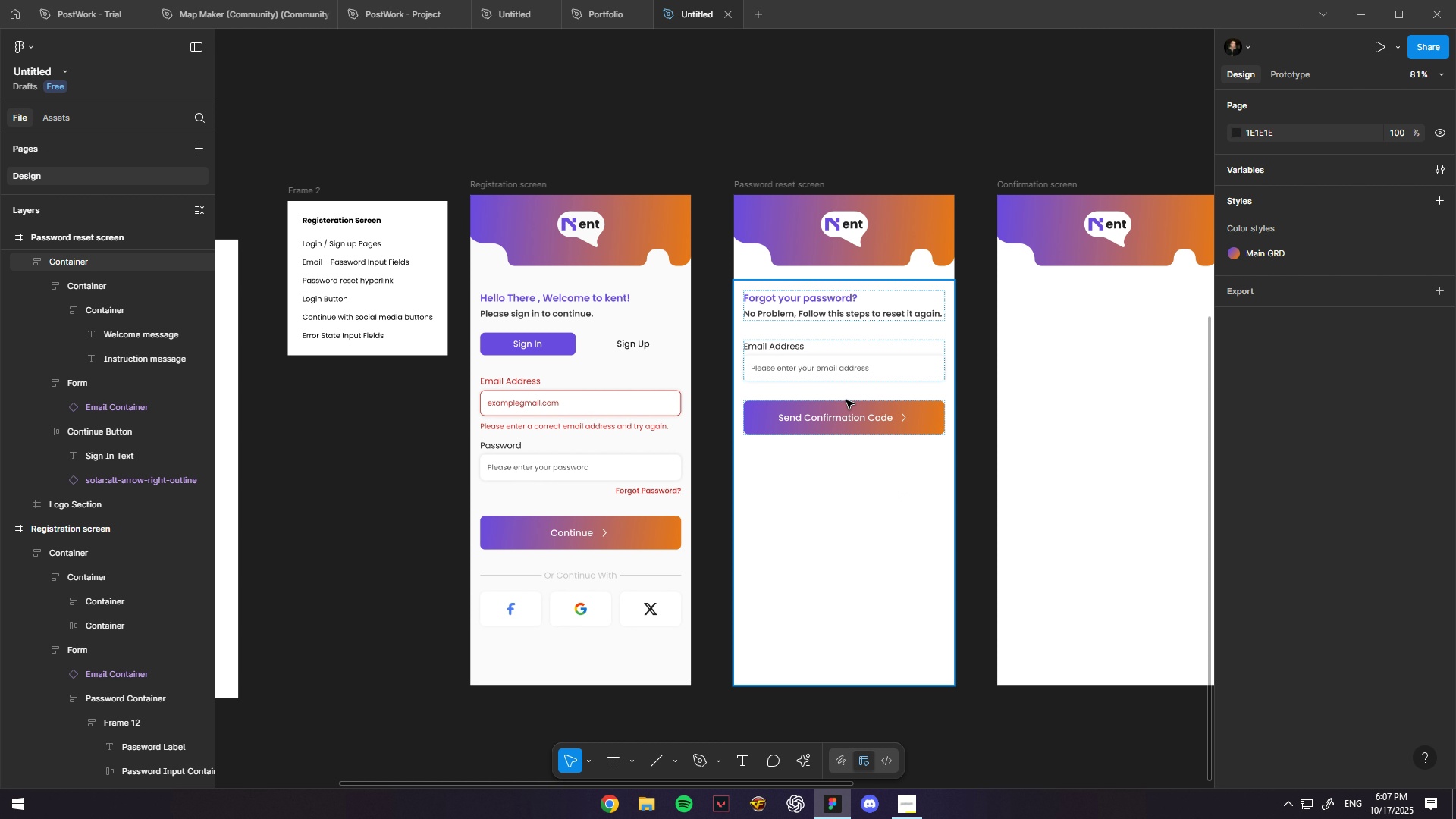 
double_click([846, 400])
 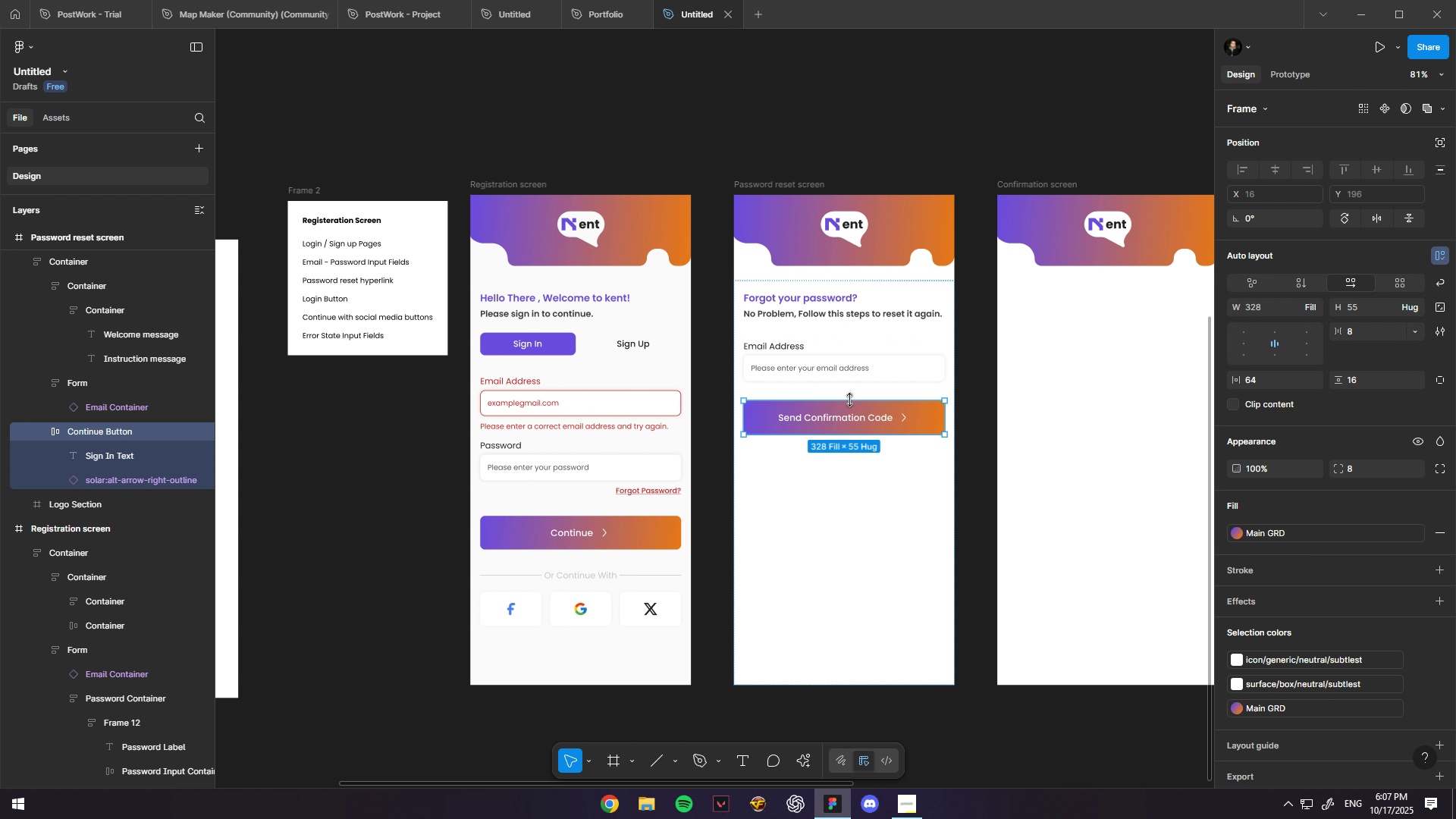 
key(Control+ControlLeft)
 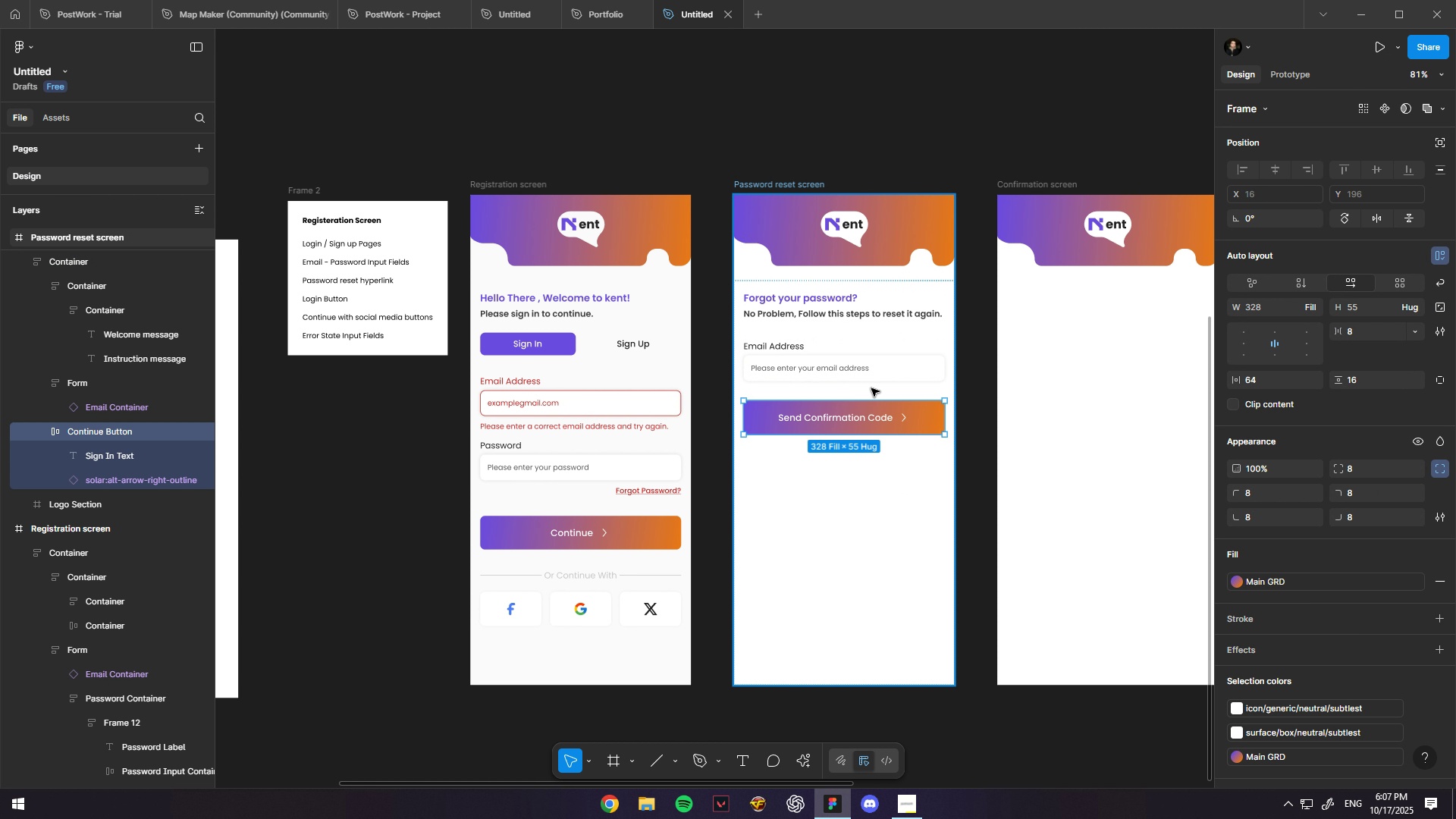 
scroll: coordinate [871, 388], scroll_direction: up, amount: 1.0
 